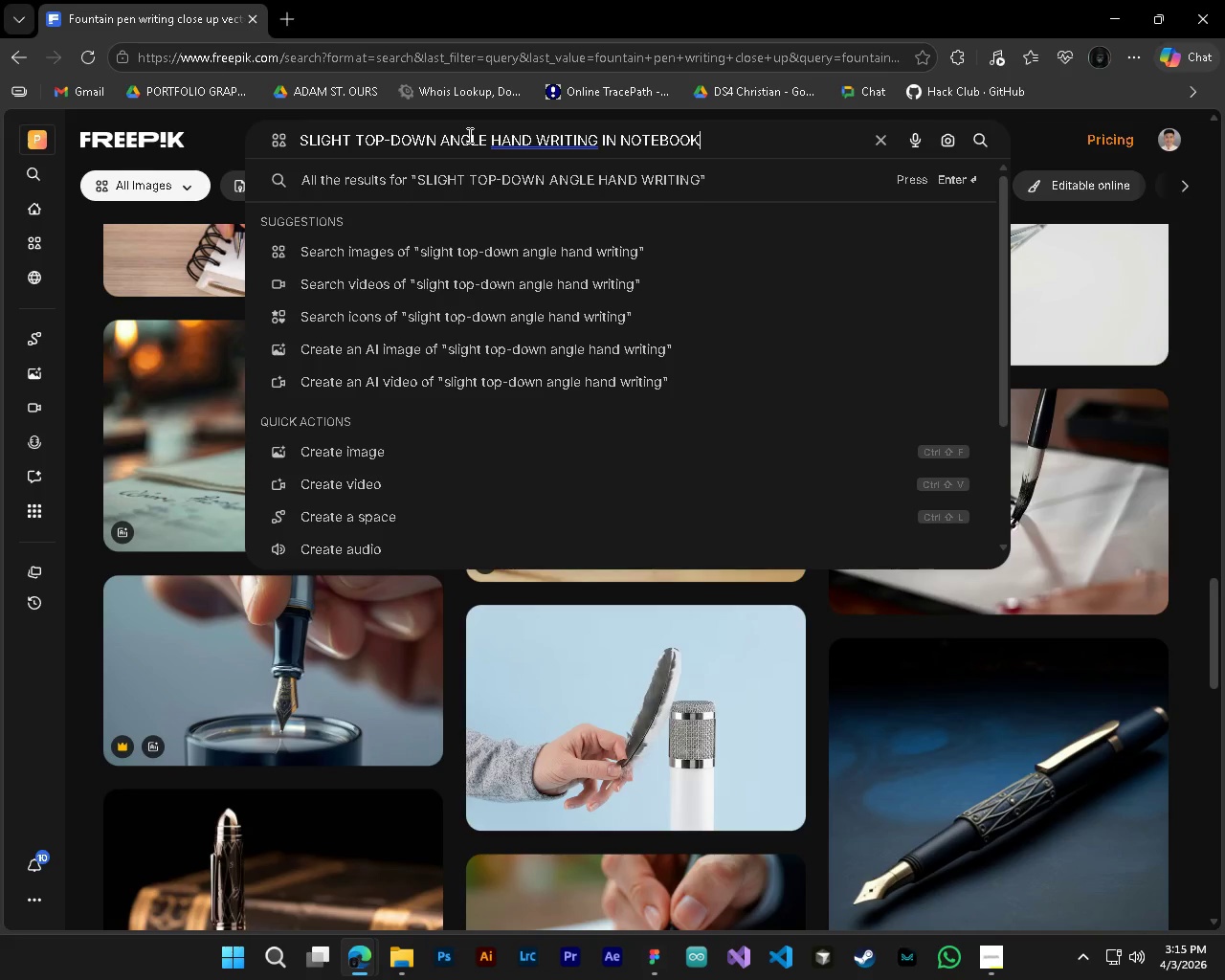 
key(Enter)
 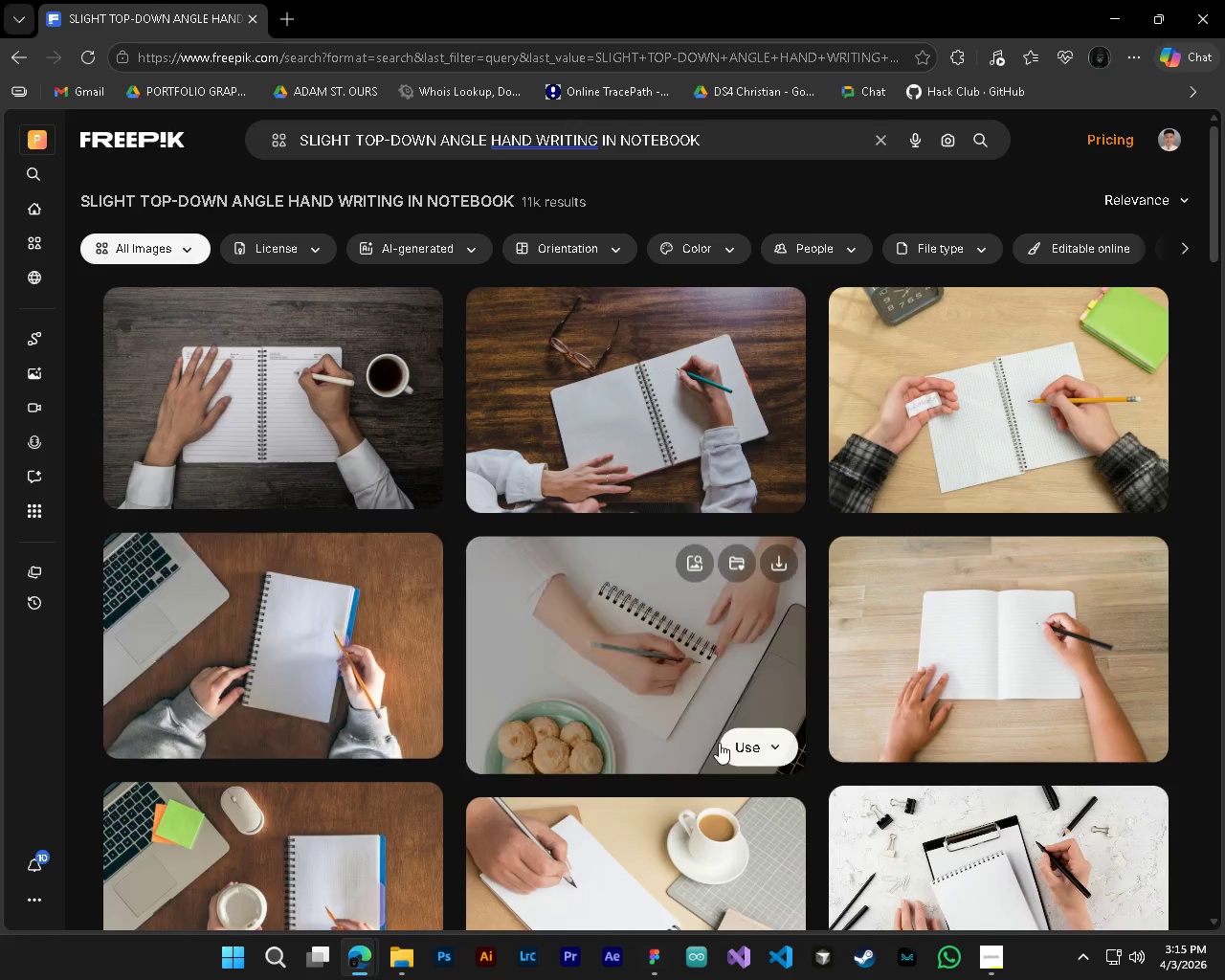 
wait(6.75)
 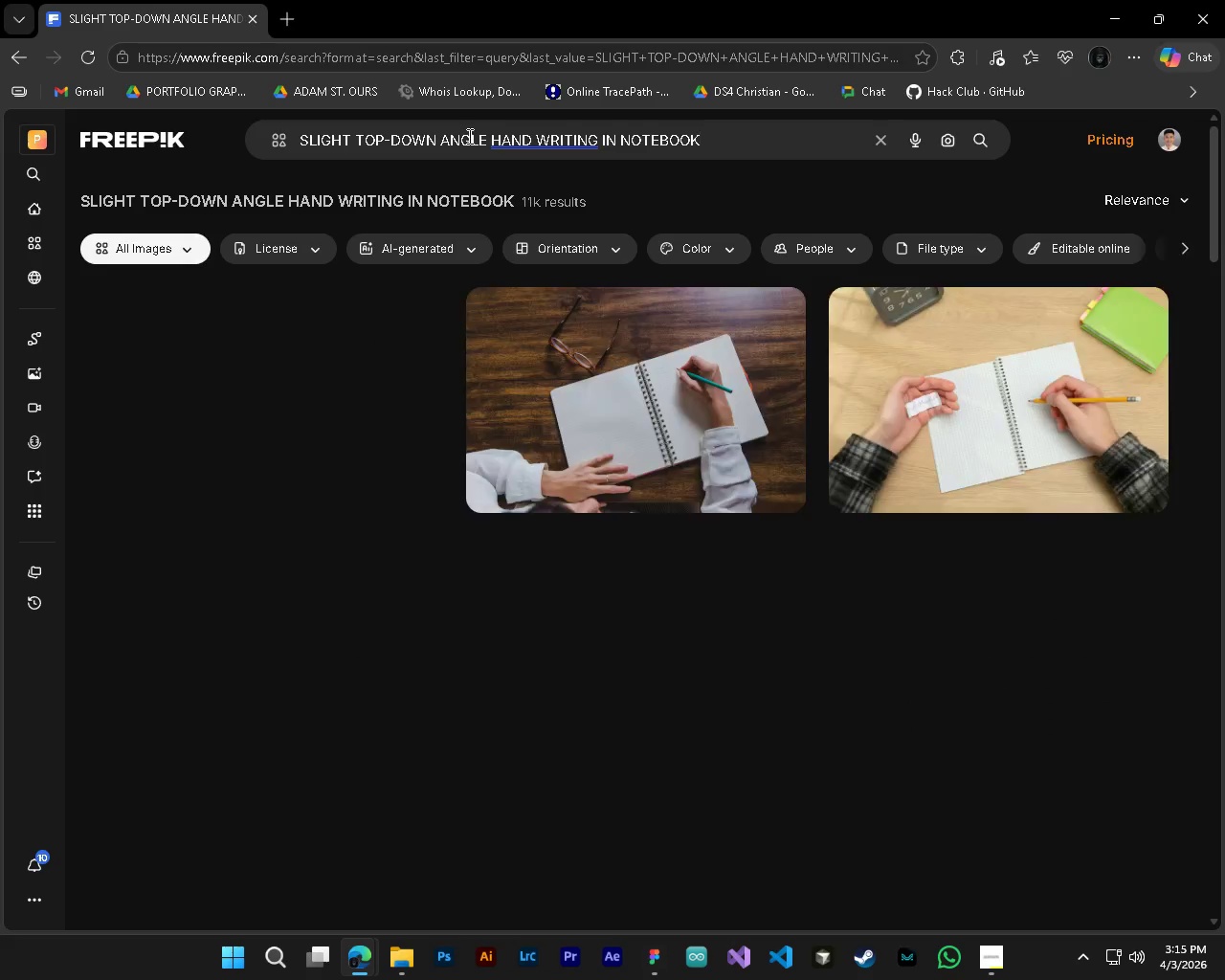 
type( AESTHETIC\)
key(Backspace)
 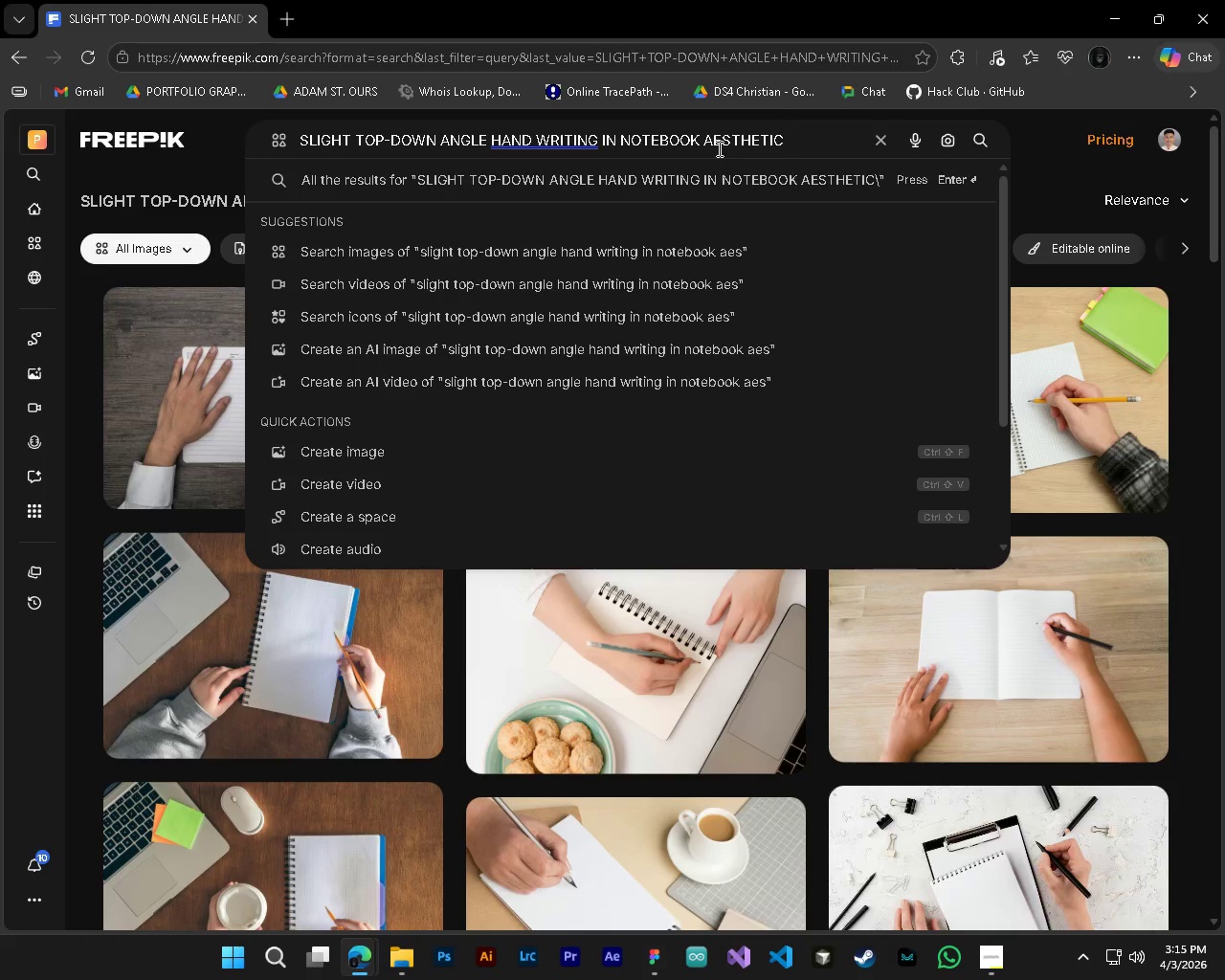 
key(Enter)
 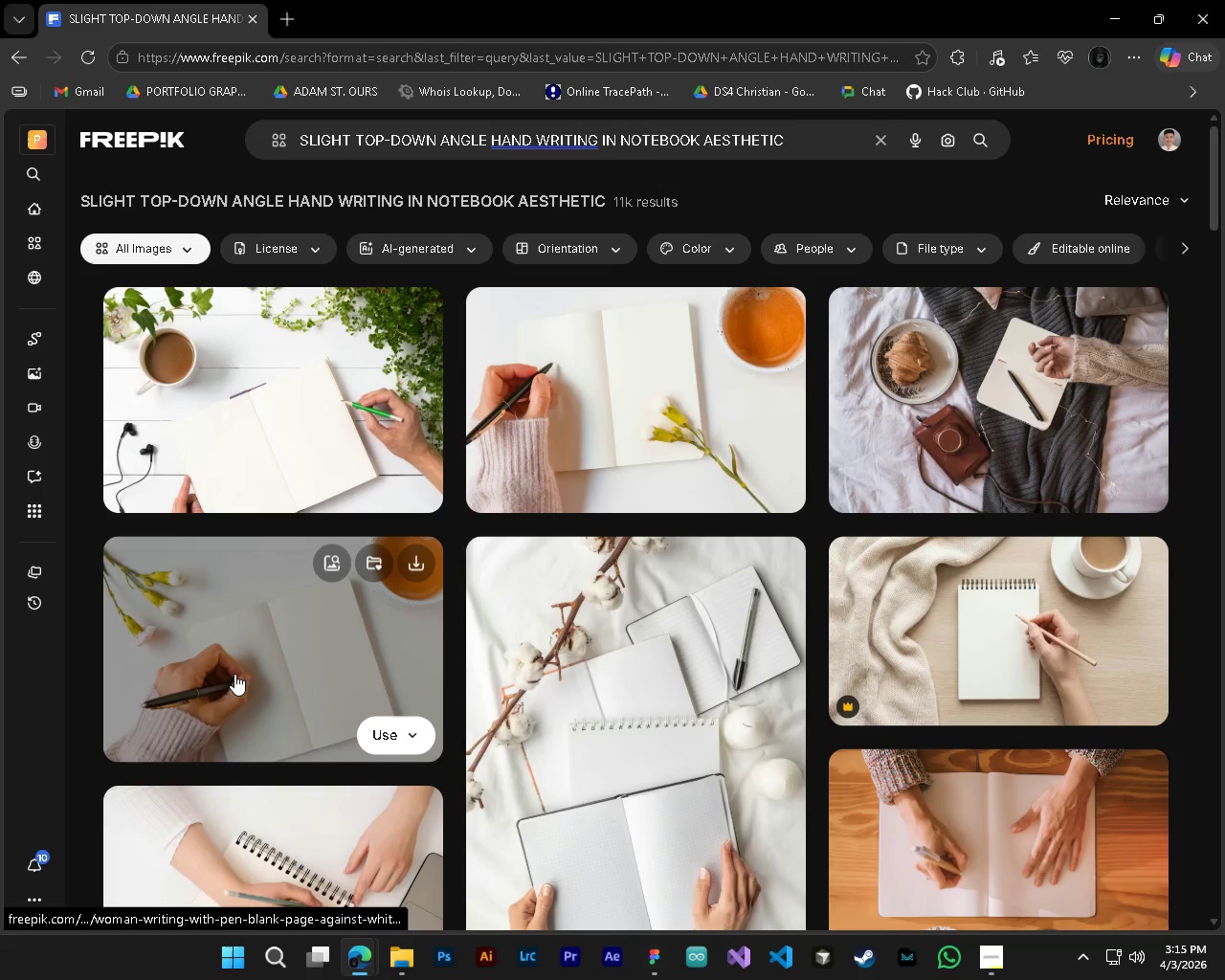 
scroll: coordinate [562, 720], scroll_direction: down, amount: 11.0
 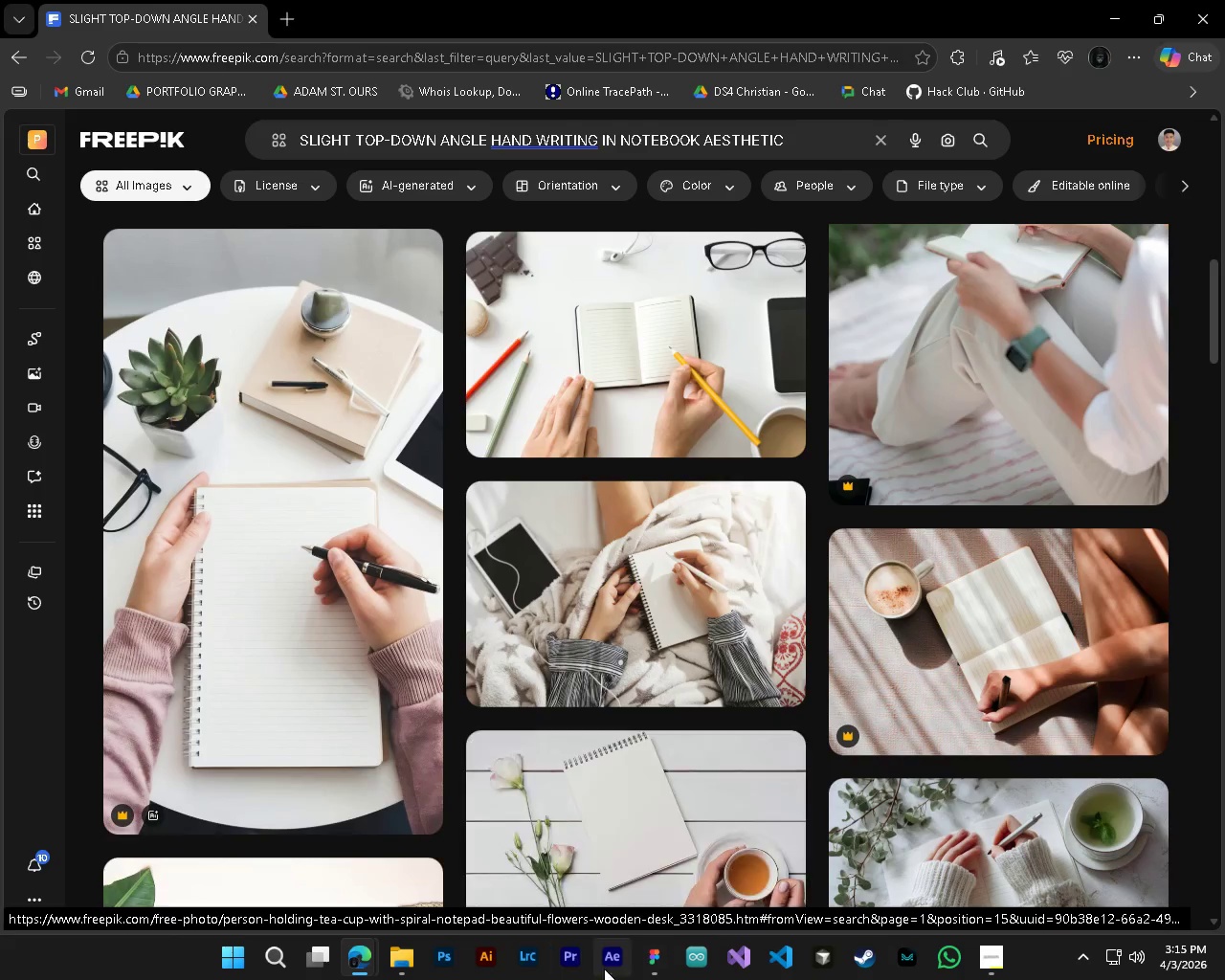 
left_click([651, 963])
 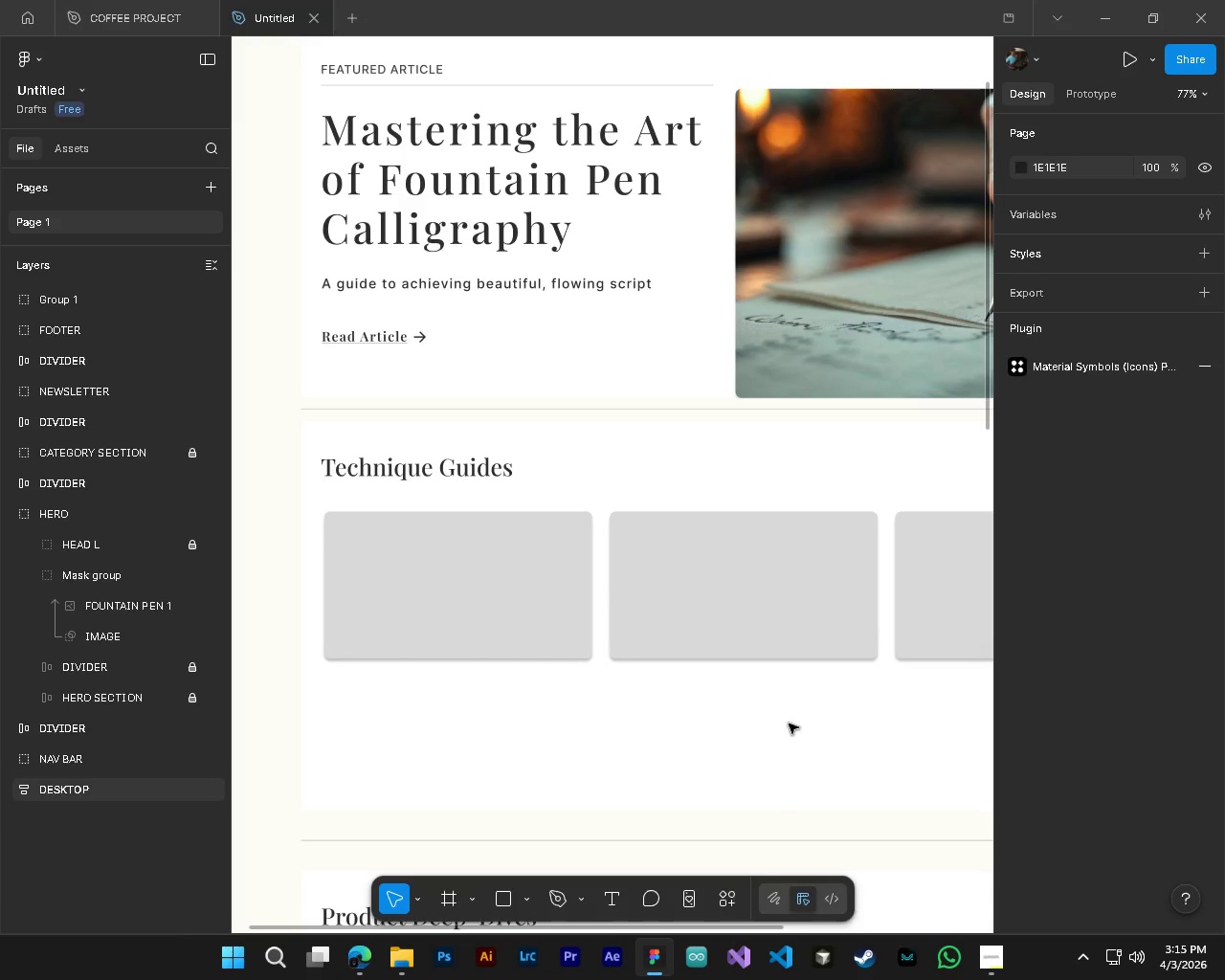 
hold_key(key=AltLeft, duration=0.34)
hold_key(key=ControlLeft, duration=0.44)
hold_key(key=ShiftLeft, duration=0.31)
scroll: coordinate [513, 724], scroll_direction: down, amount: 7.0
 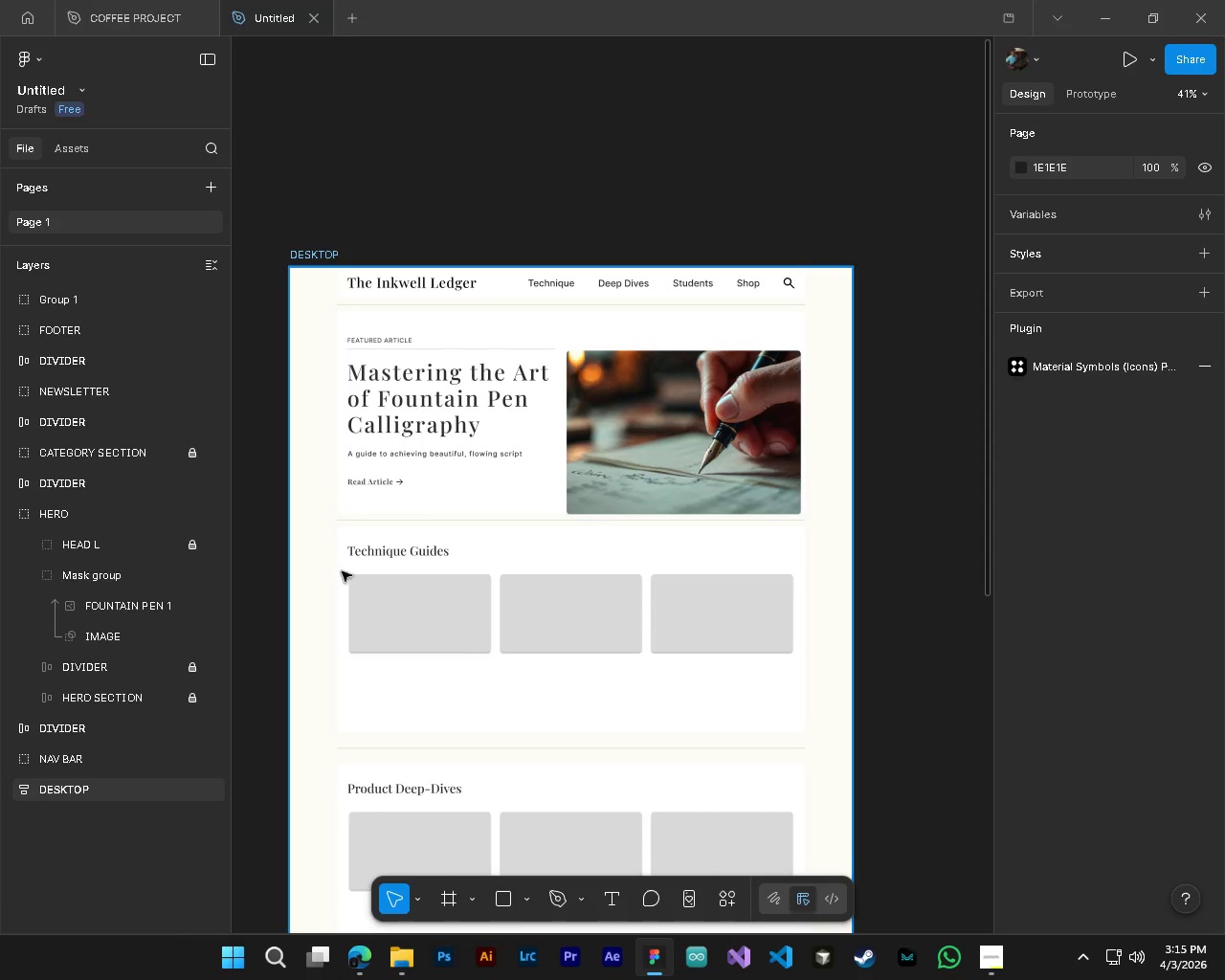 
hold_key(key=ControlLeft, duration=0.67)
 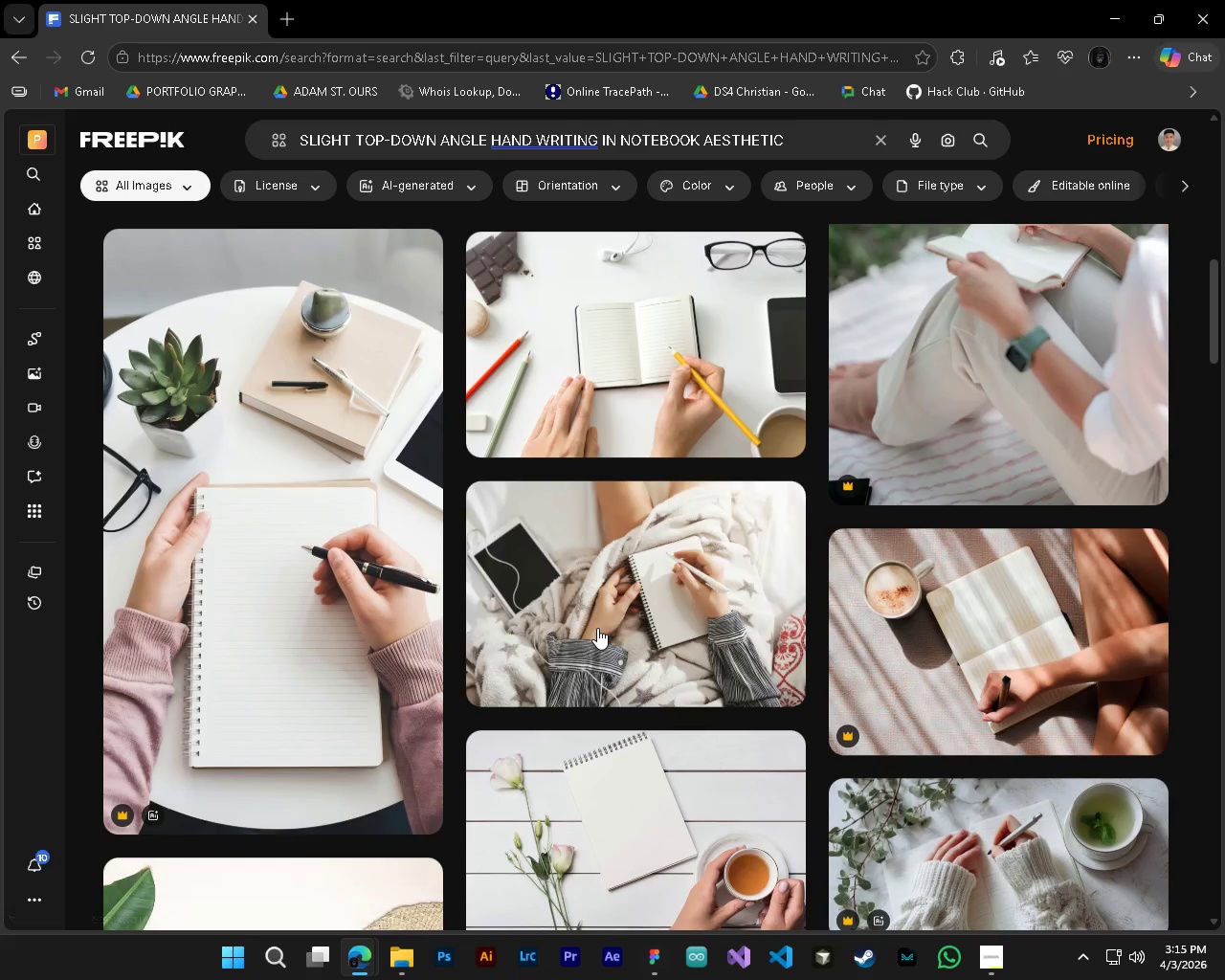 
hold_key(key=AltLeft, duration=0.62)
 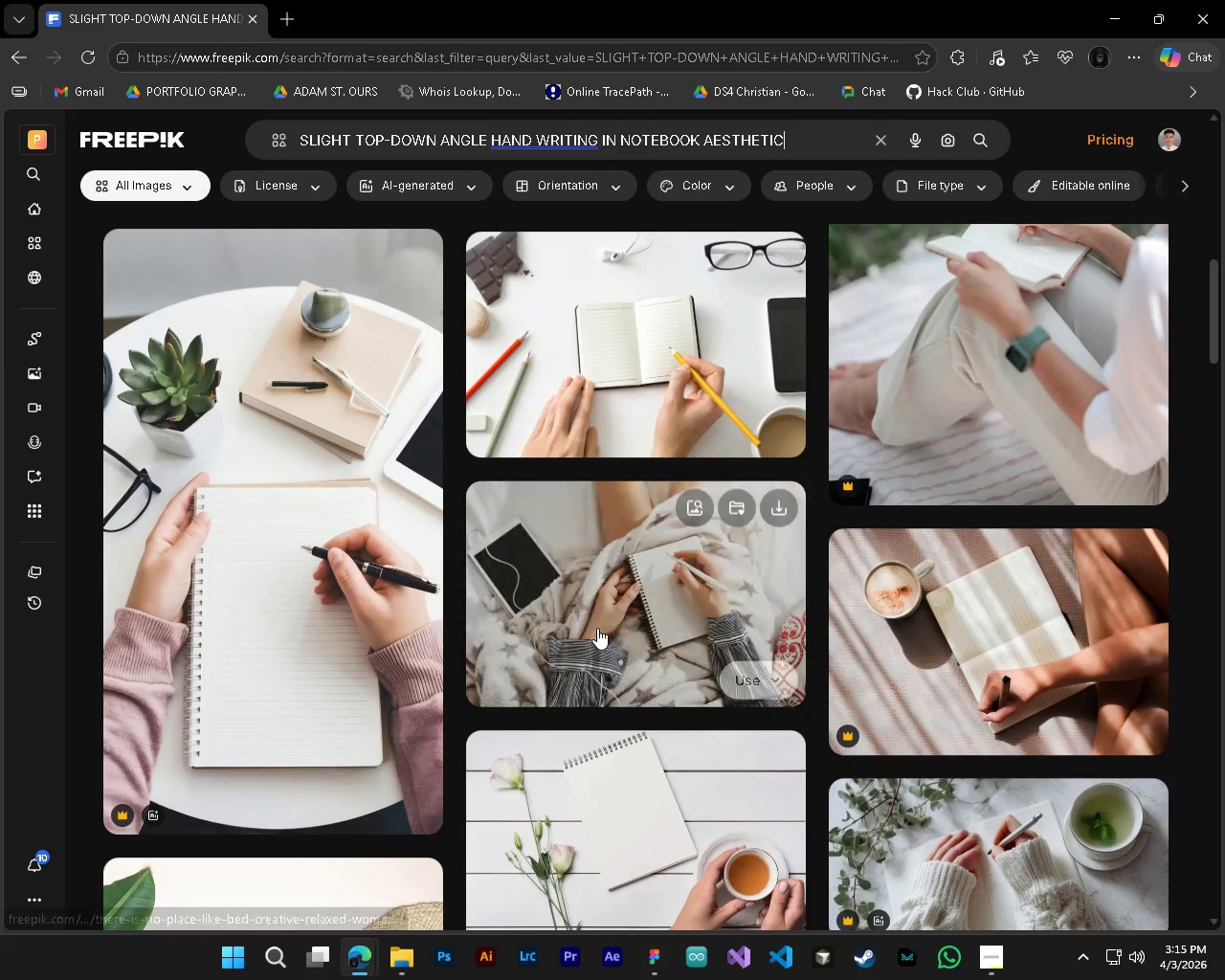 
key(Alt+AltLeft)
 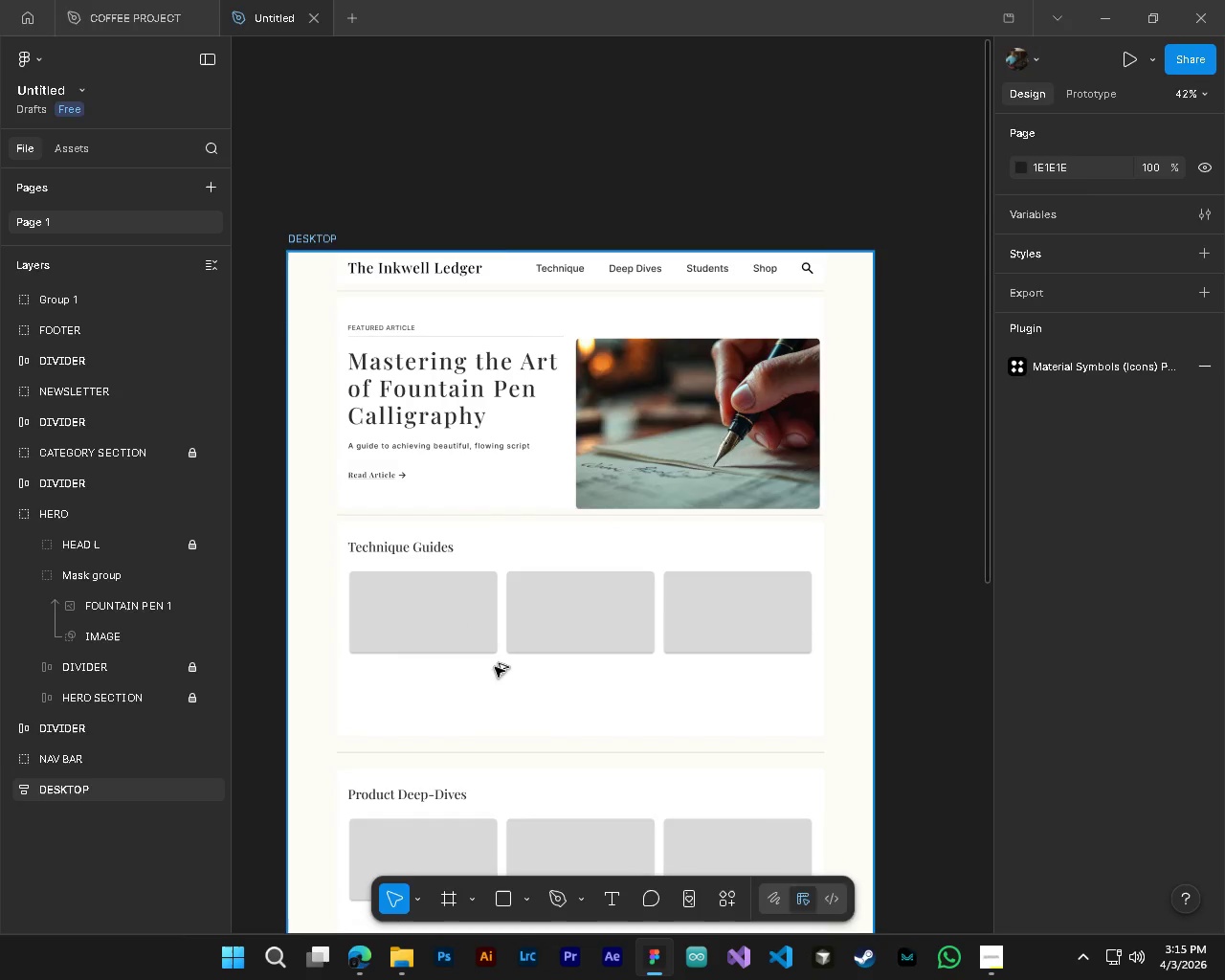 
key(Alt+Tab)
 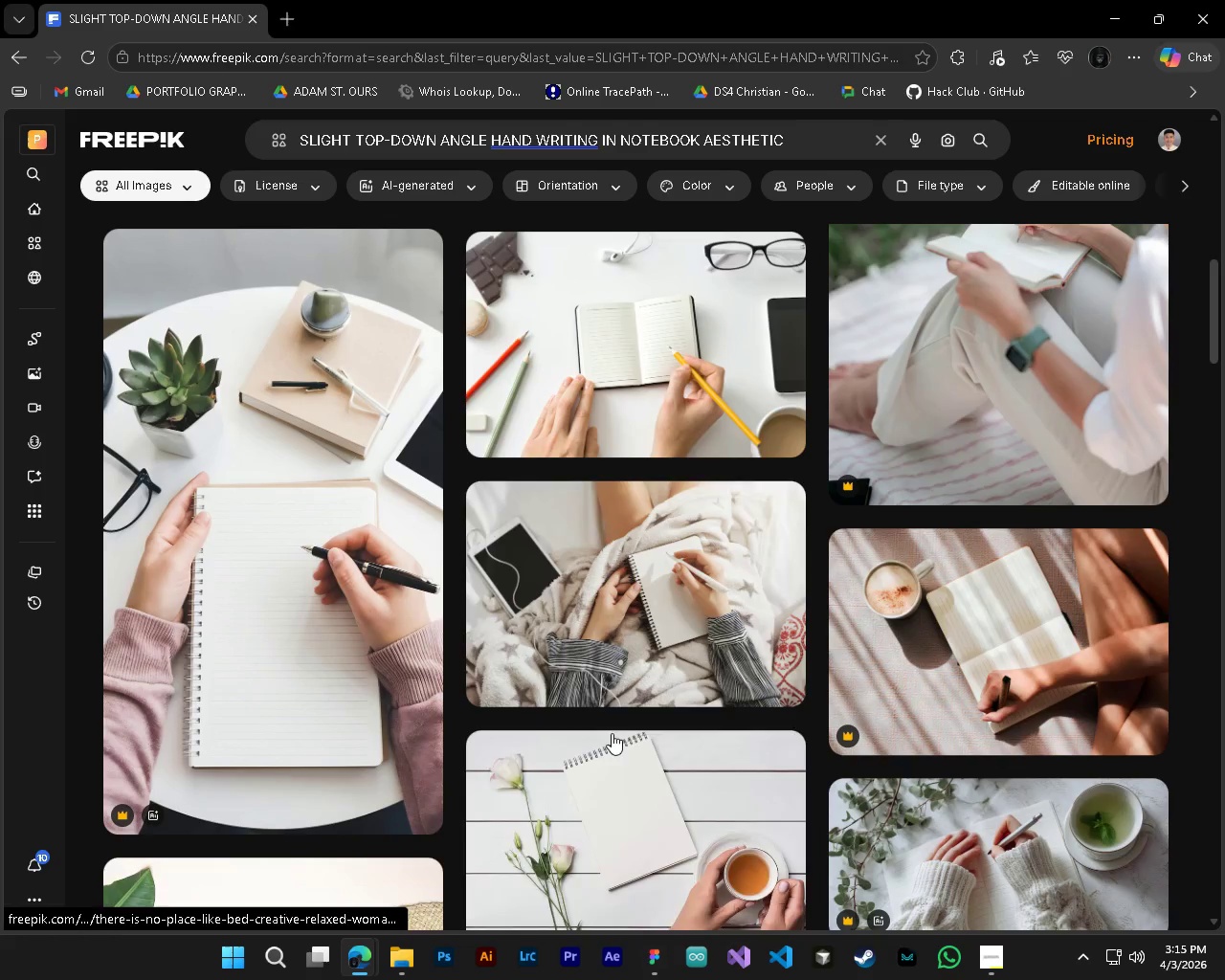 
scroll: coordinate [340, 661], scroll_direction: up, amount: 1.0
 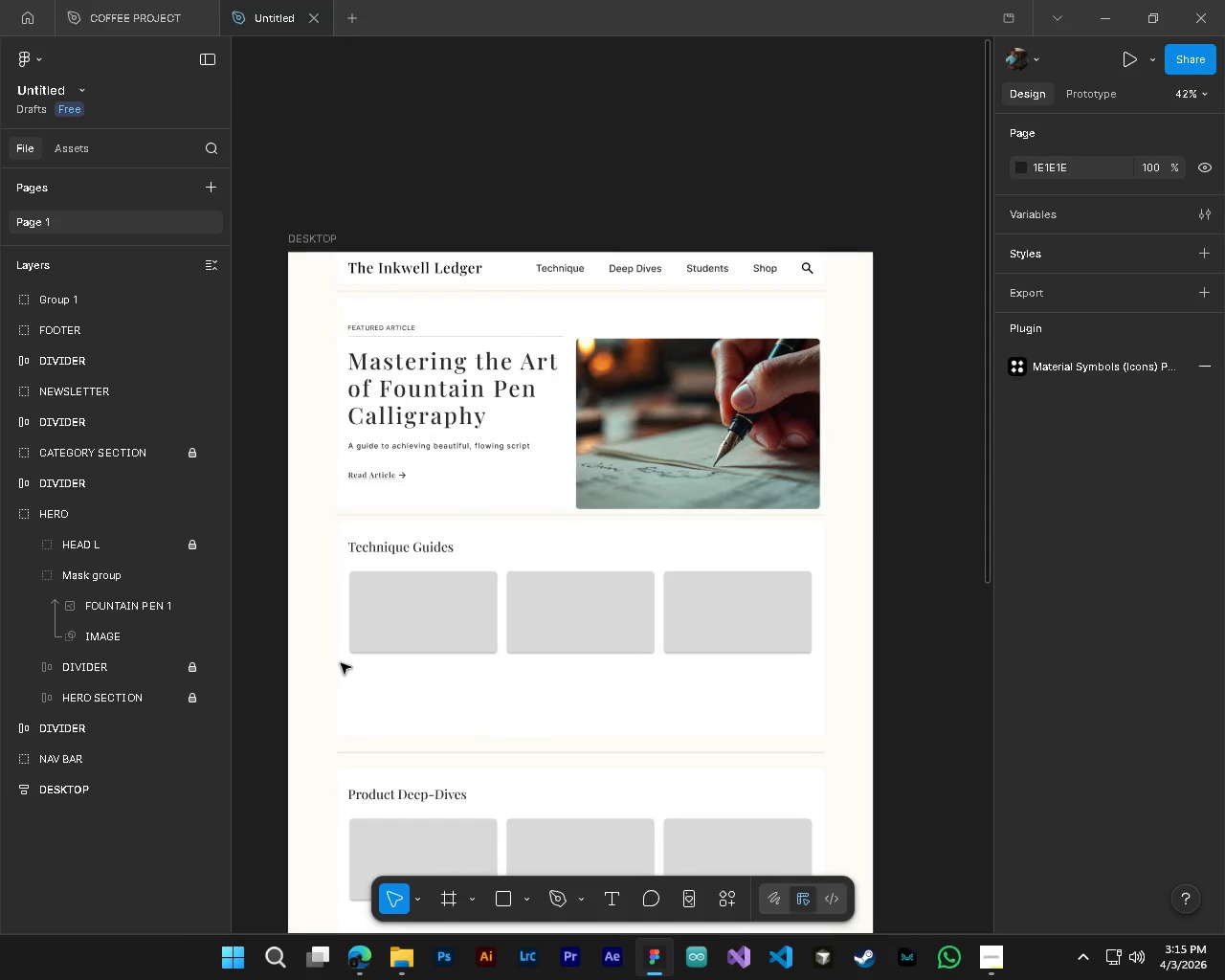 
scroll: coordinate [938, 805], scroll_direction: down, amount: 18.0
 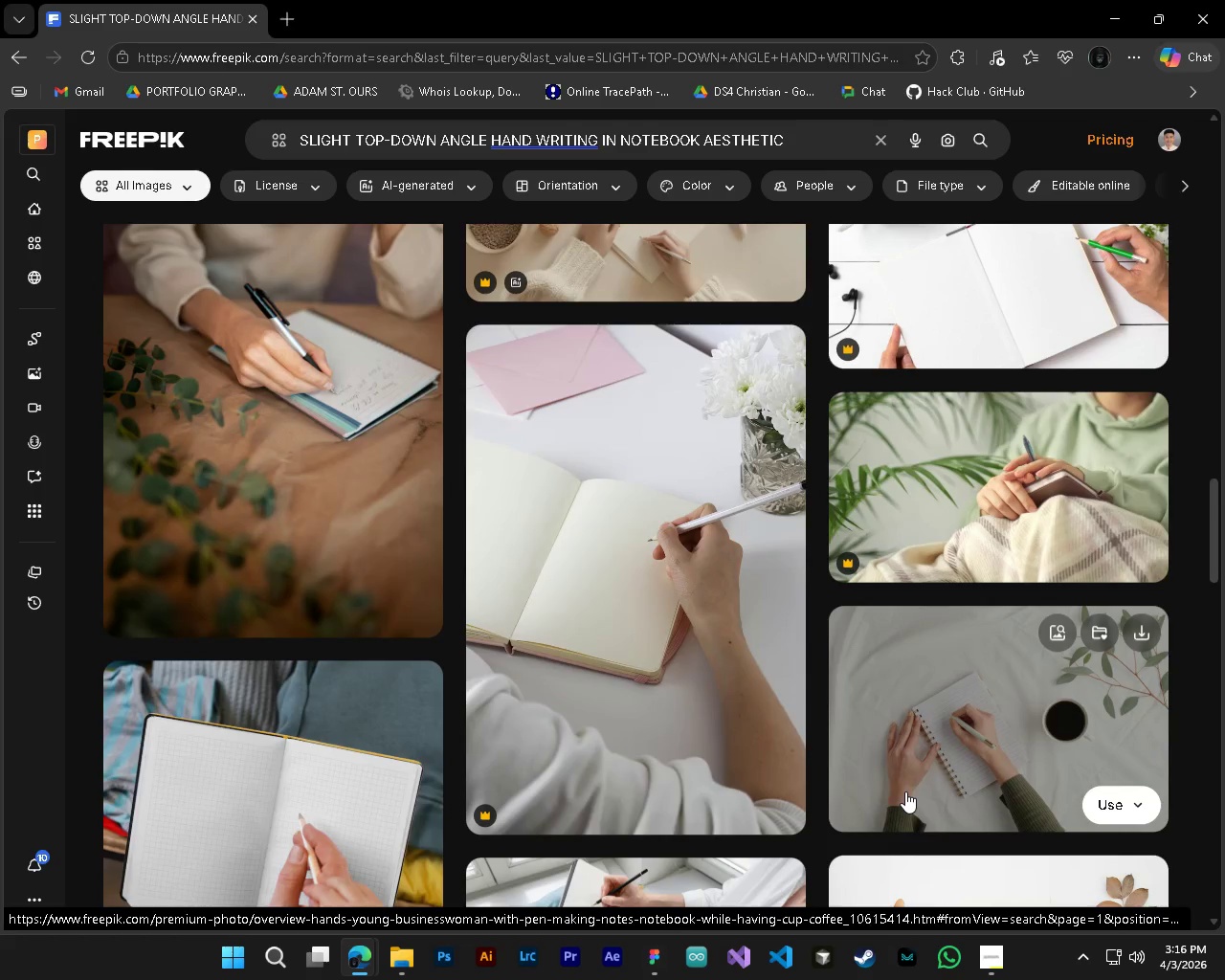 
wait(8.11)
 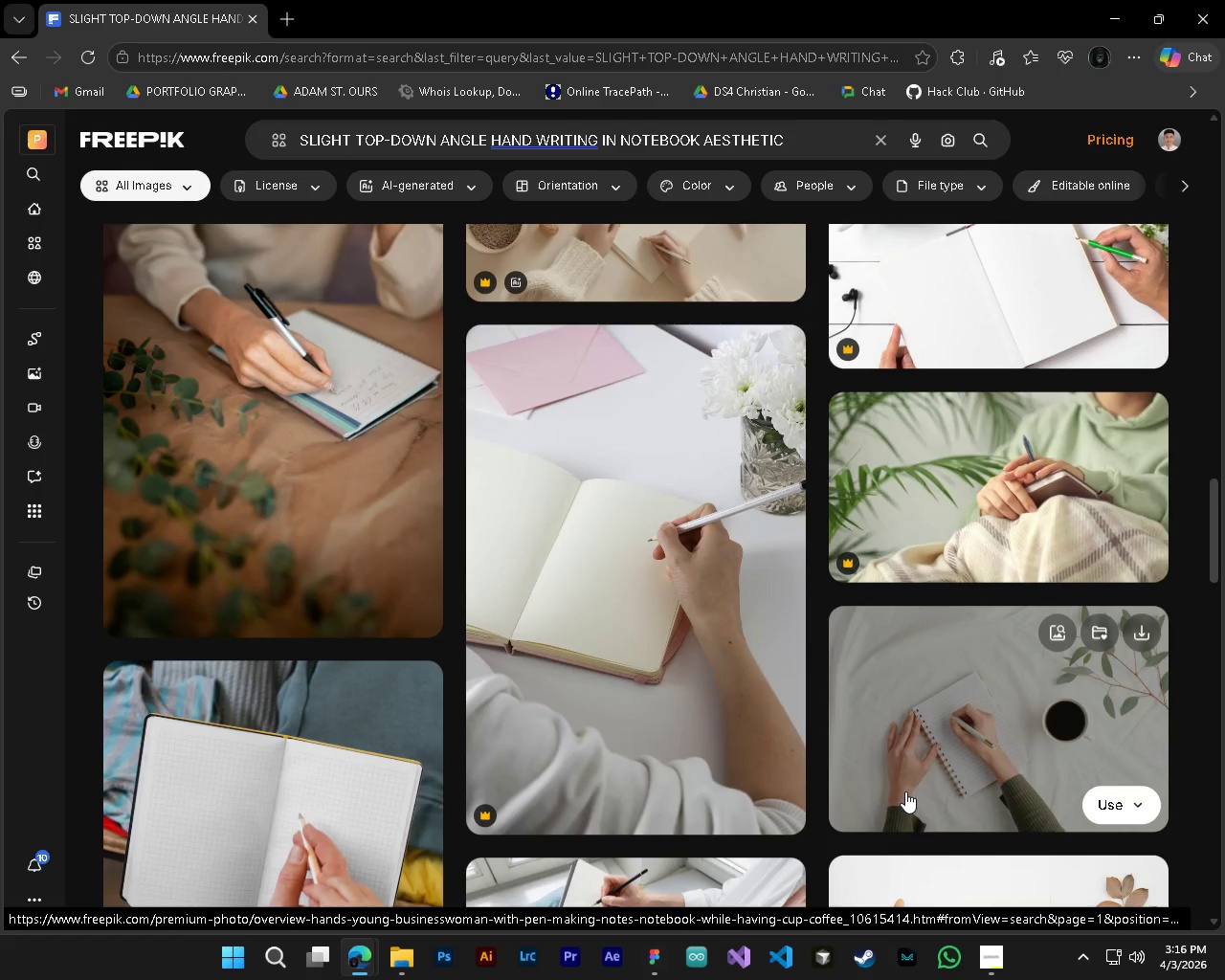 
type( FOUNTAIN PEN)
 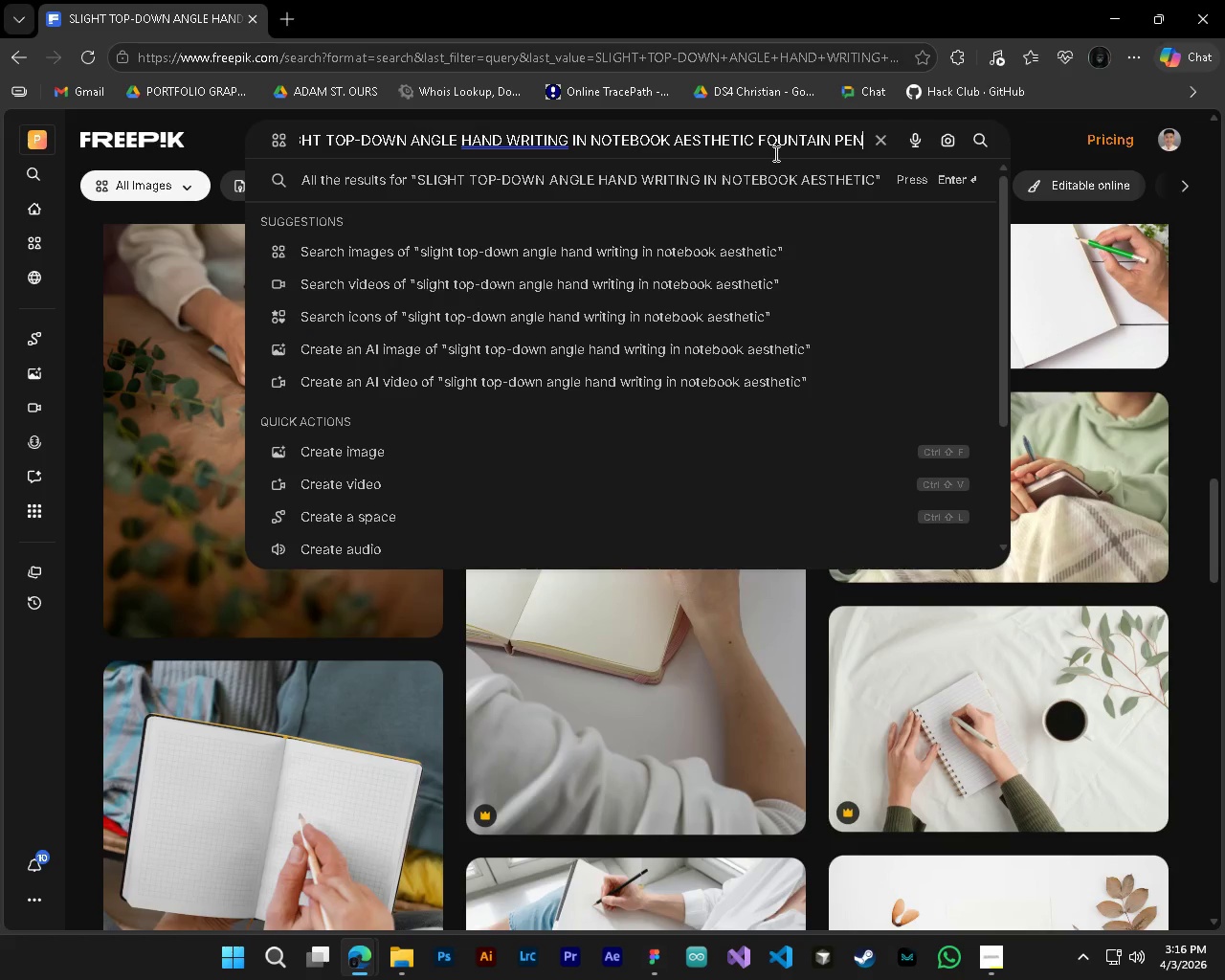 
key(Enter)
 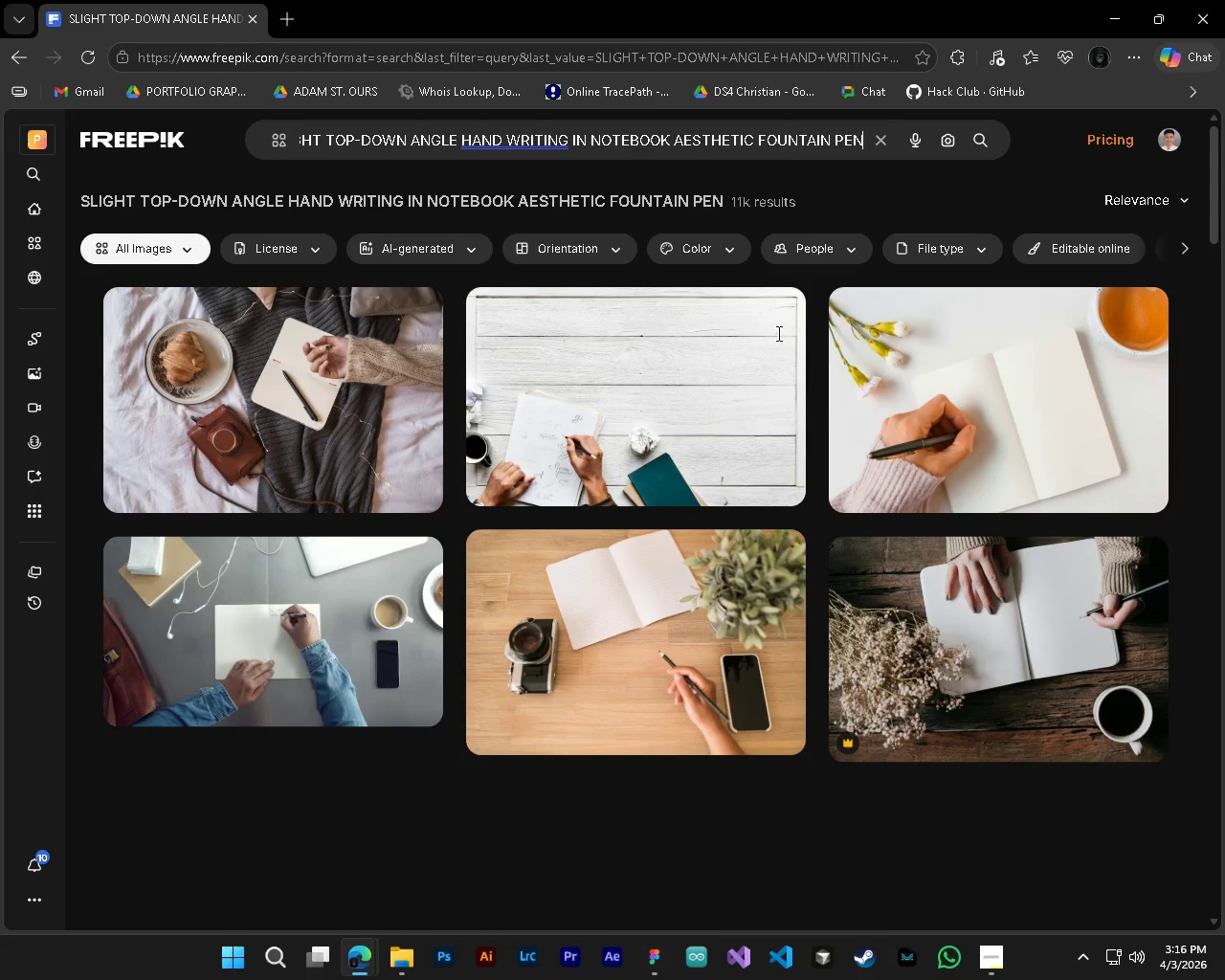 
scroll: coordinate [611, 713], scroll_direction: down, amount: 12.0
 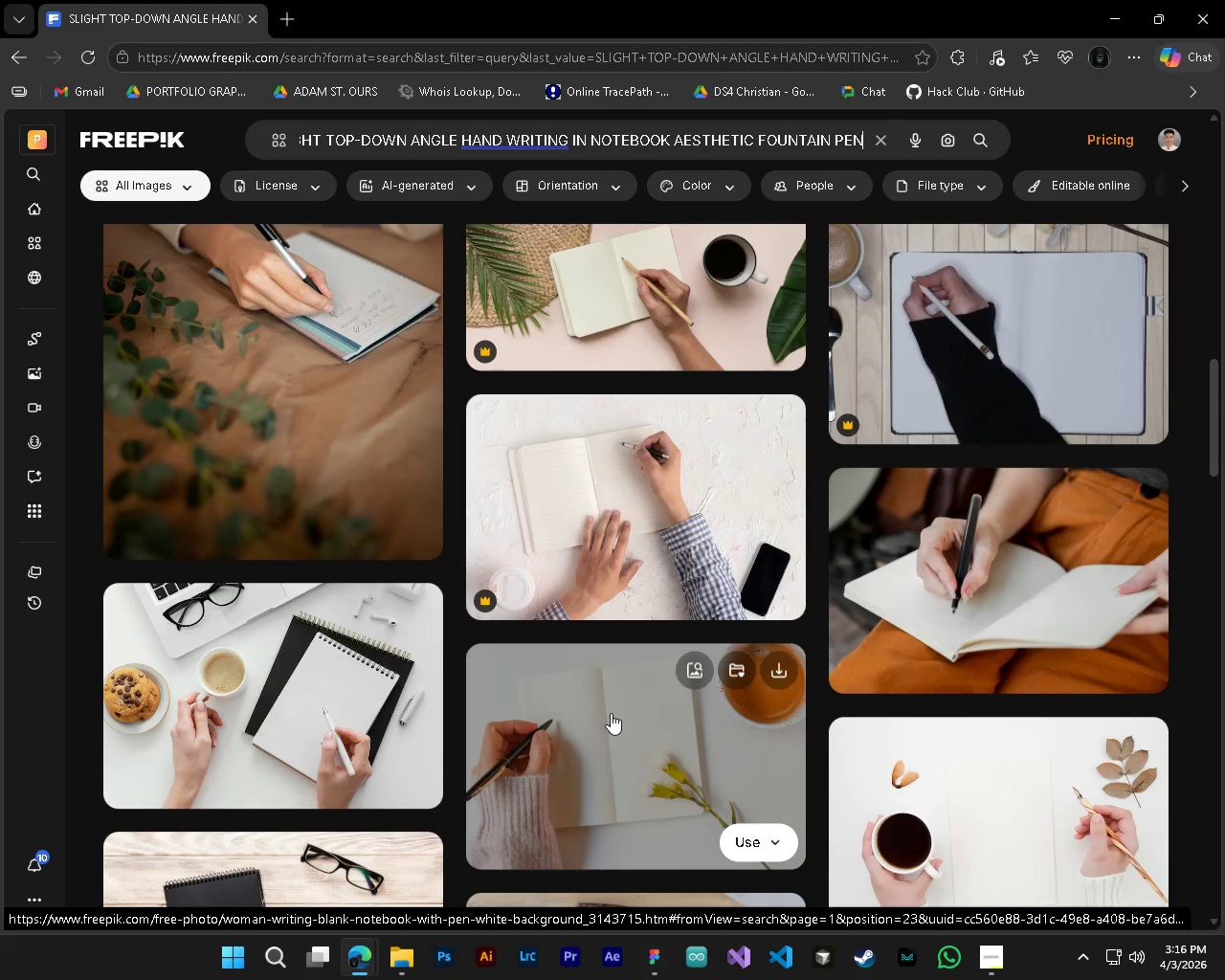 
mouse_move([661, 839])
 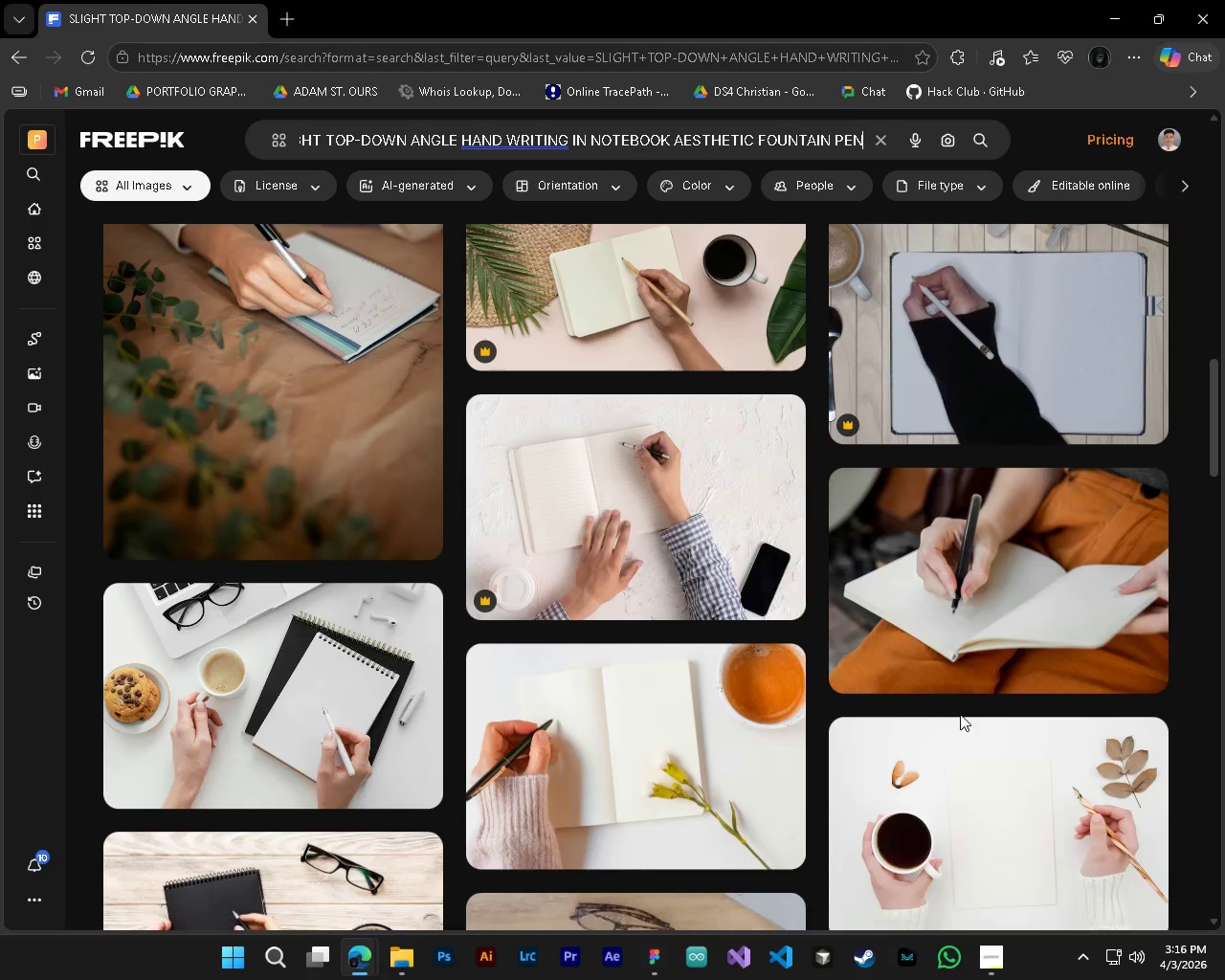 
wait(5.19)
 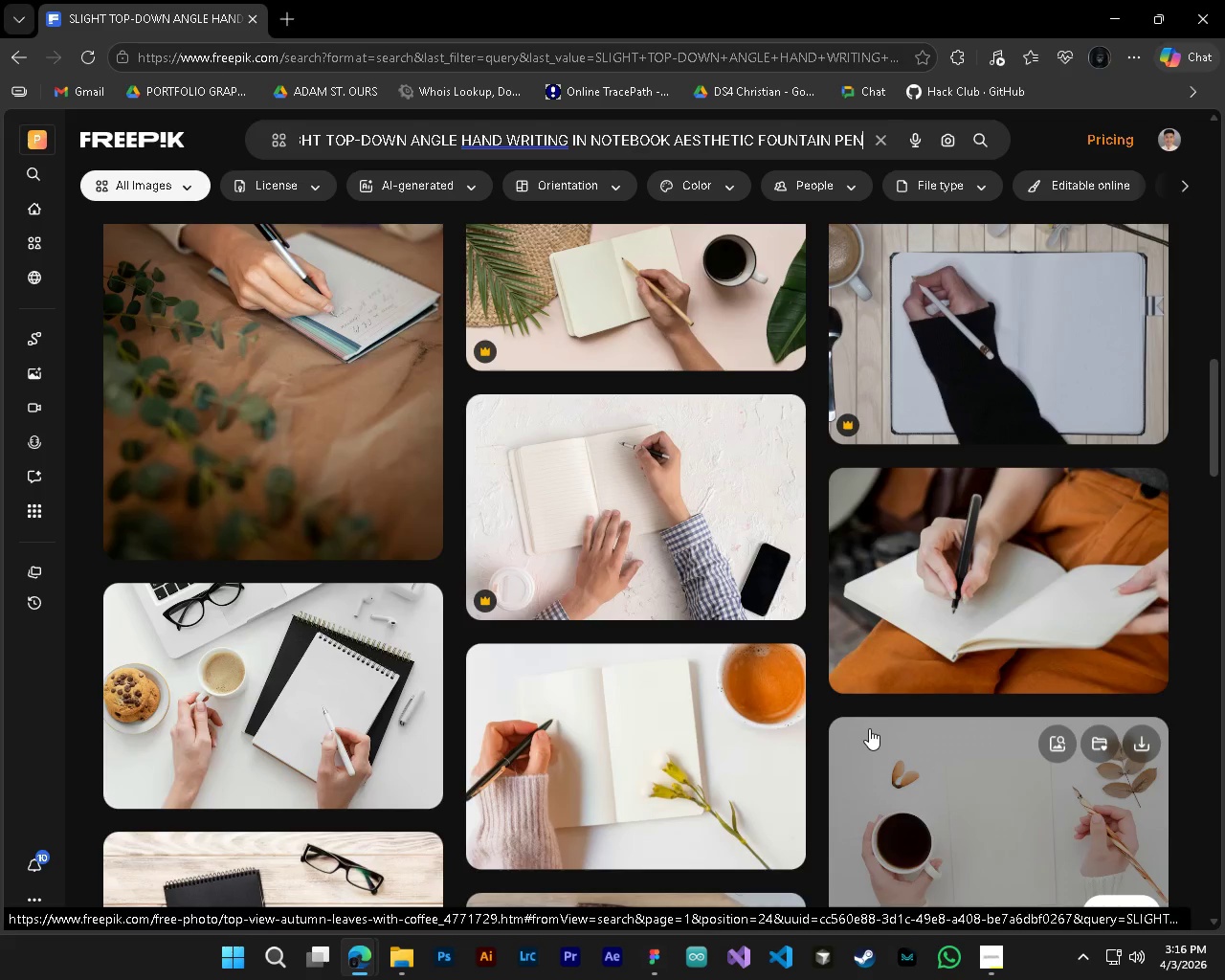 
left_click([988, 628])
 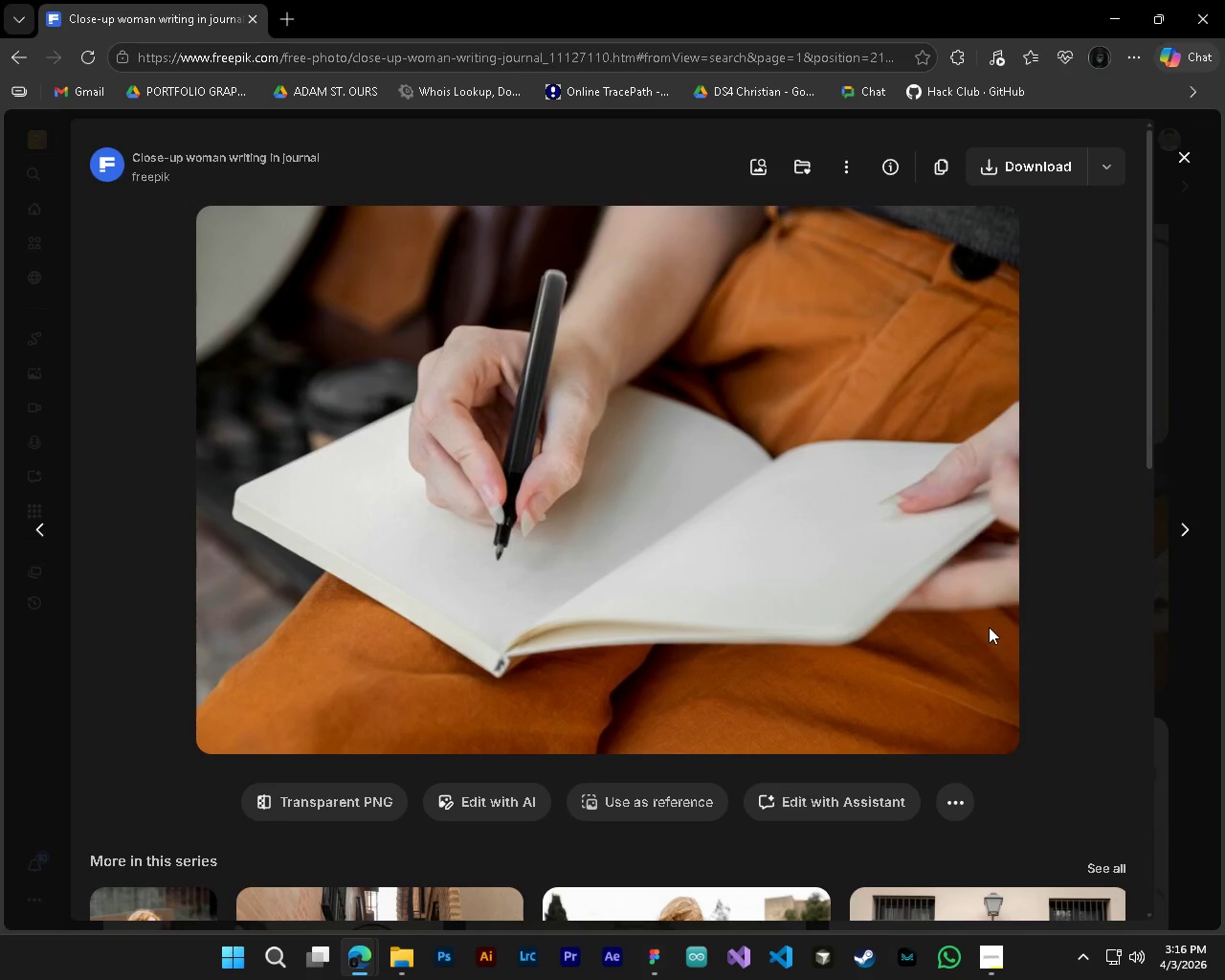 
wait(7.39)
 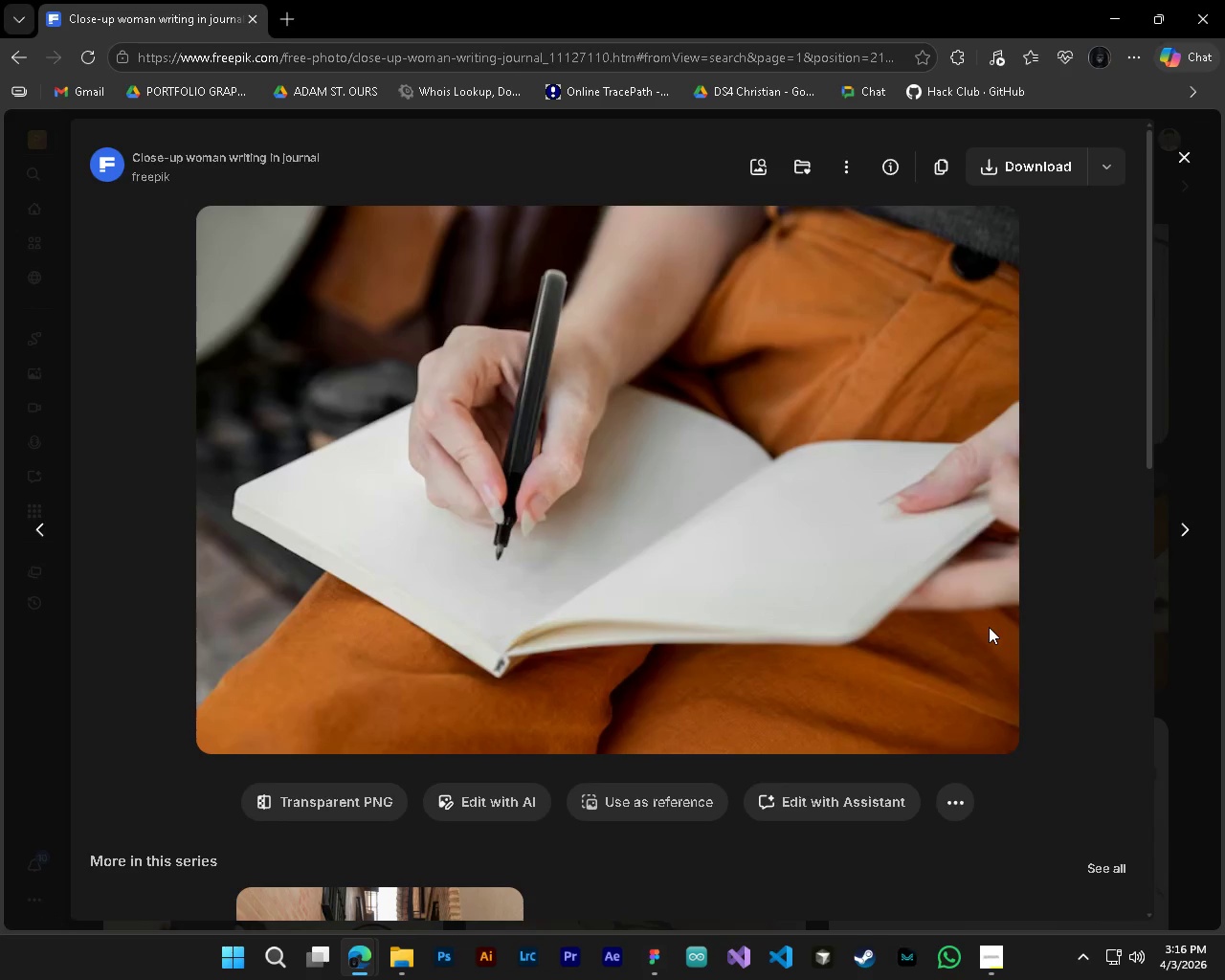 
left_click([999, 159])
 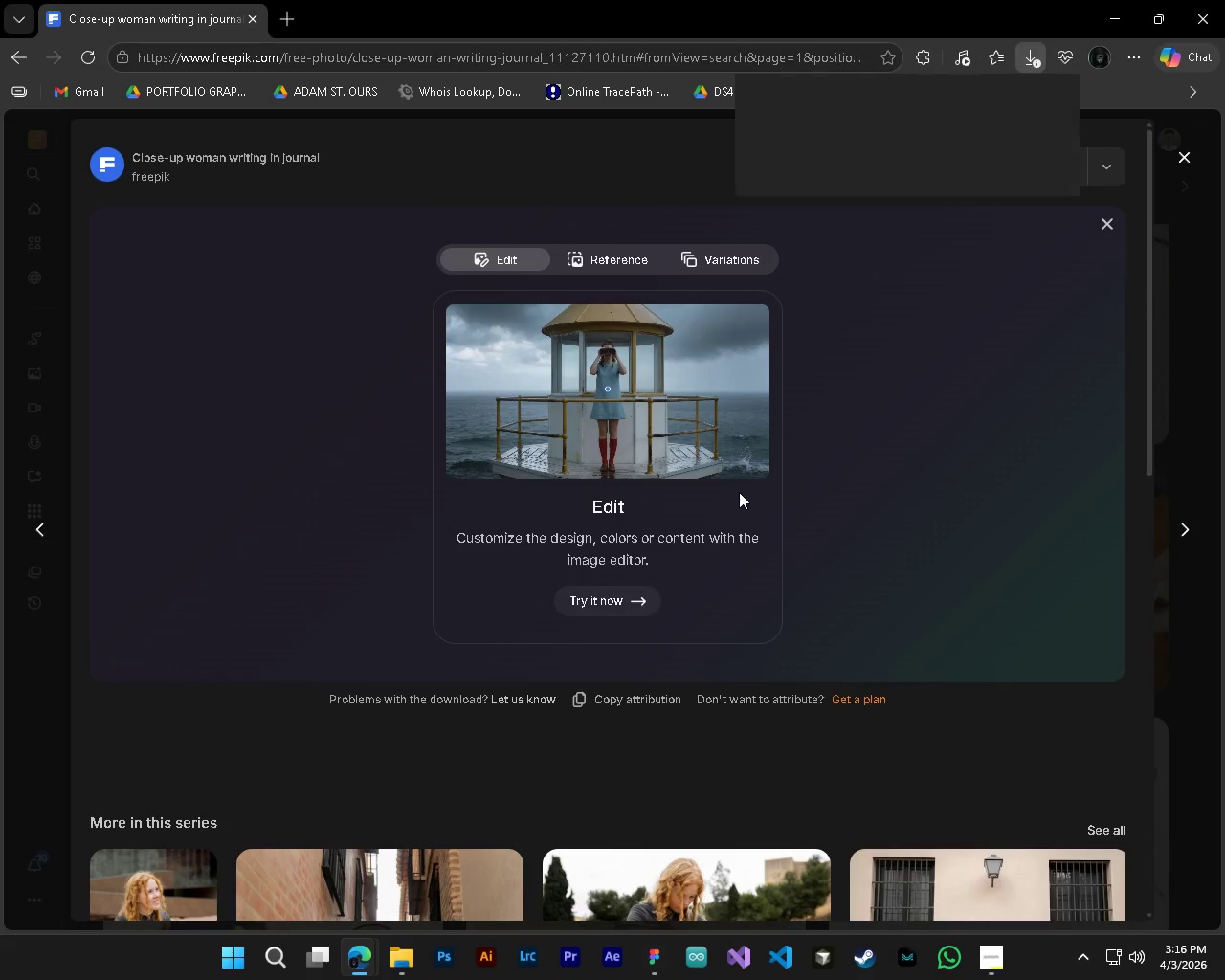 
left_click([822, 178])
 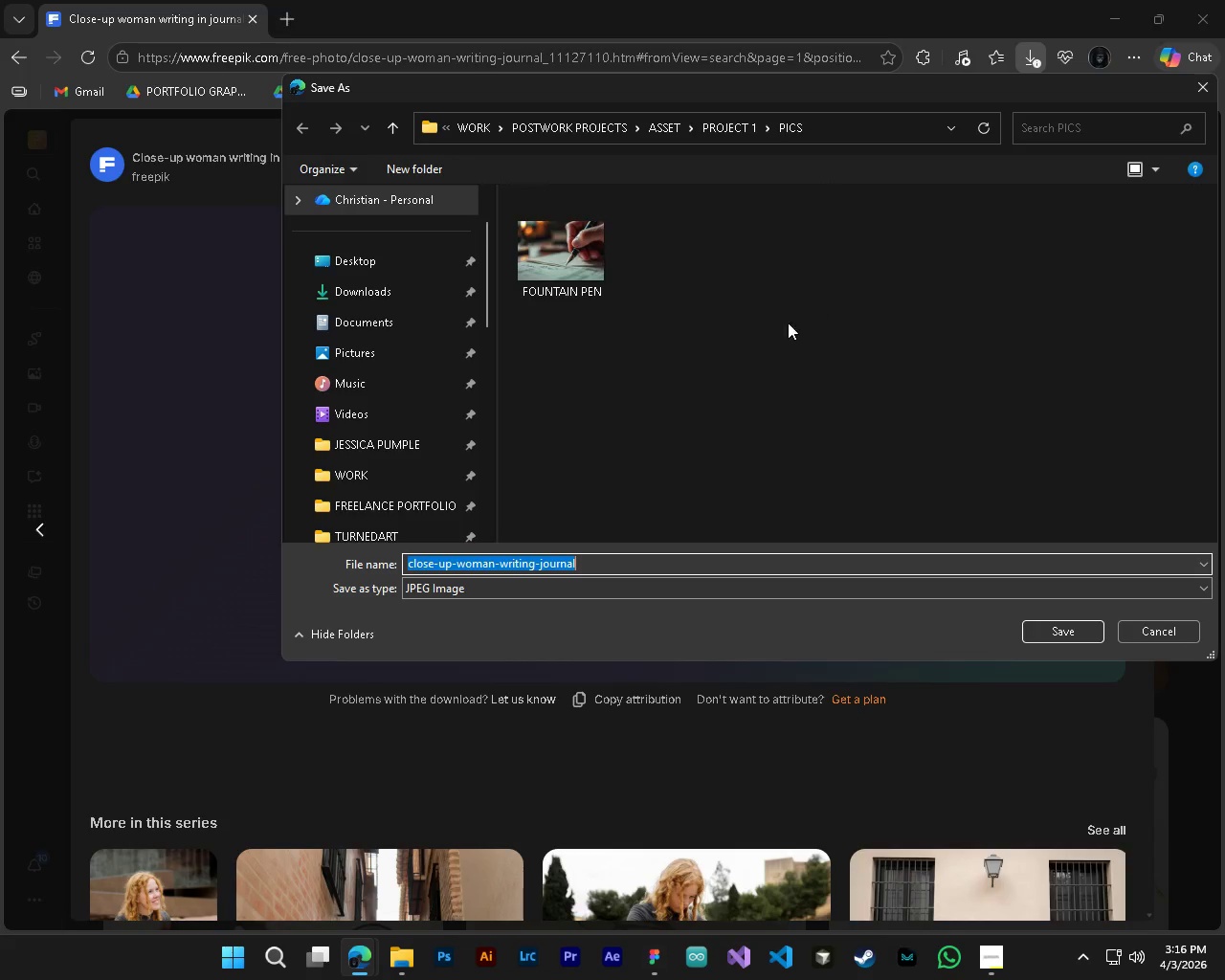 
type(CARD 1 - HANDWRITING)
key(NumpadEnter)
 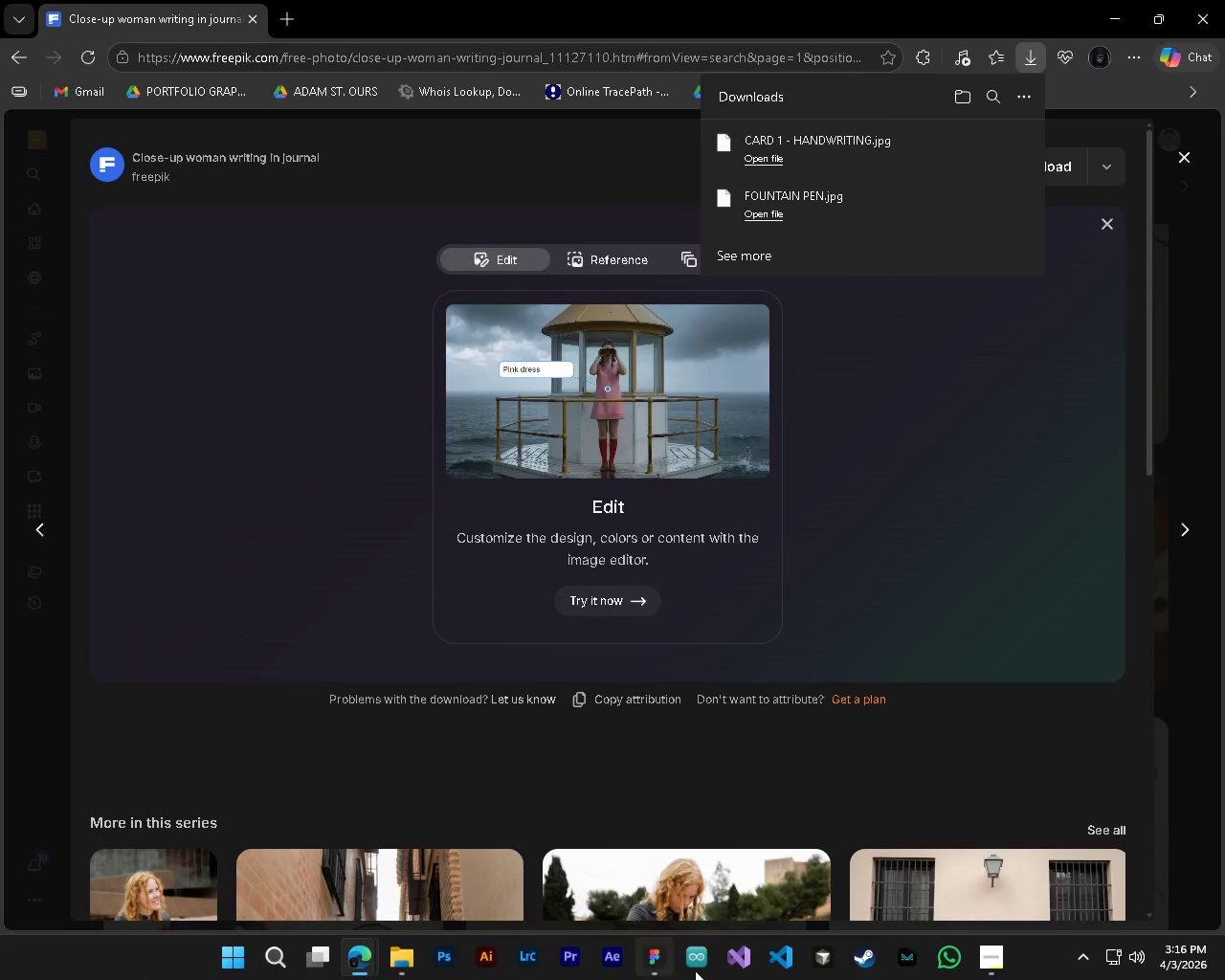 
left_click([651, 960])
 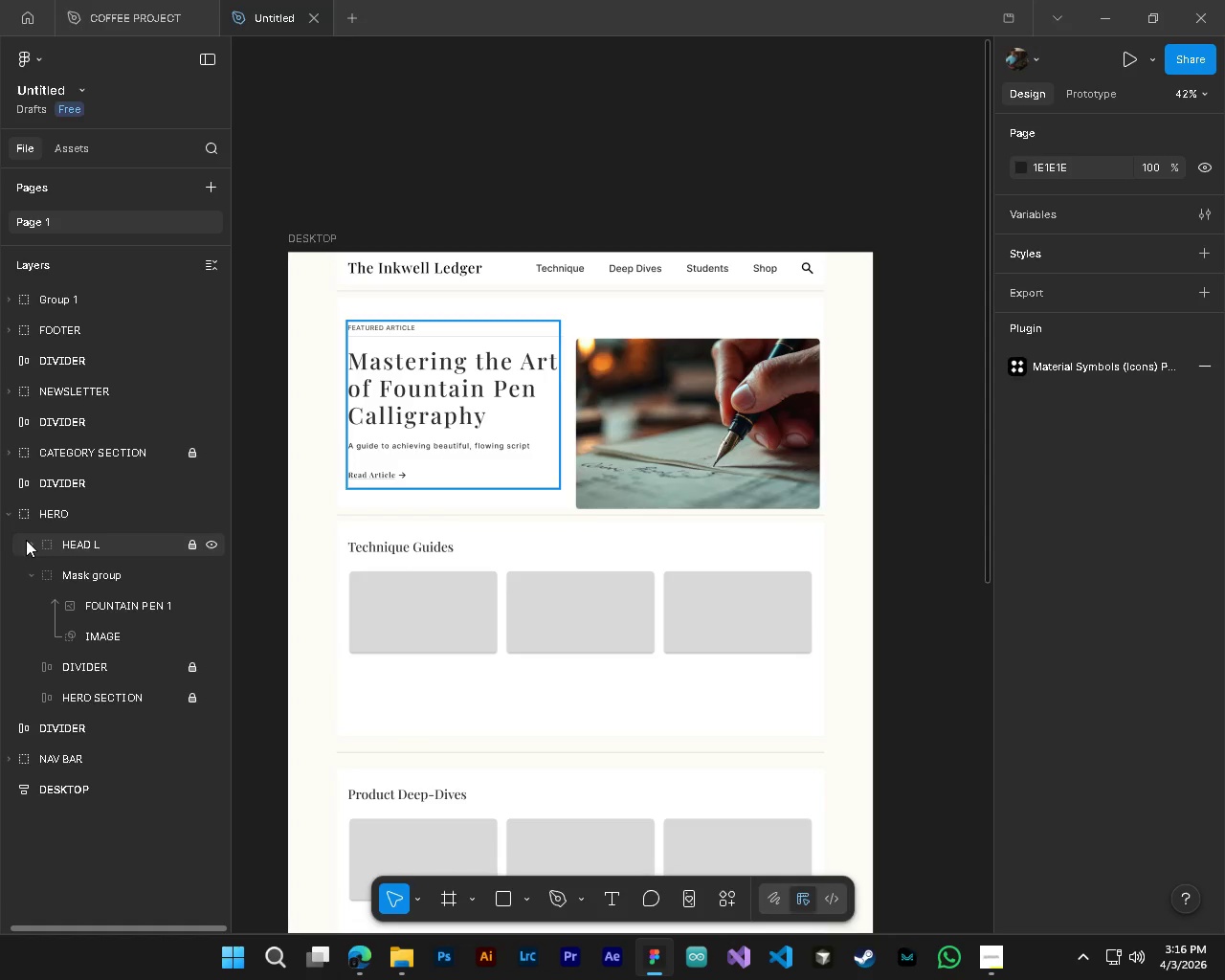 
left_click([32, 577])
 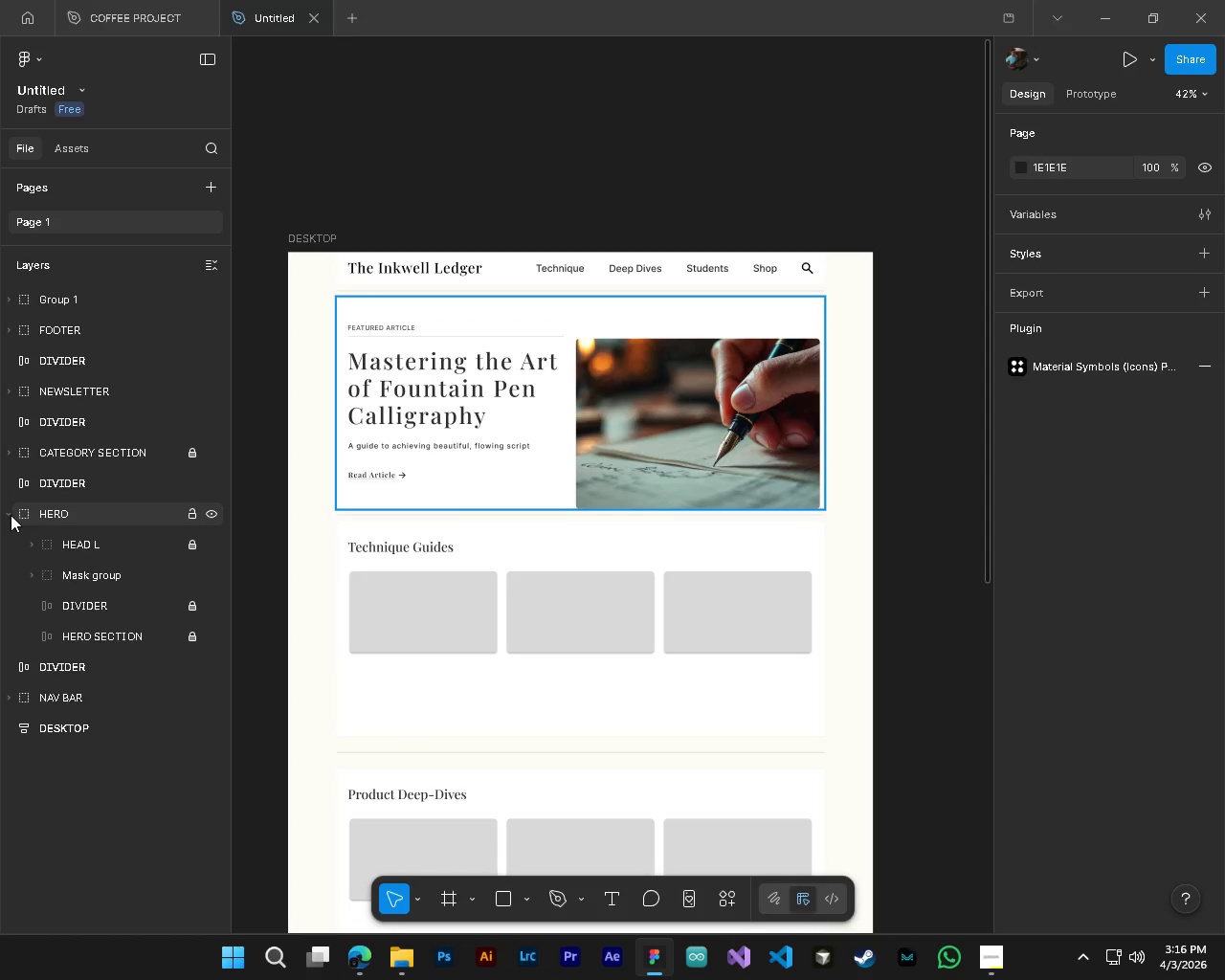 
left_click([11, 512])
 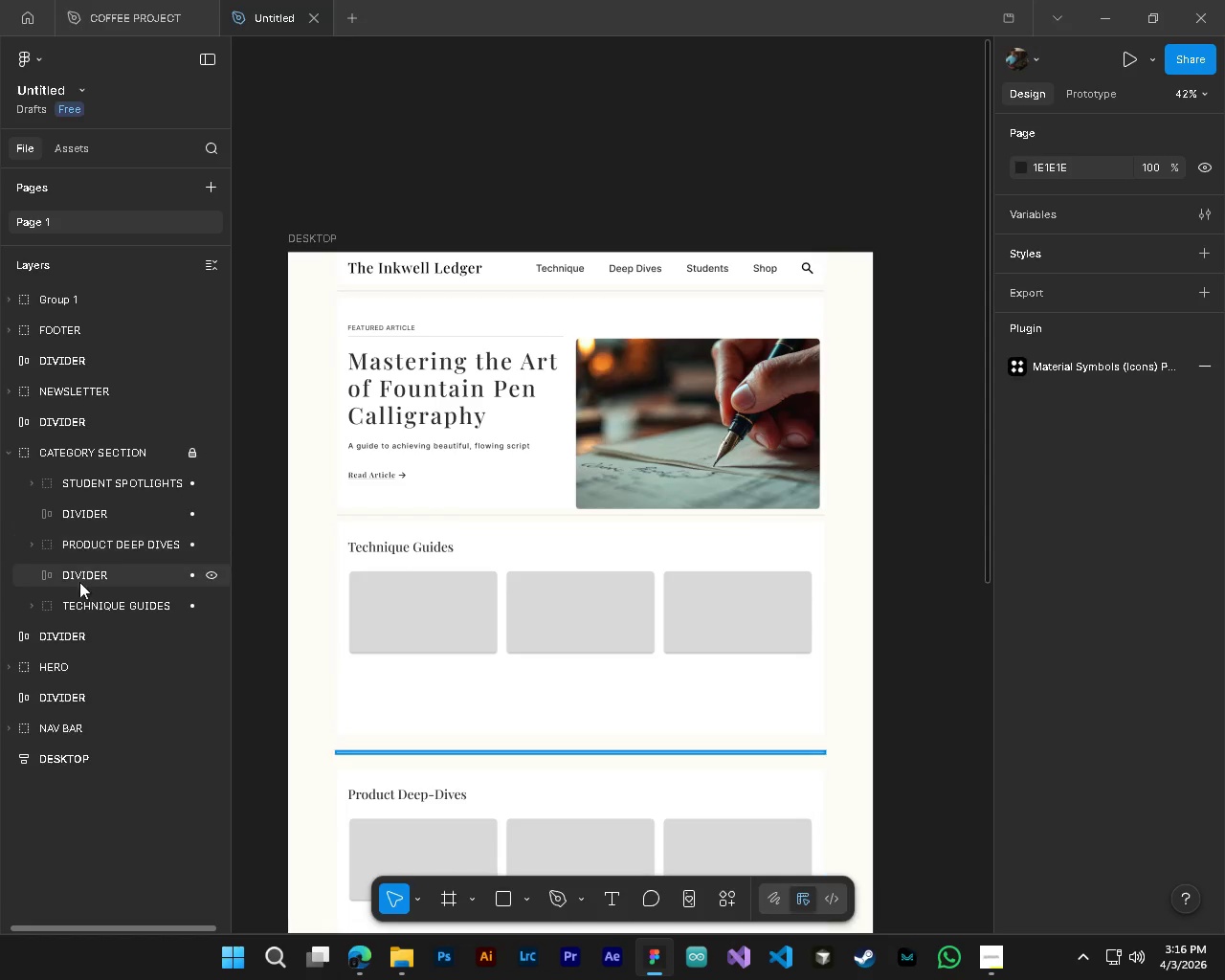 
left_click([87, 607])
 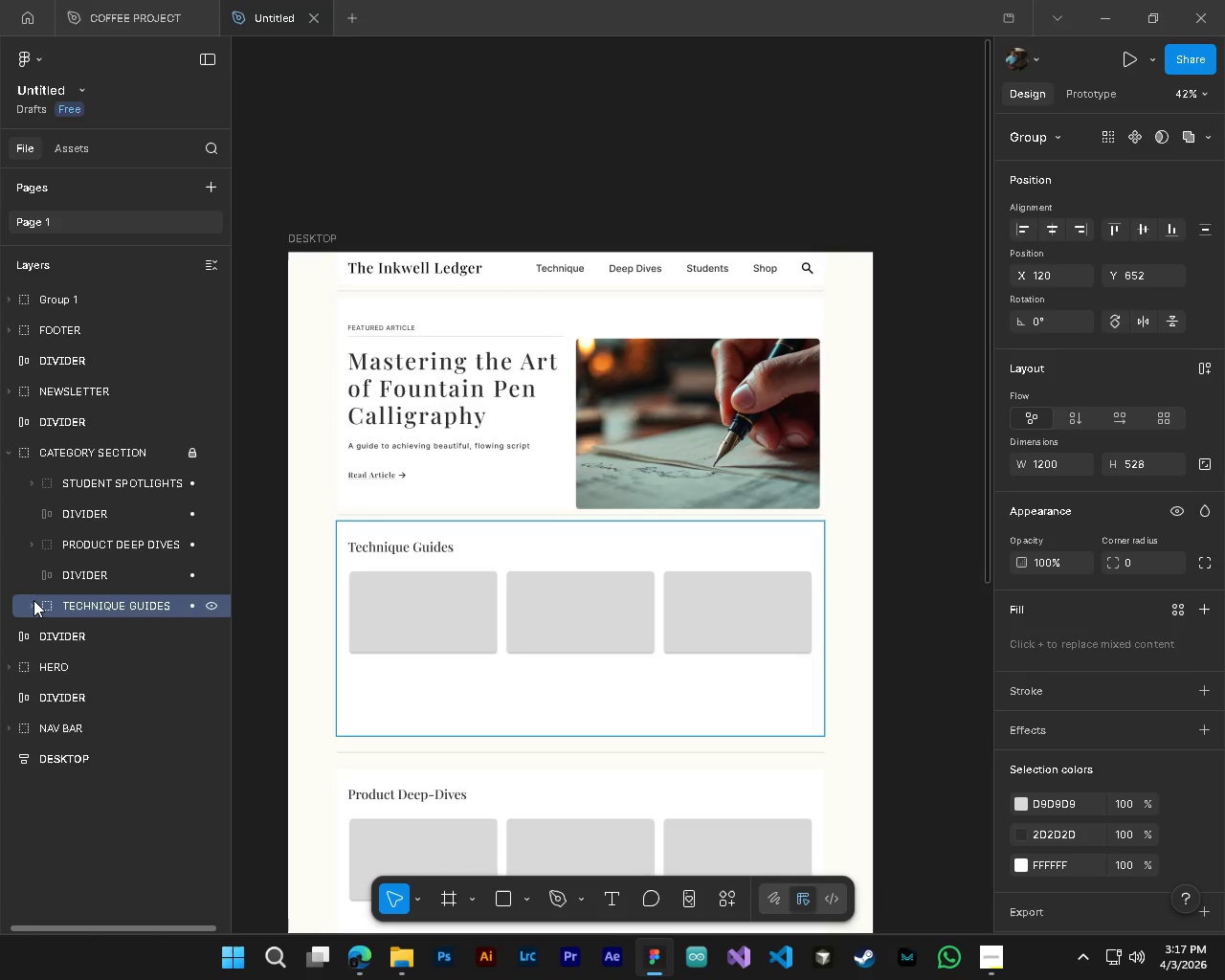 
left_click([33, 600])
 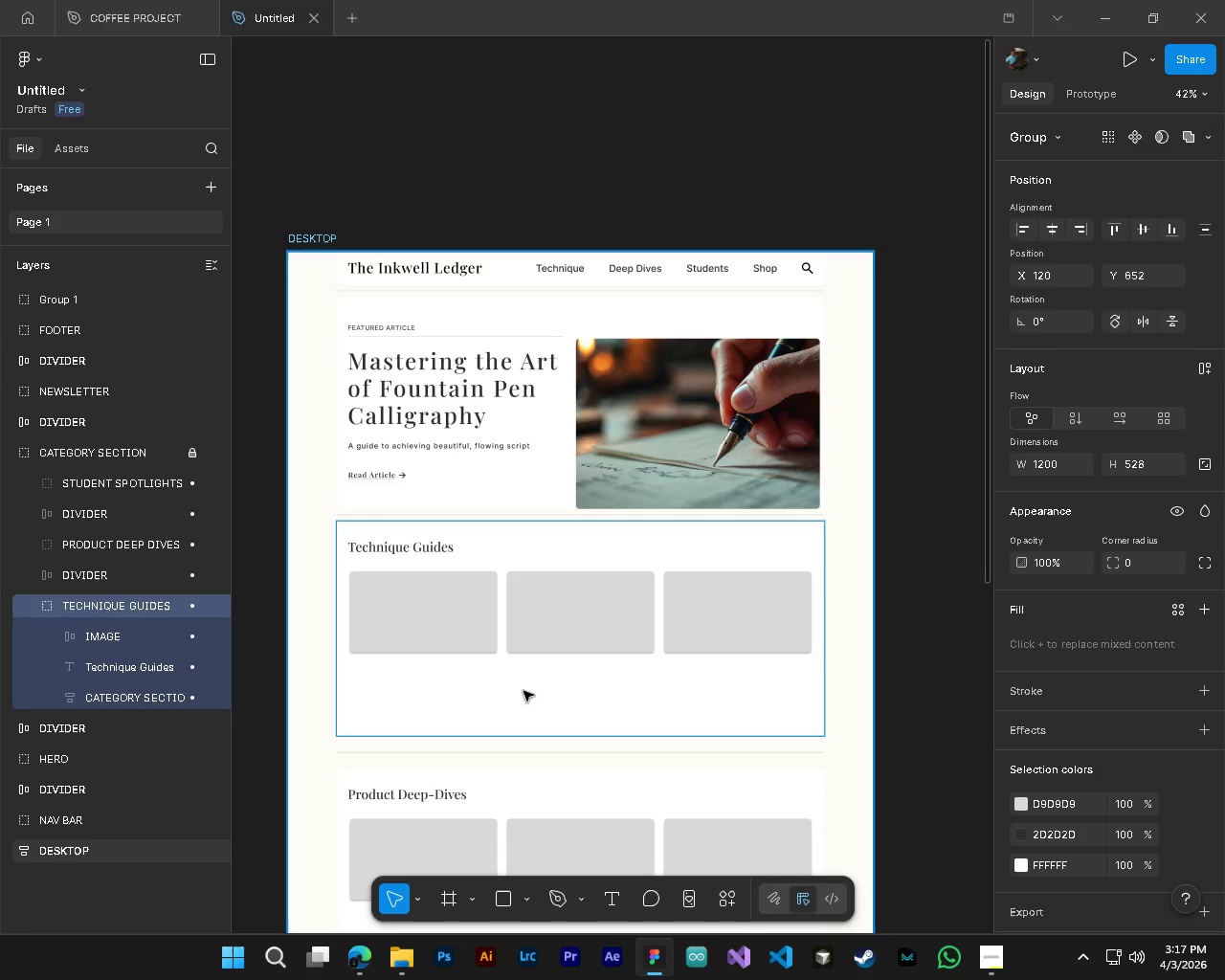 
hold_key(key=ShiftLeft, duration=0.47)
 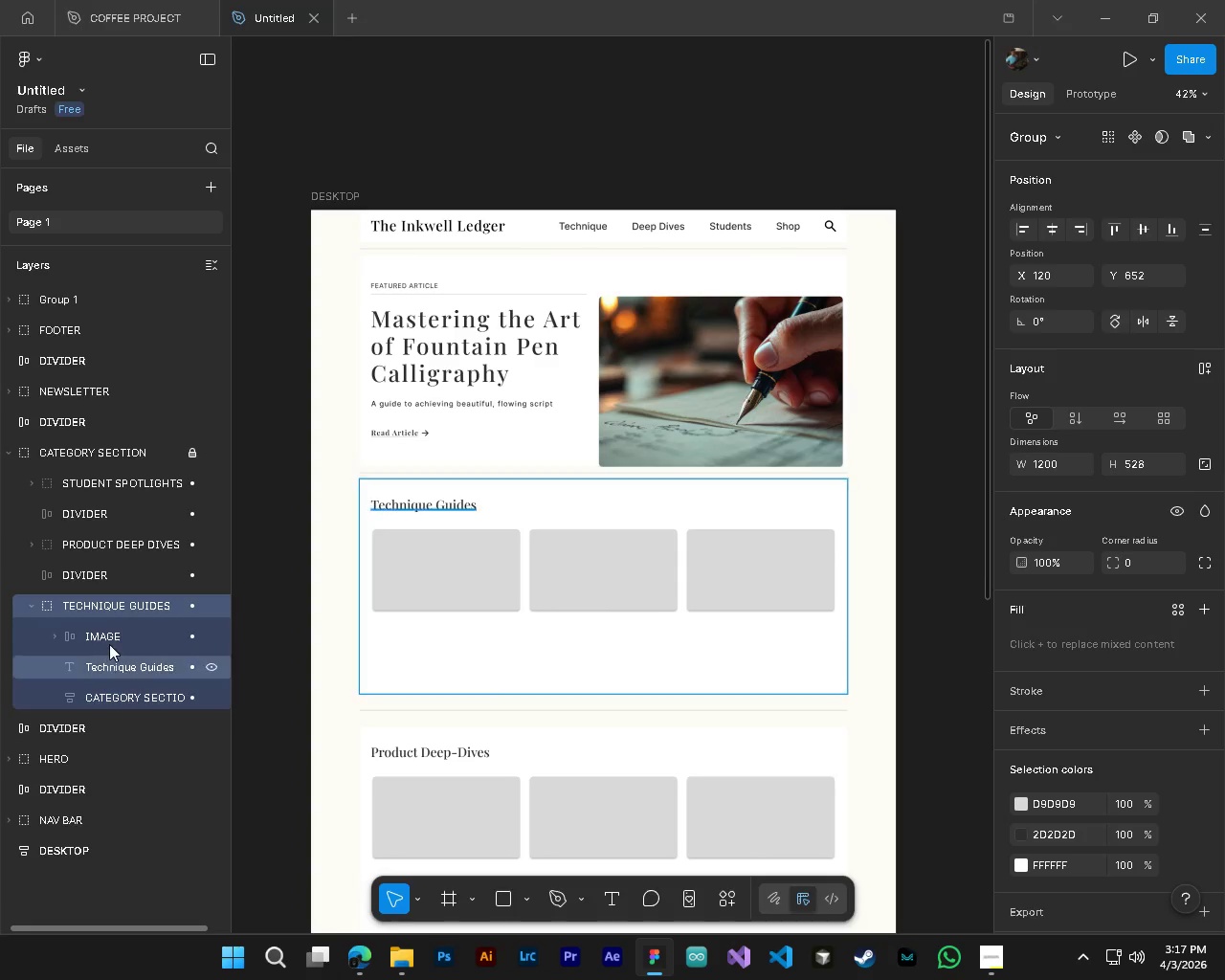 
scroll: coordinate [549, 693], scroll_direction: down, amount: 4.0
 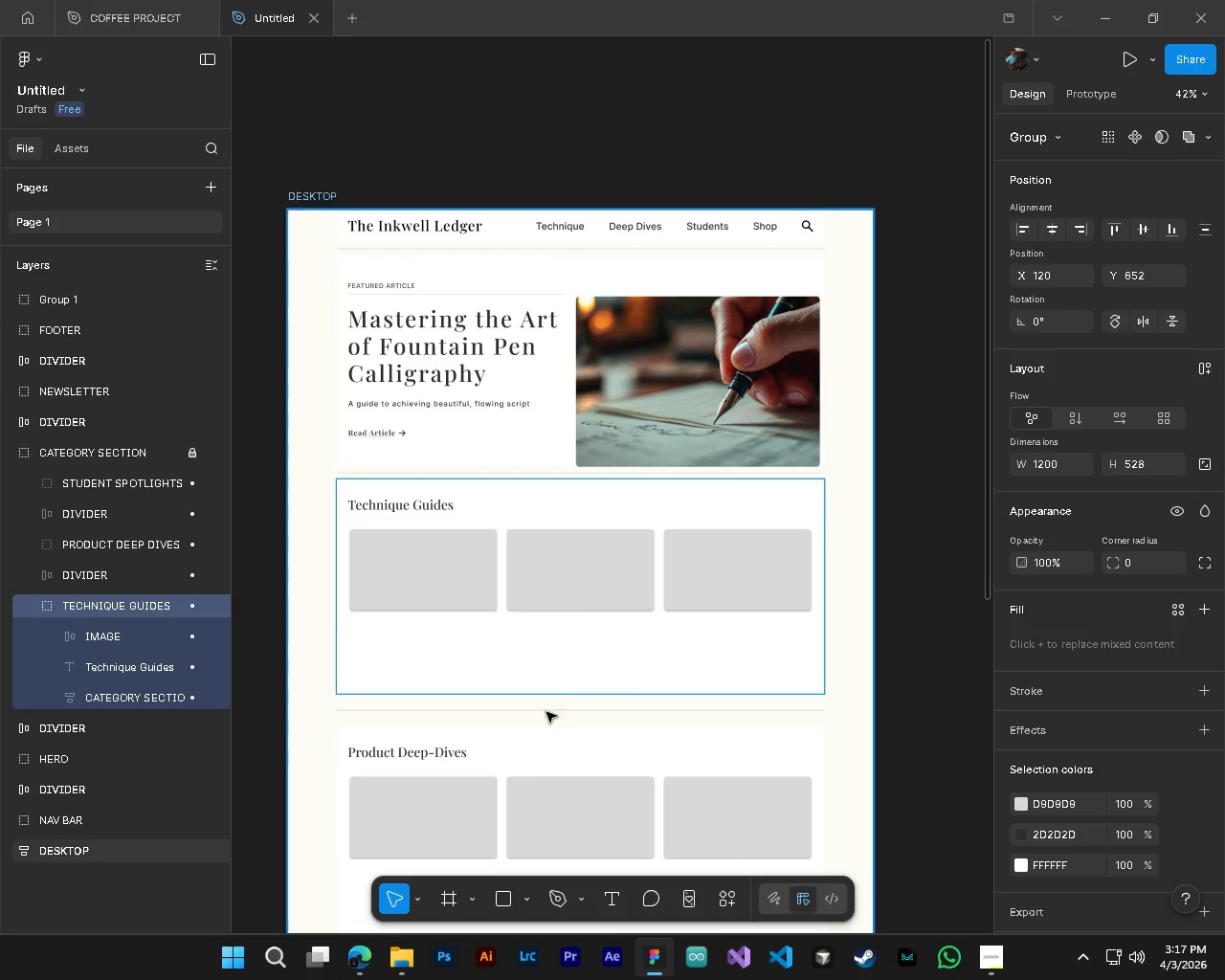 
scroll: coordinate [539, 732], scroll_direction: up, amount: 3.0
 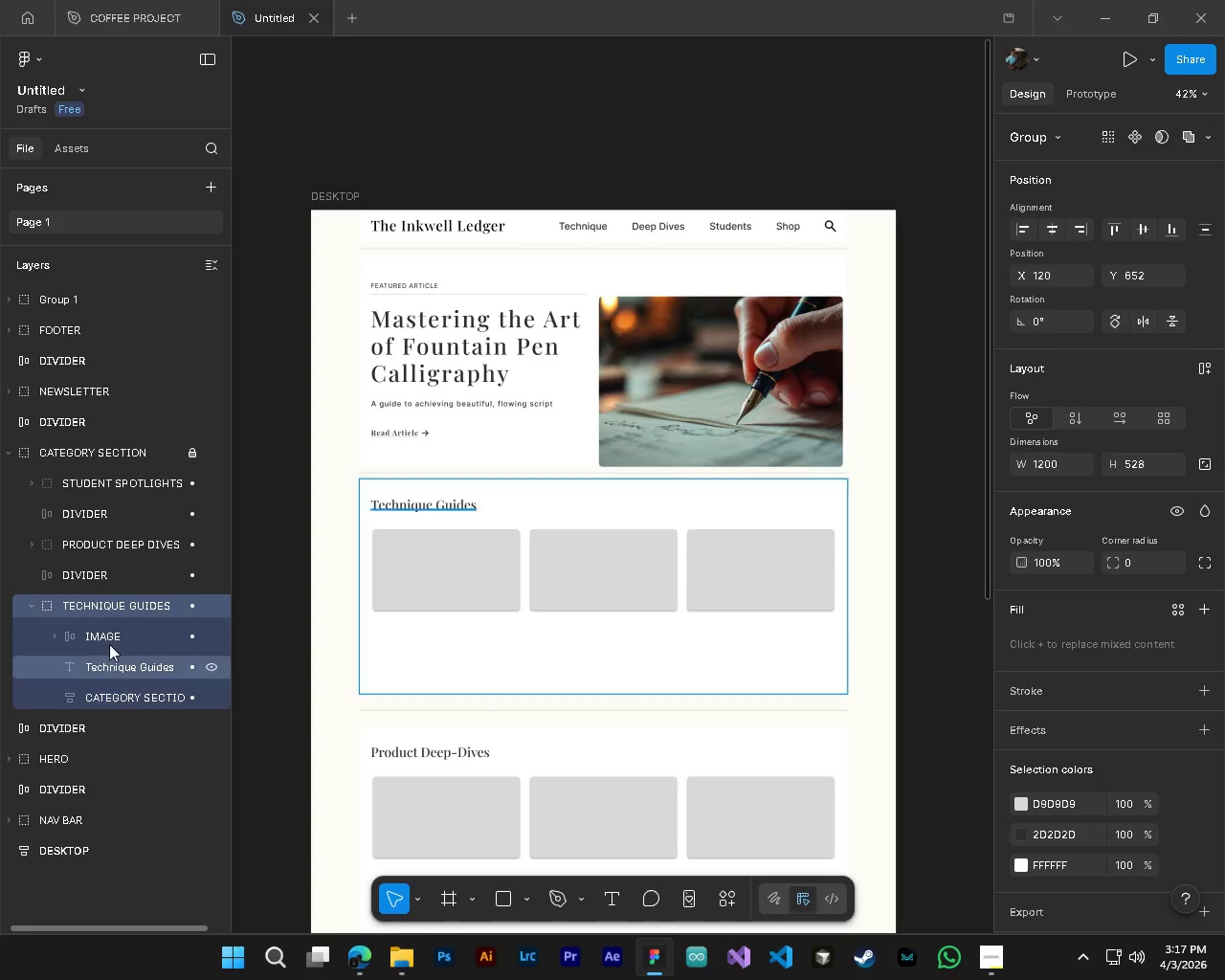 
left_click([109, 644])
 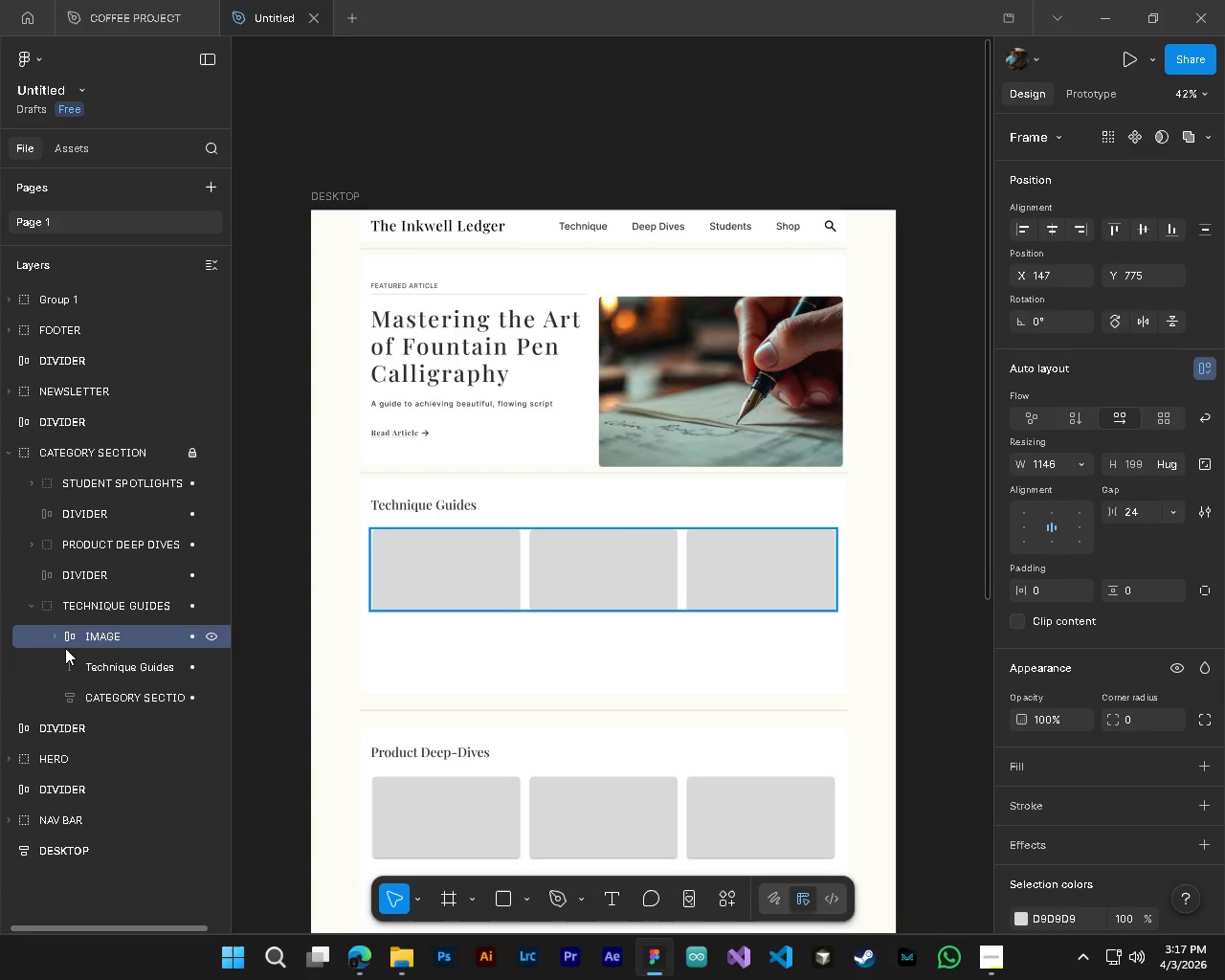 
left_click([59, 635])
 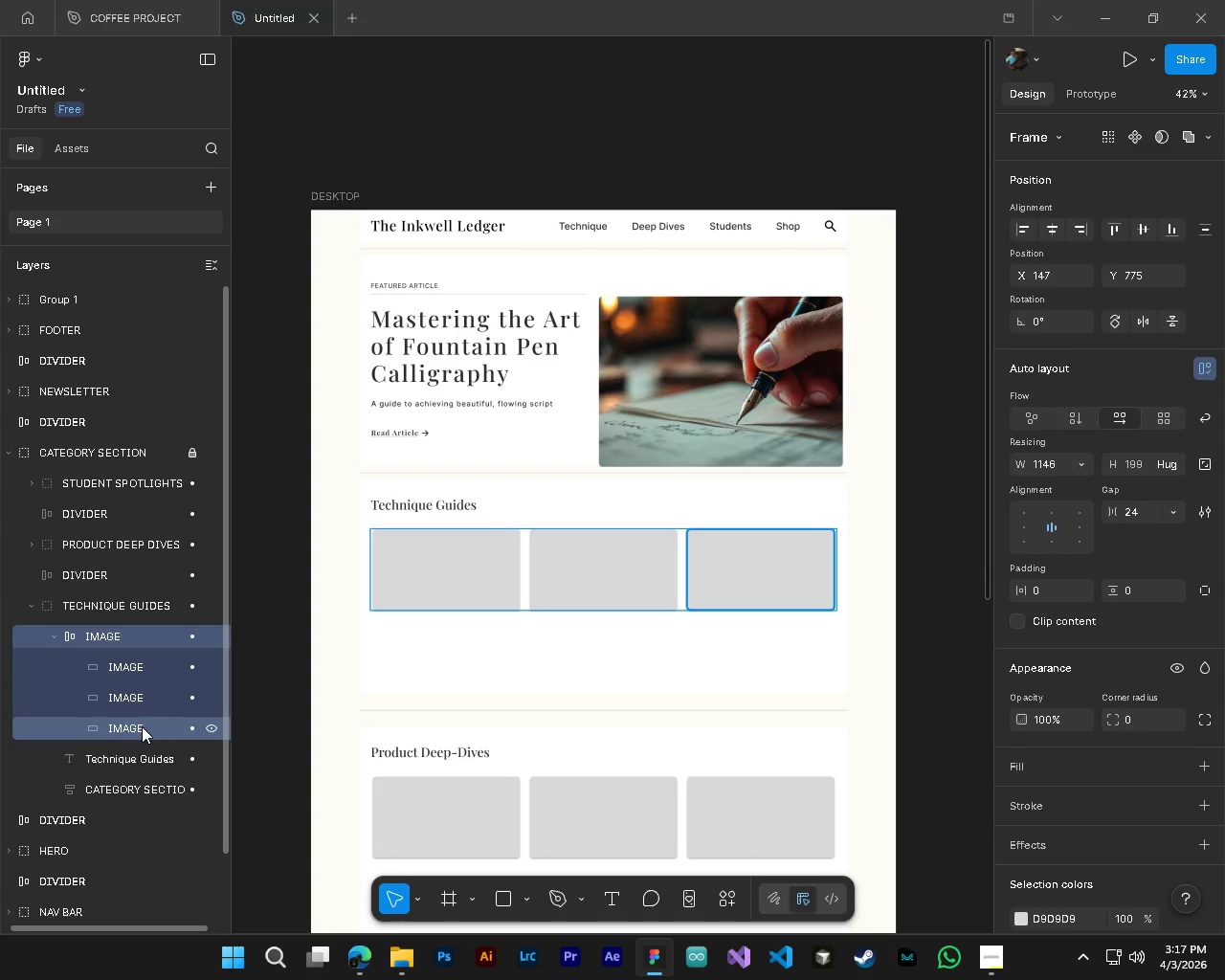 
left_click([137, 730])
 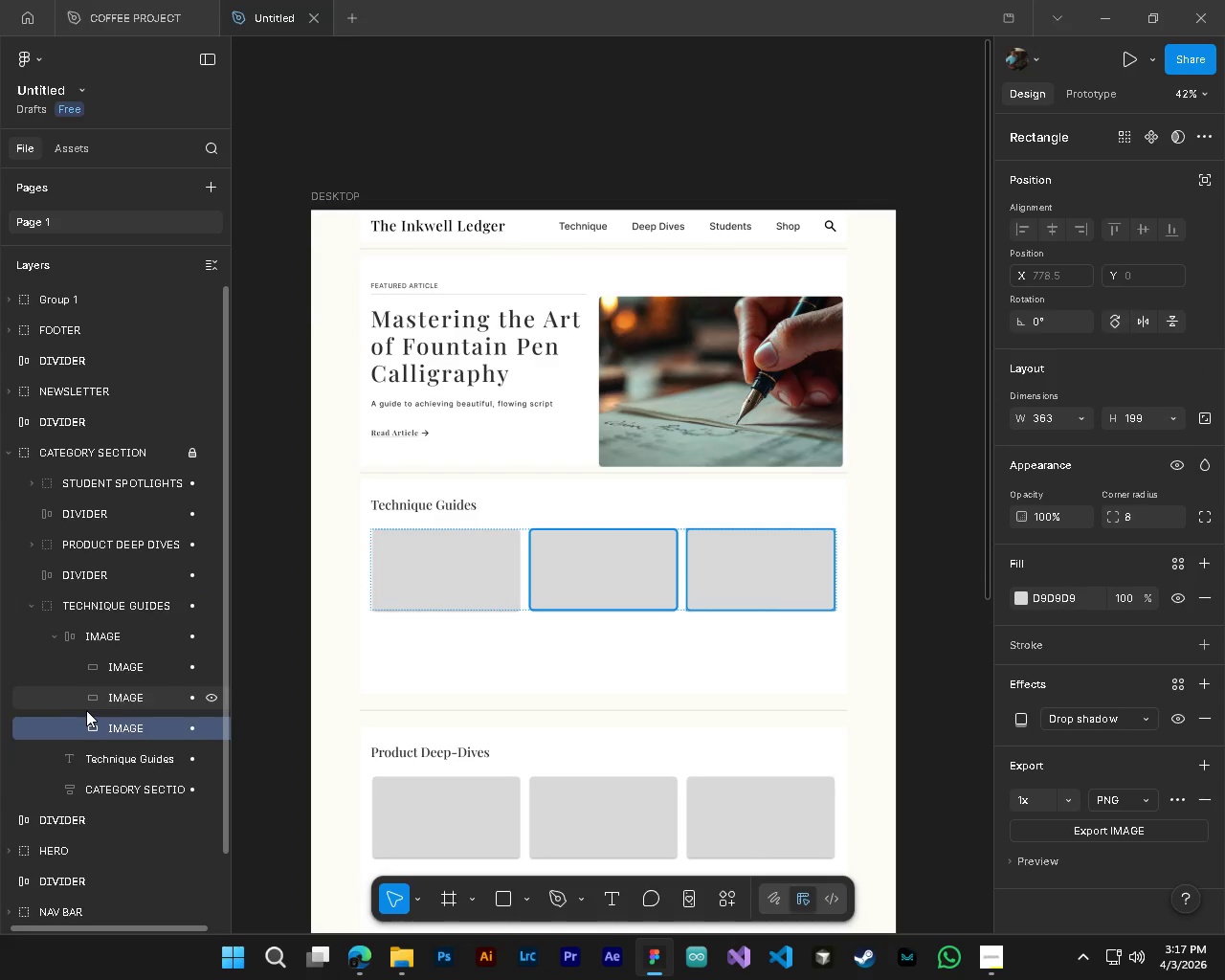 
left_click([148, 664])
 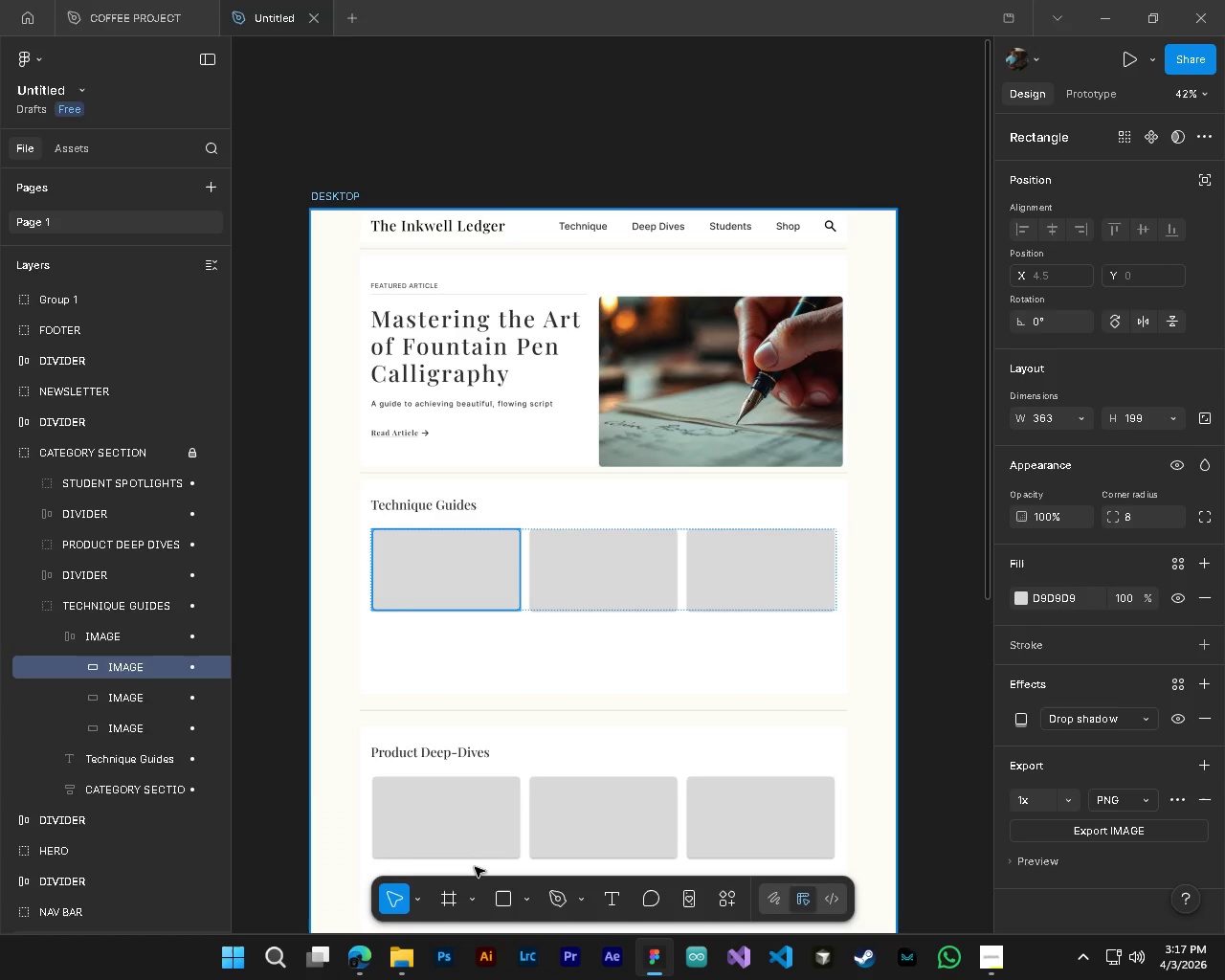 
left_click([408, 963])
 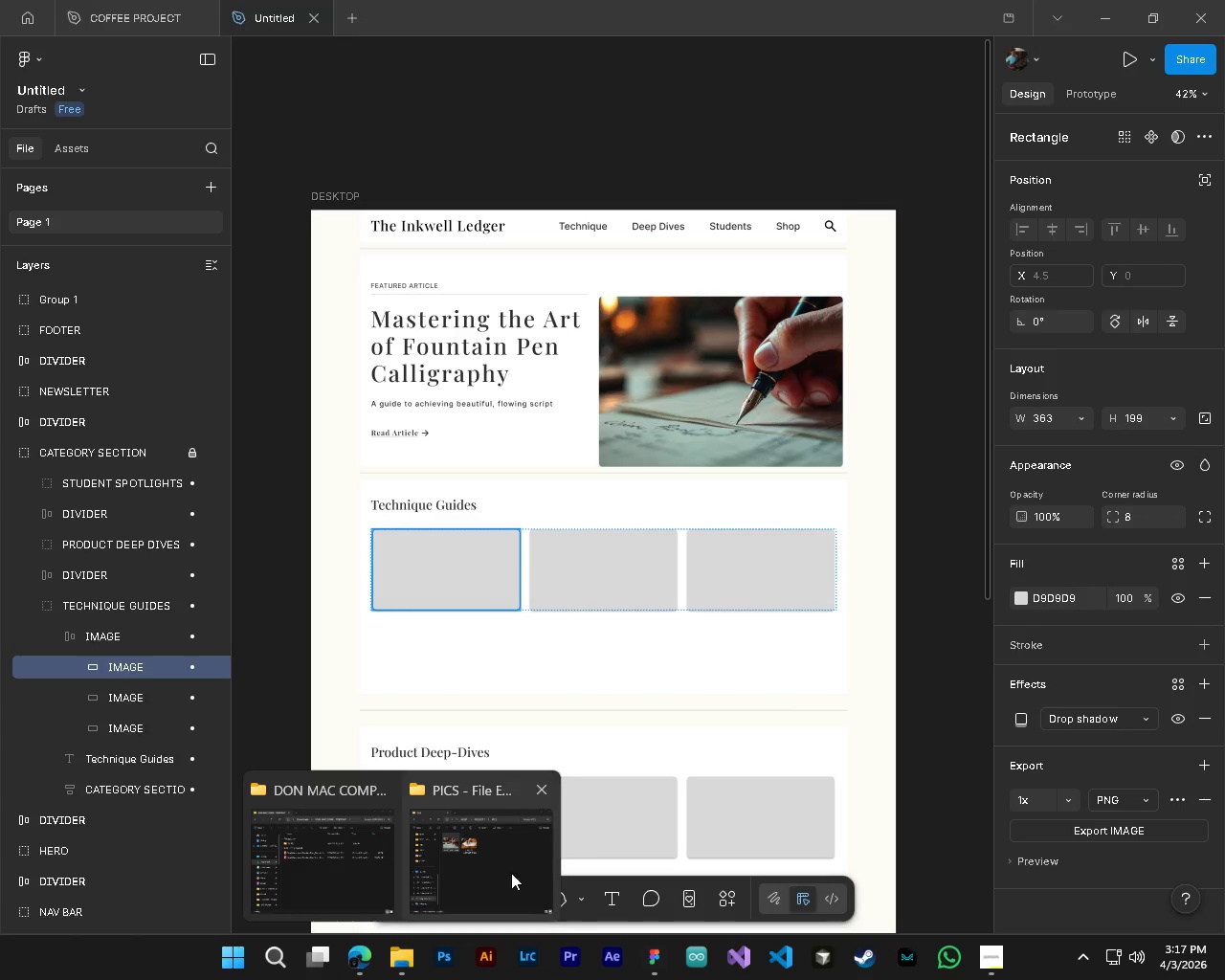 
left_click([514, 869])
 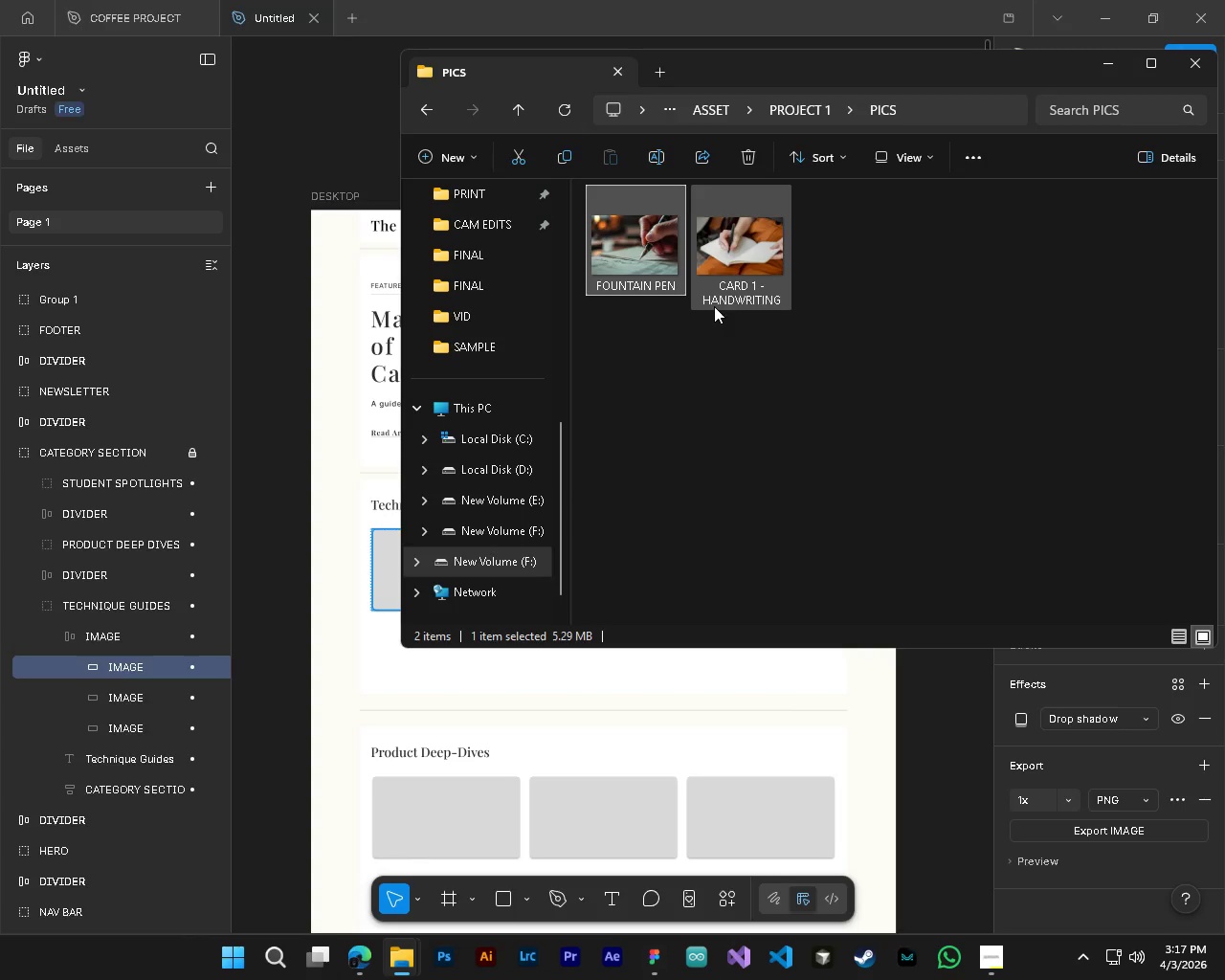 
left_click_drag(start_coordinate=[738, 278], to_coordinate=[740, 765])
 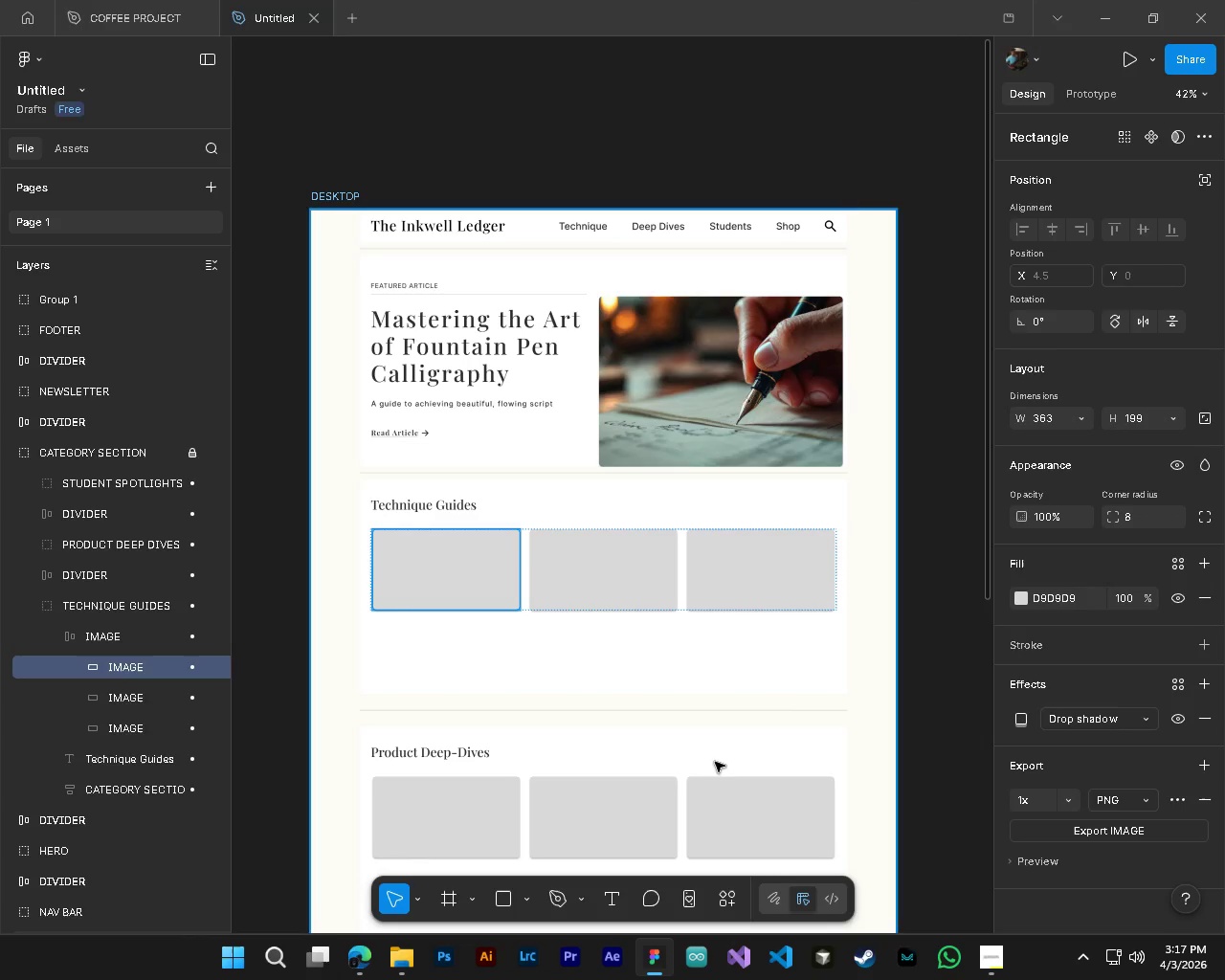 
hold_key(key=ControlLeft, duration=1.03)
hold_key(key=AltLeft, duration=1.0)
scroll: coordinate [705, 757], scroll_direction: down, amount: 4.0
 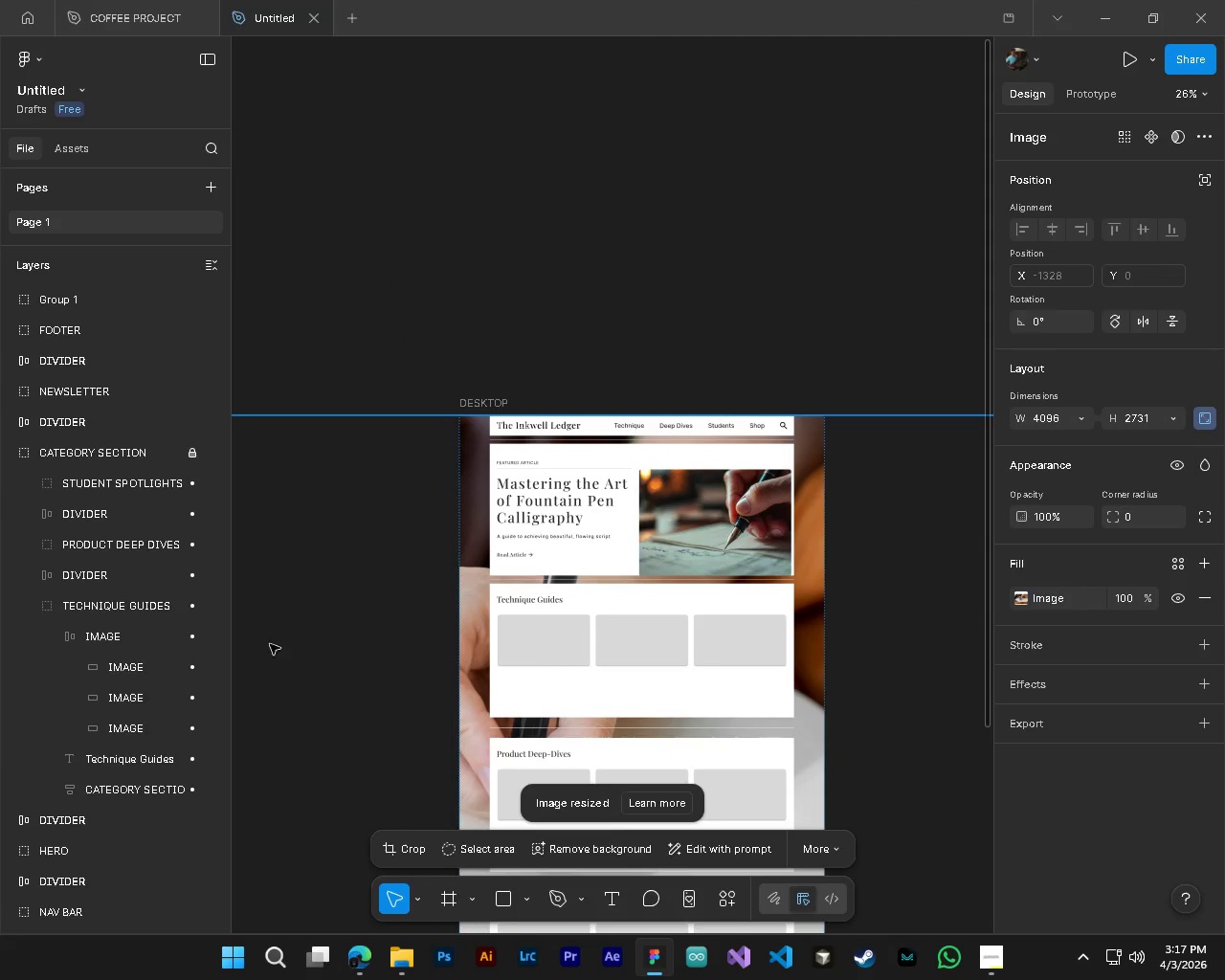 
hold_key(key=AltLeft, duration=0.62)
hold_key(key=ControlLeft, duration=0.62)
scroll: coordinate [546, 726], scroll_direction: down, amount: 4.0
 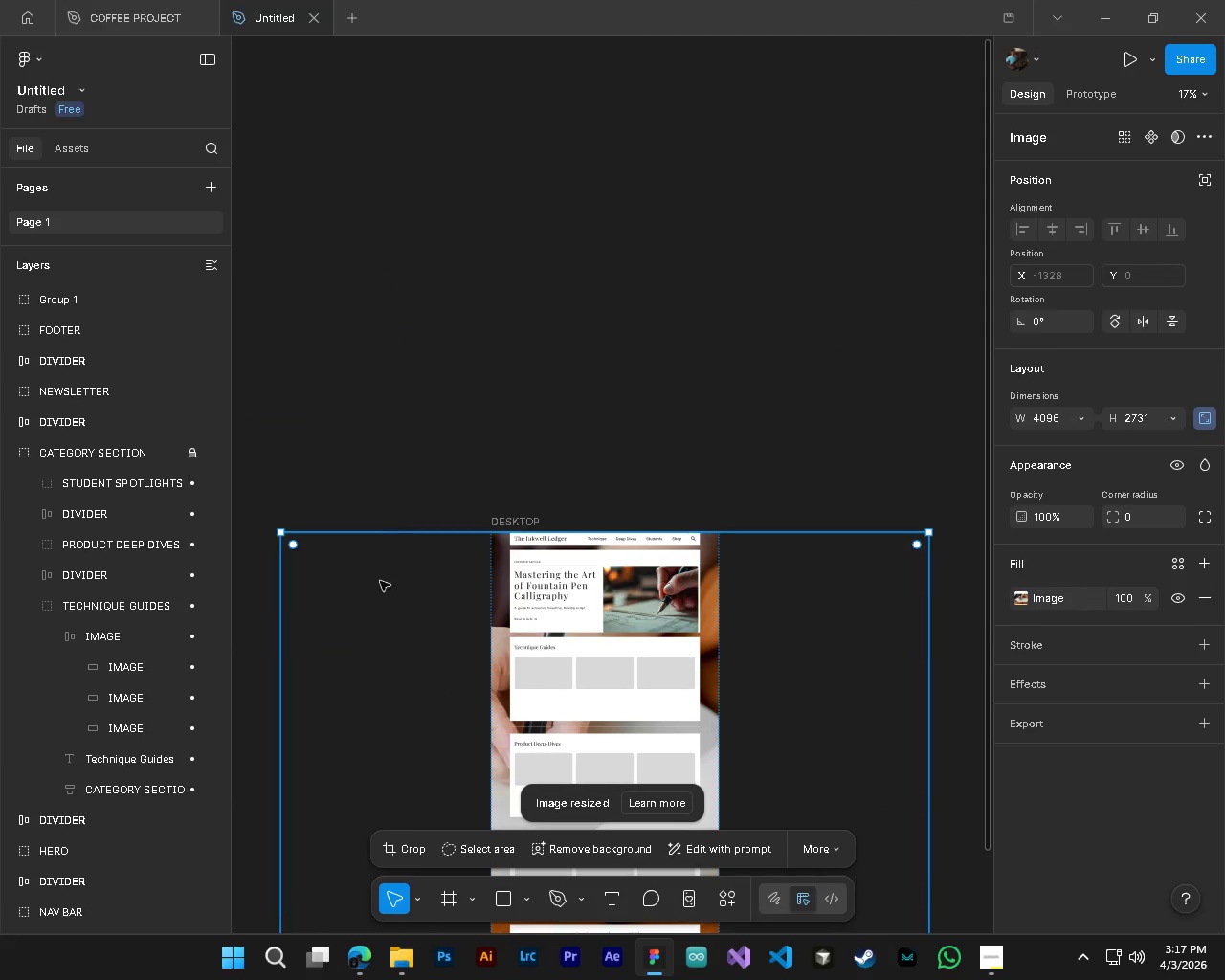 
key(Alt+AltLeft)
 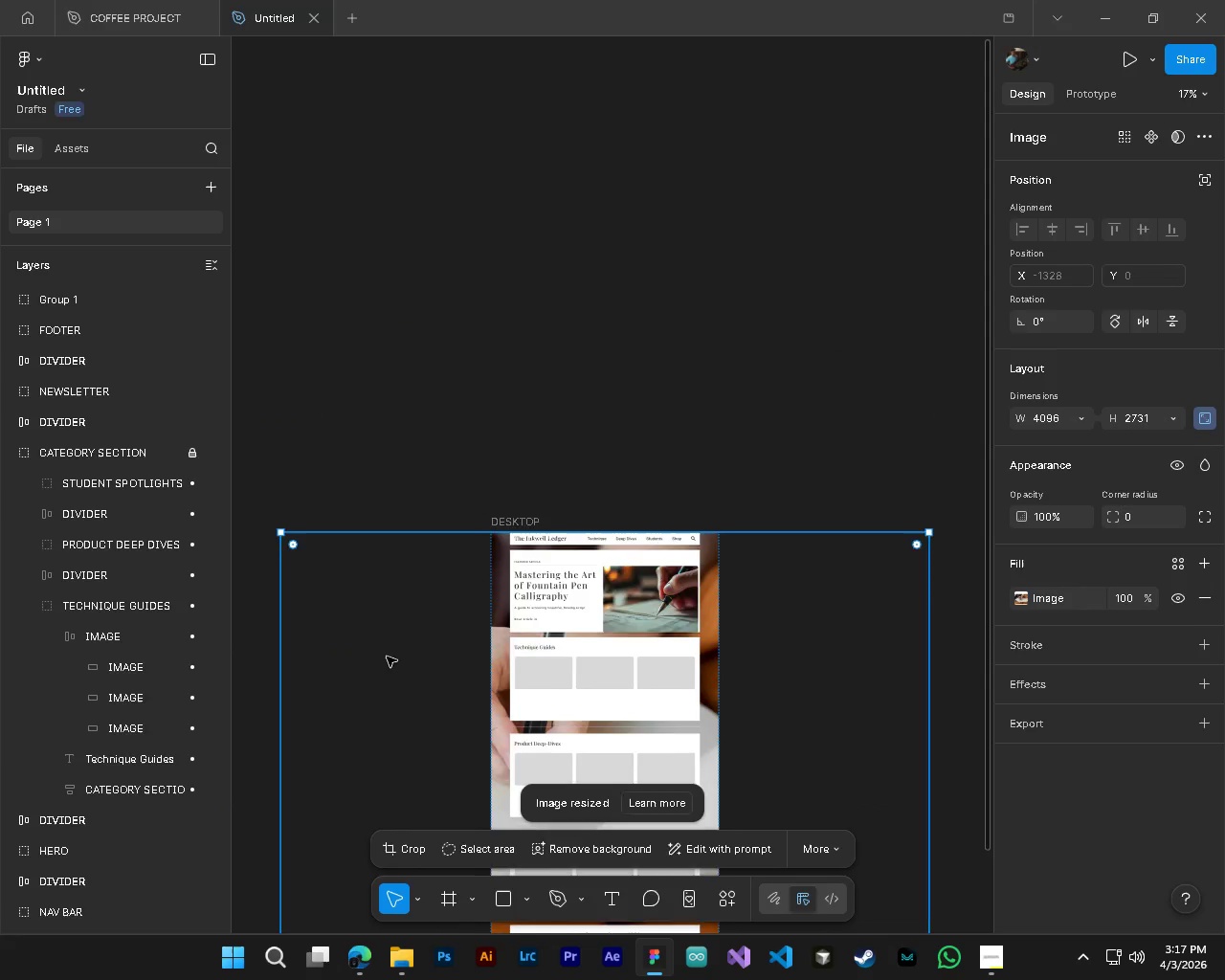 
key(Alt+Control+ControlLeft)
 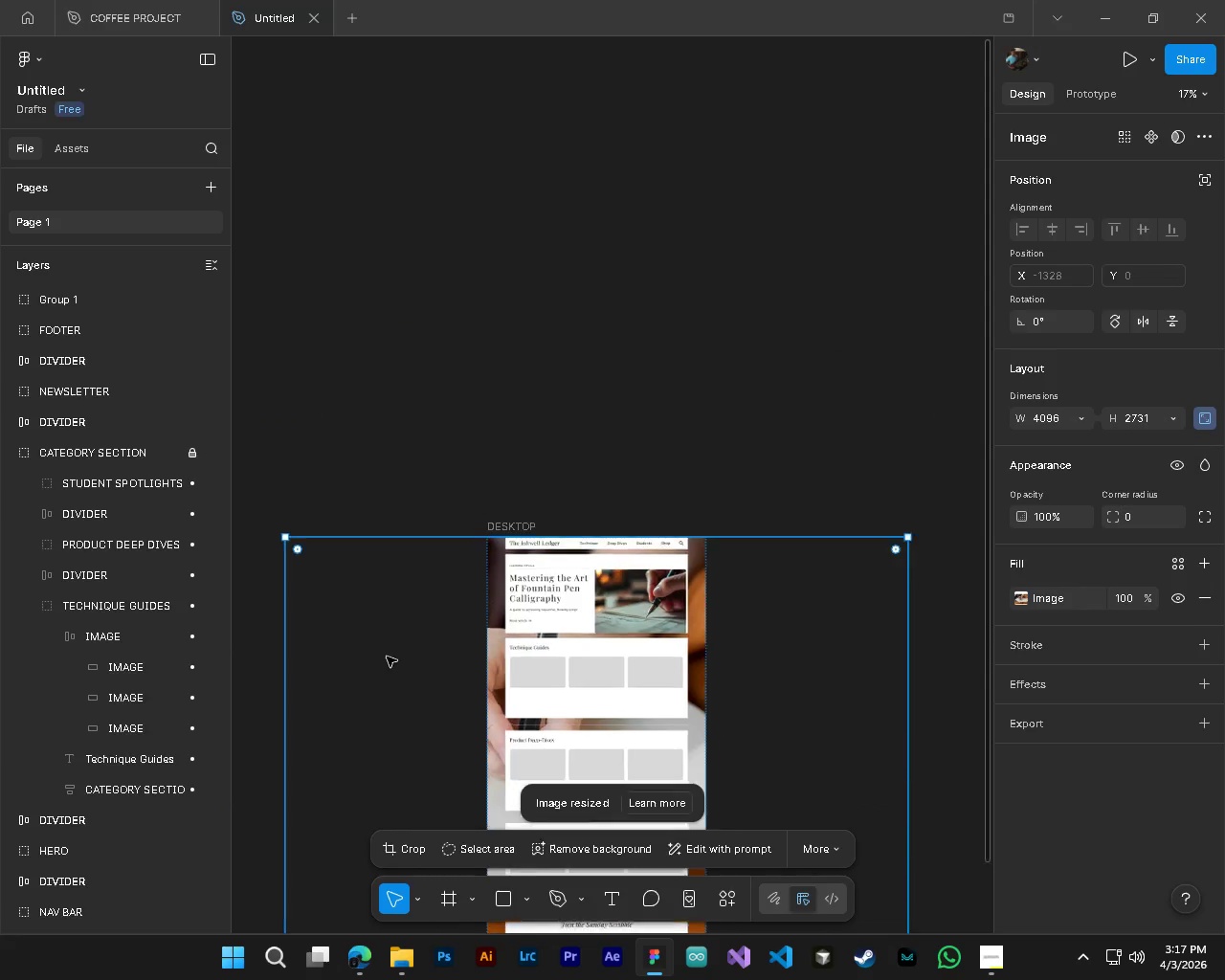 
scroll: coordinate [655, 739], scroll_direction: down, amount: 10.0
 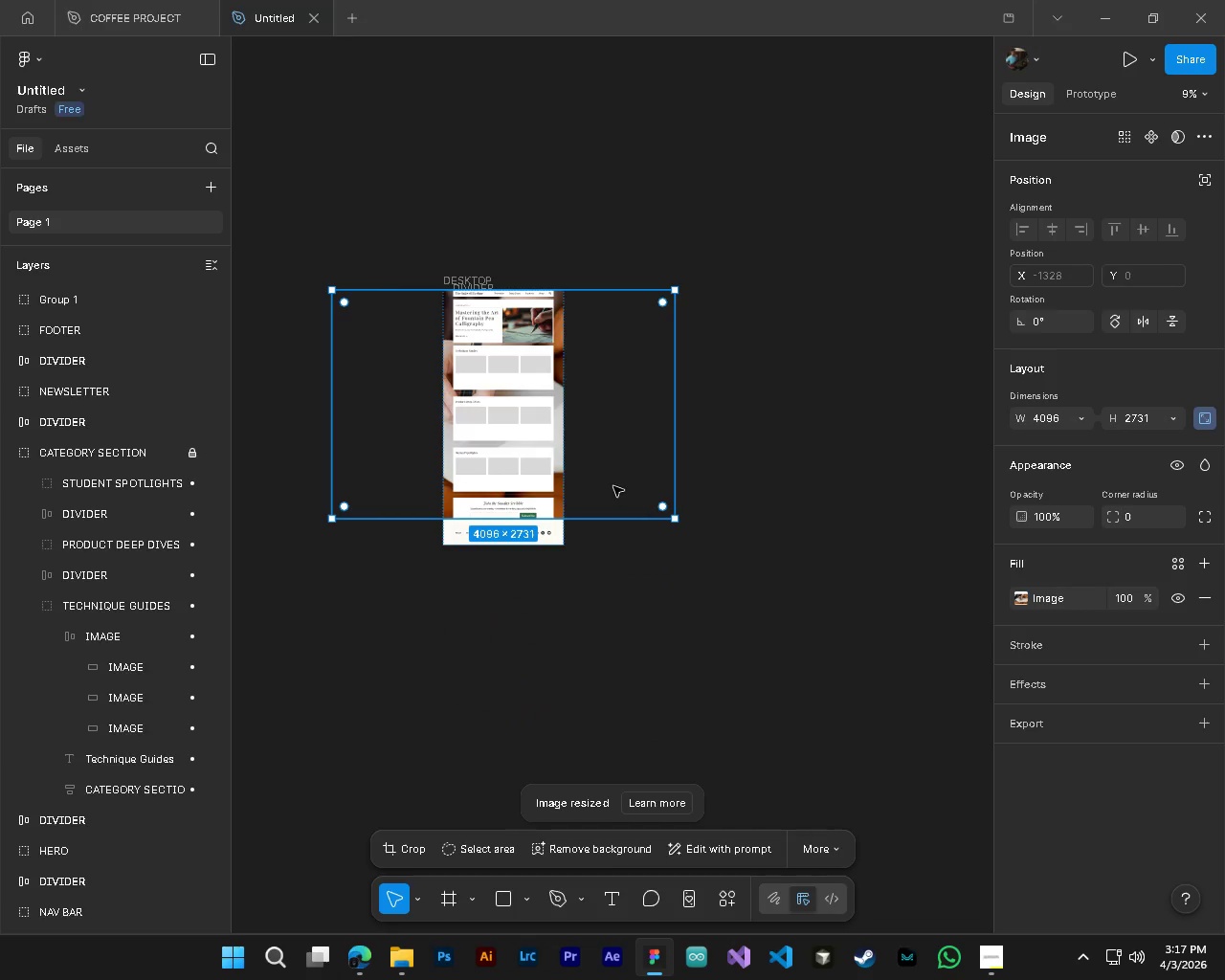 
left_click_drag(start_coordinate=[613, 483], to_coordinate=[660, 447])
 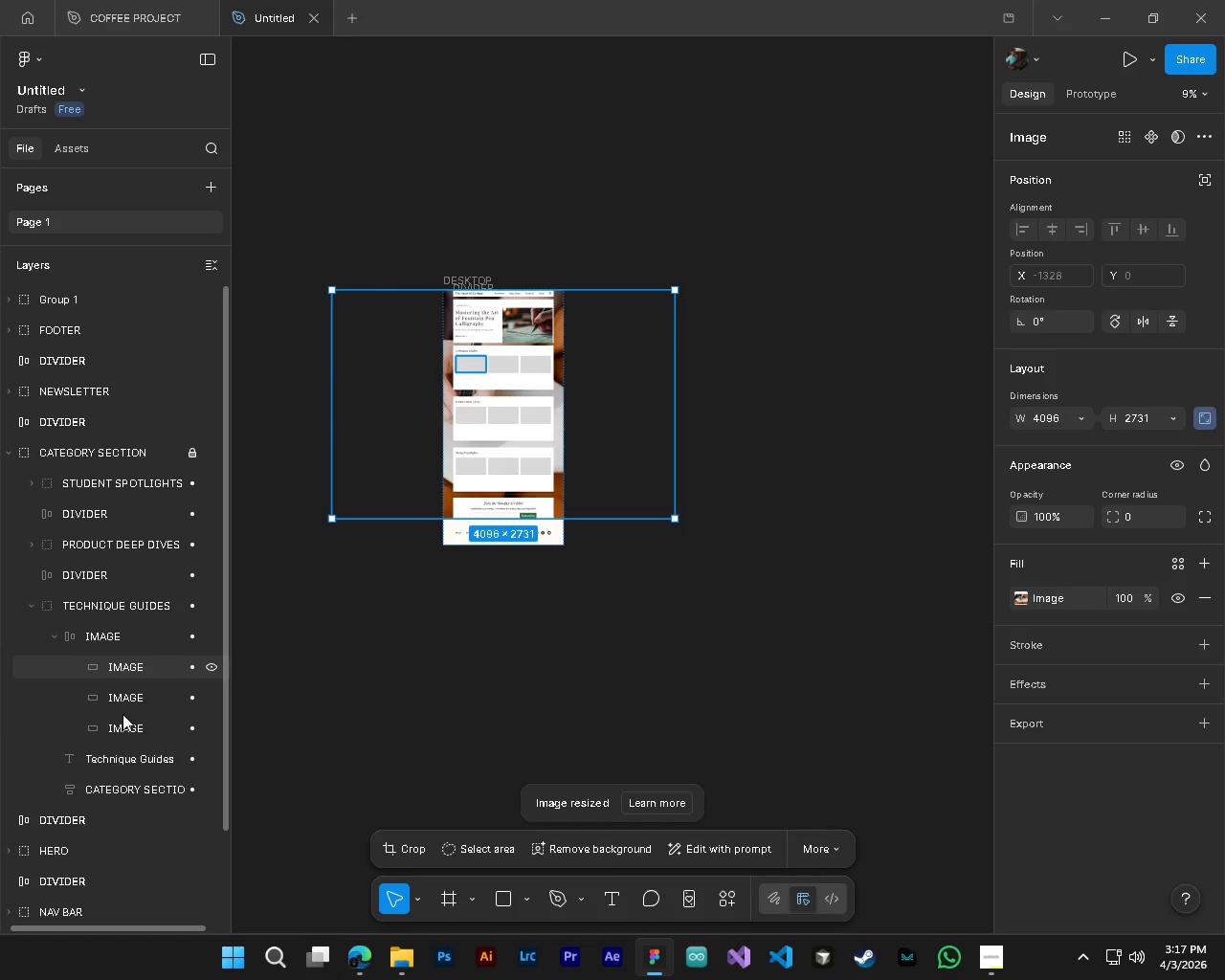 
scroll: coordinate [84, 844], scroll_direction: down, amount: 5.0
 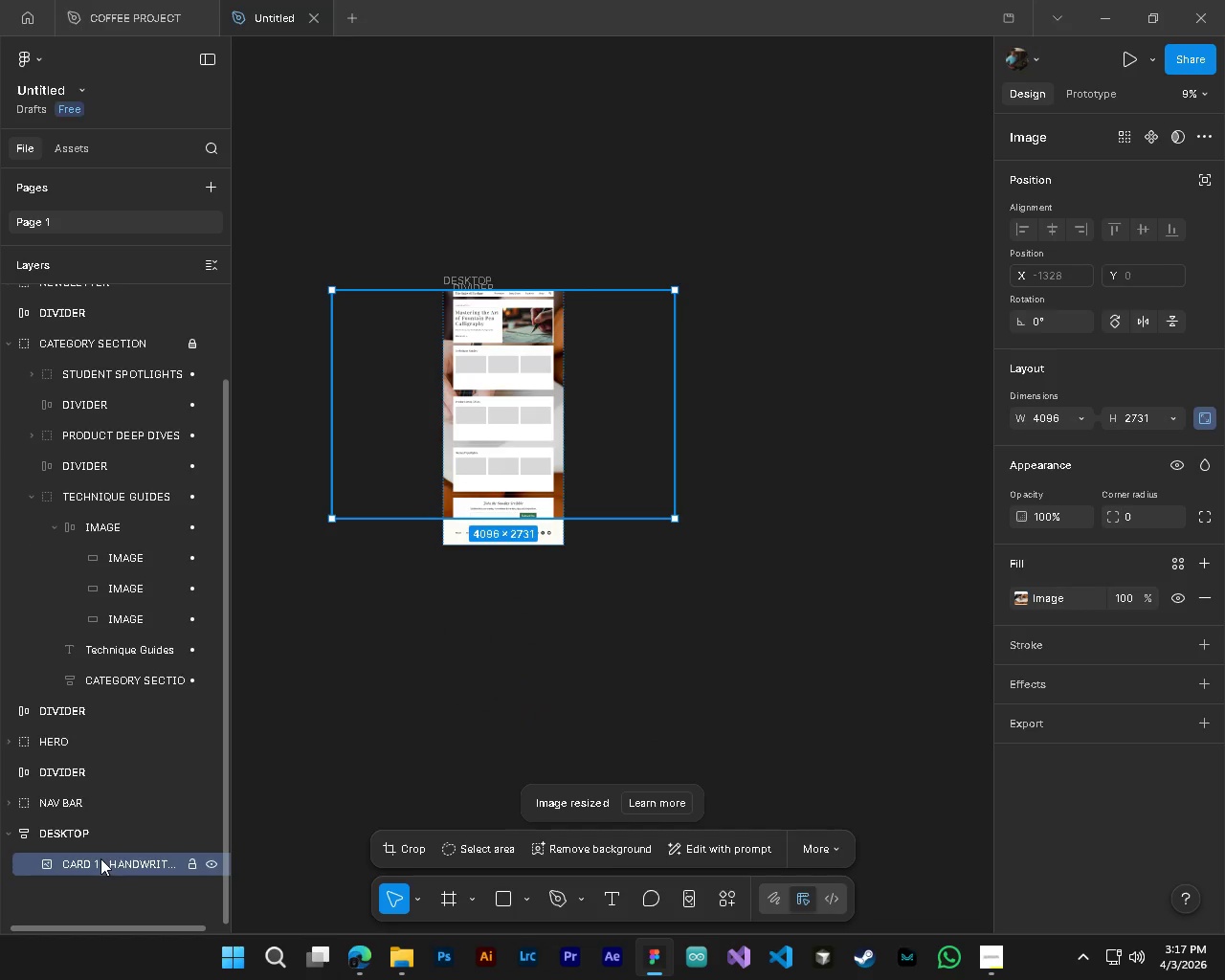 
left_click_drag(start_coordinate=[100, 858], to_coordinate=[132, 549])
 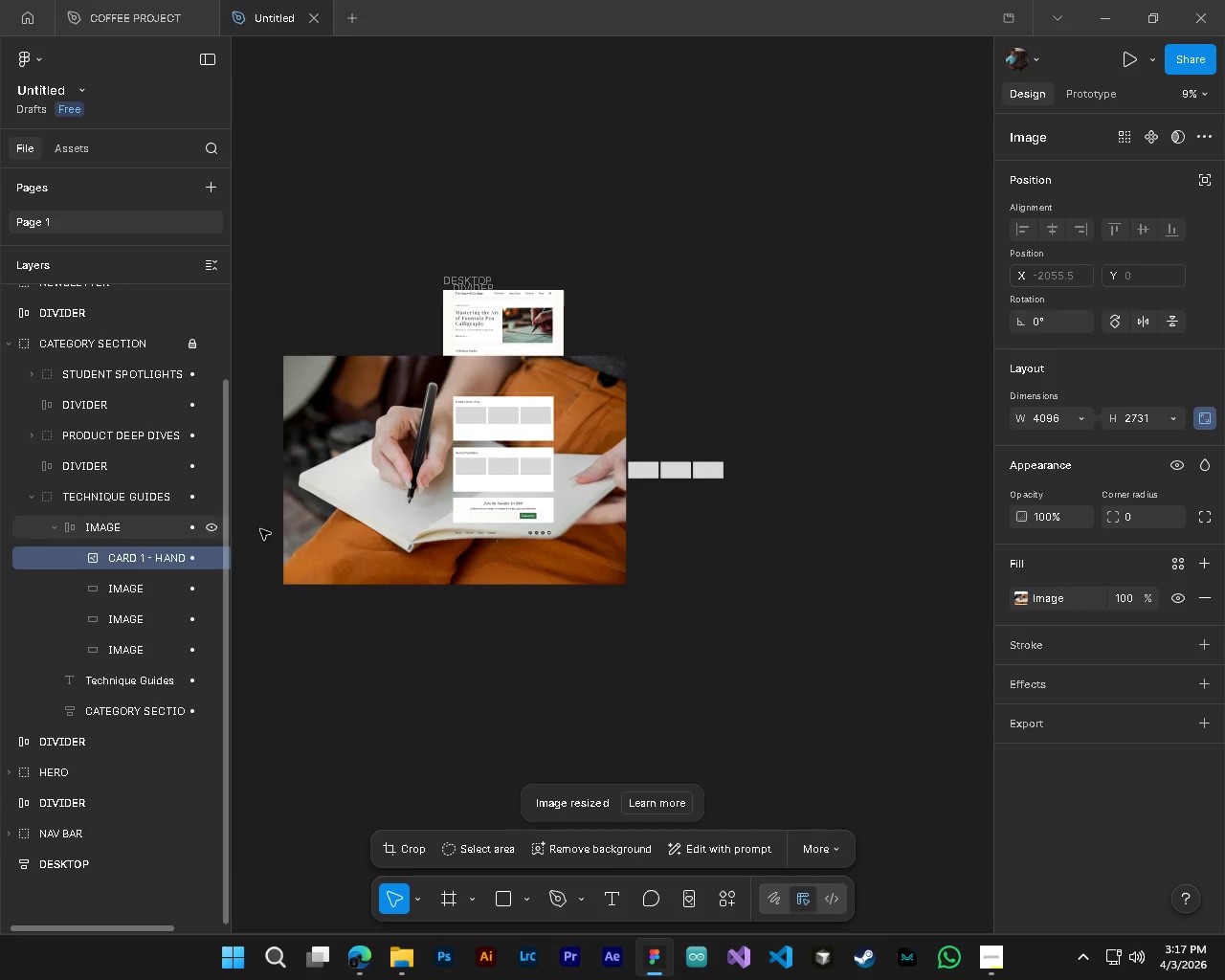 
hold_key(key=ControlLeft, duration=0.58)
hold_key(key=AltLeft, duration=0.56)
scroll: coordinate [390, 479], scroll_direction: up, amount: 5.0
 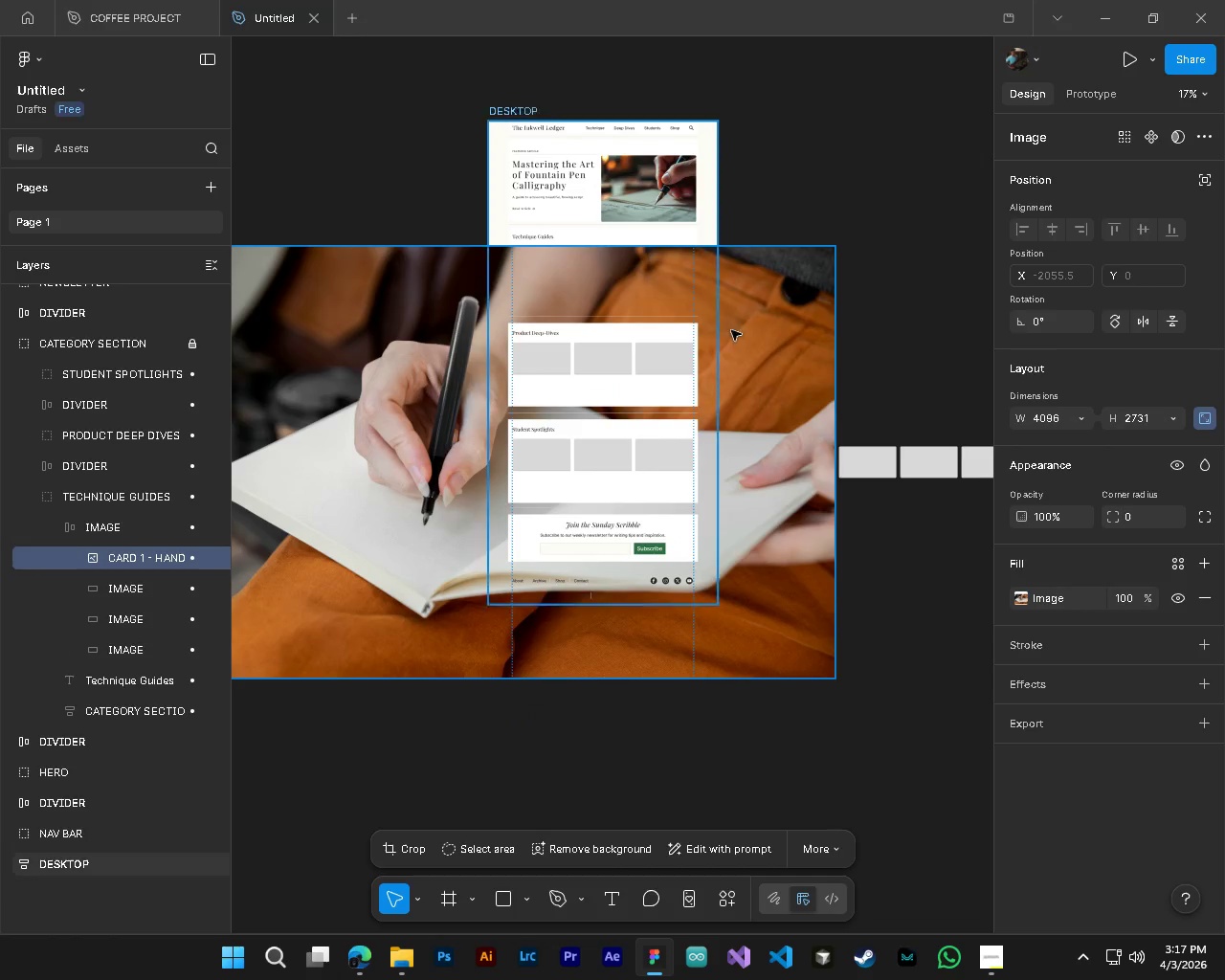 
key(Shift+ShiftLeft)
 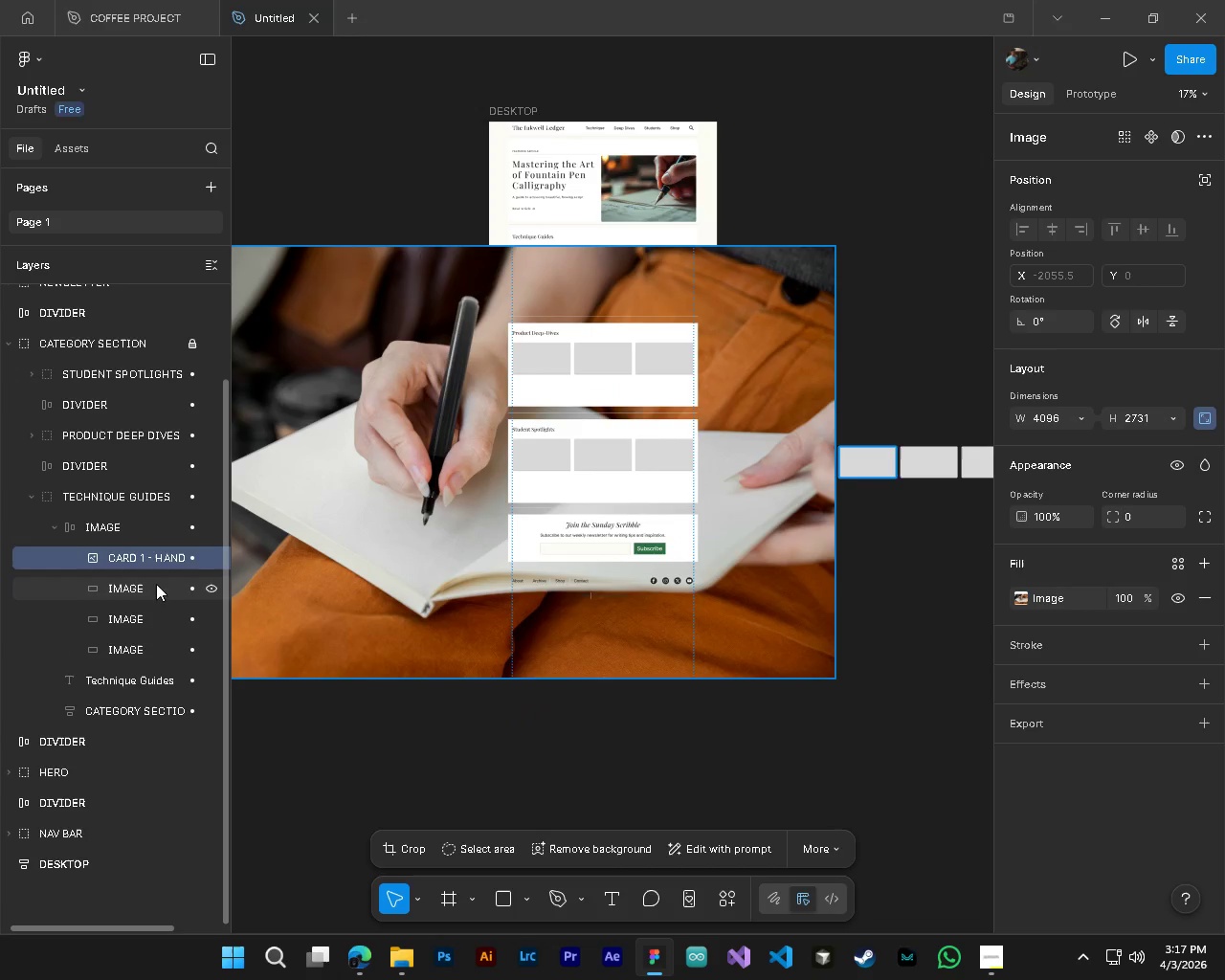 
left_click([147, 557])
 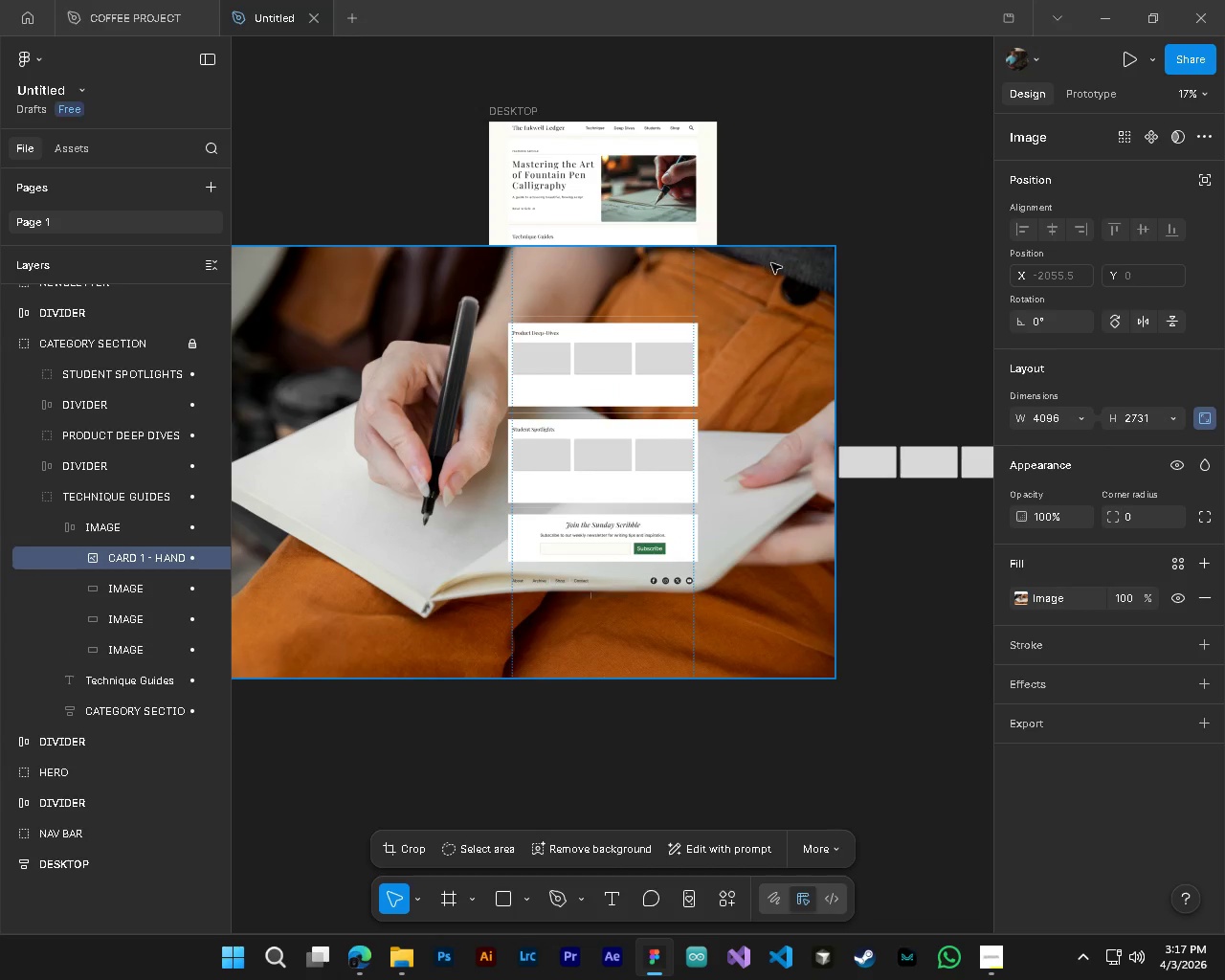 
key(Alt+AltLeft)
 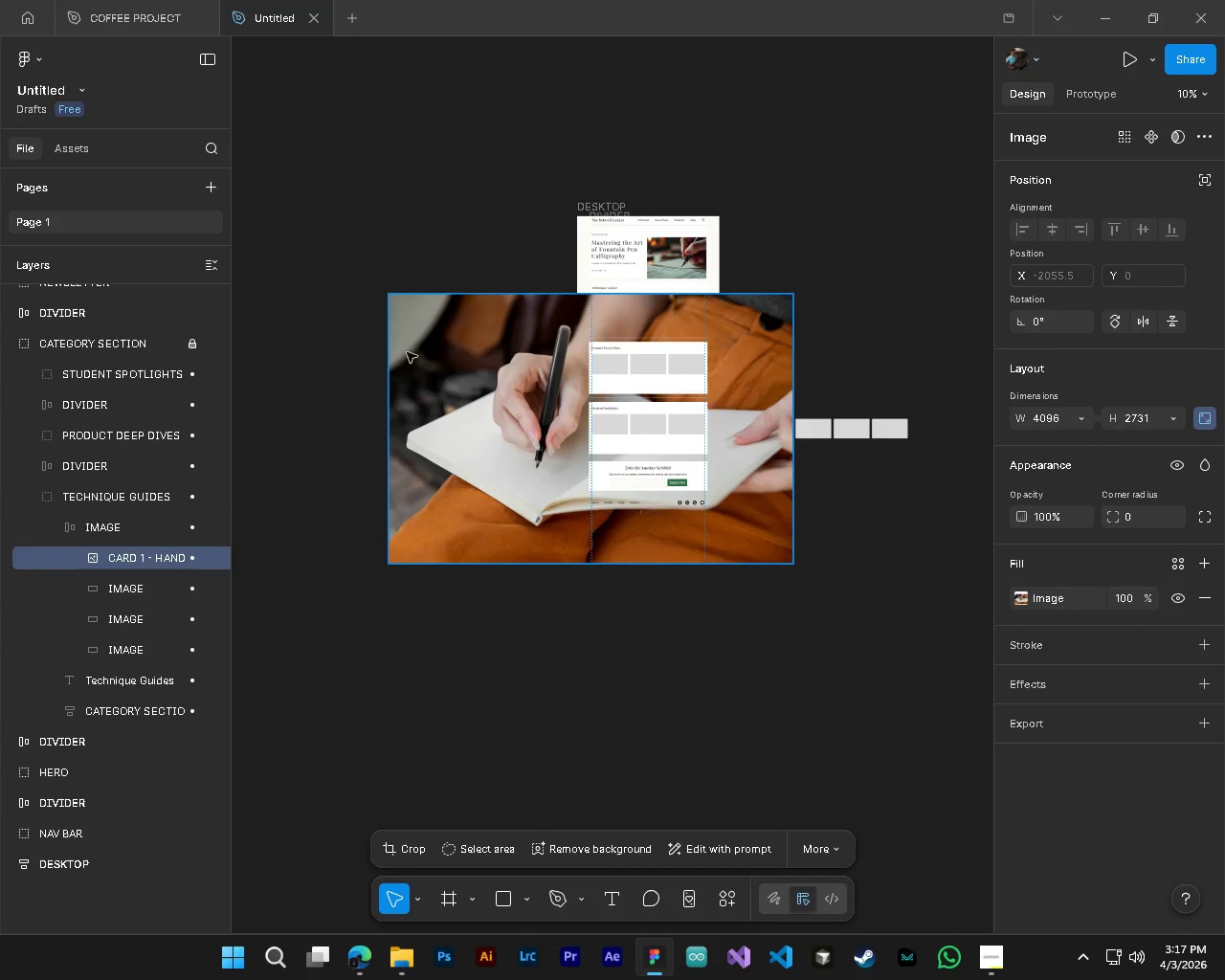 
key(Alt+Control+ControlLeft)
 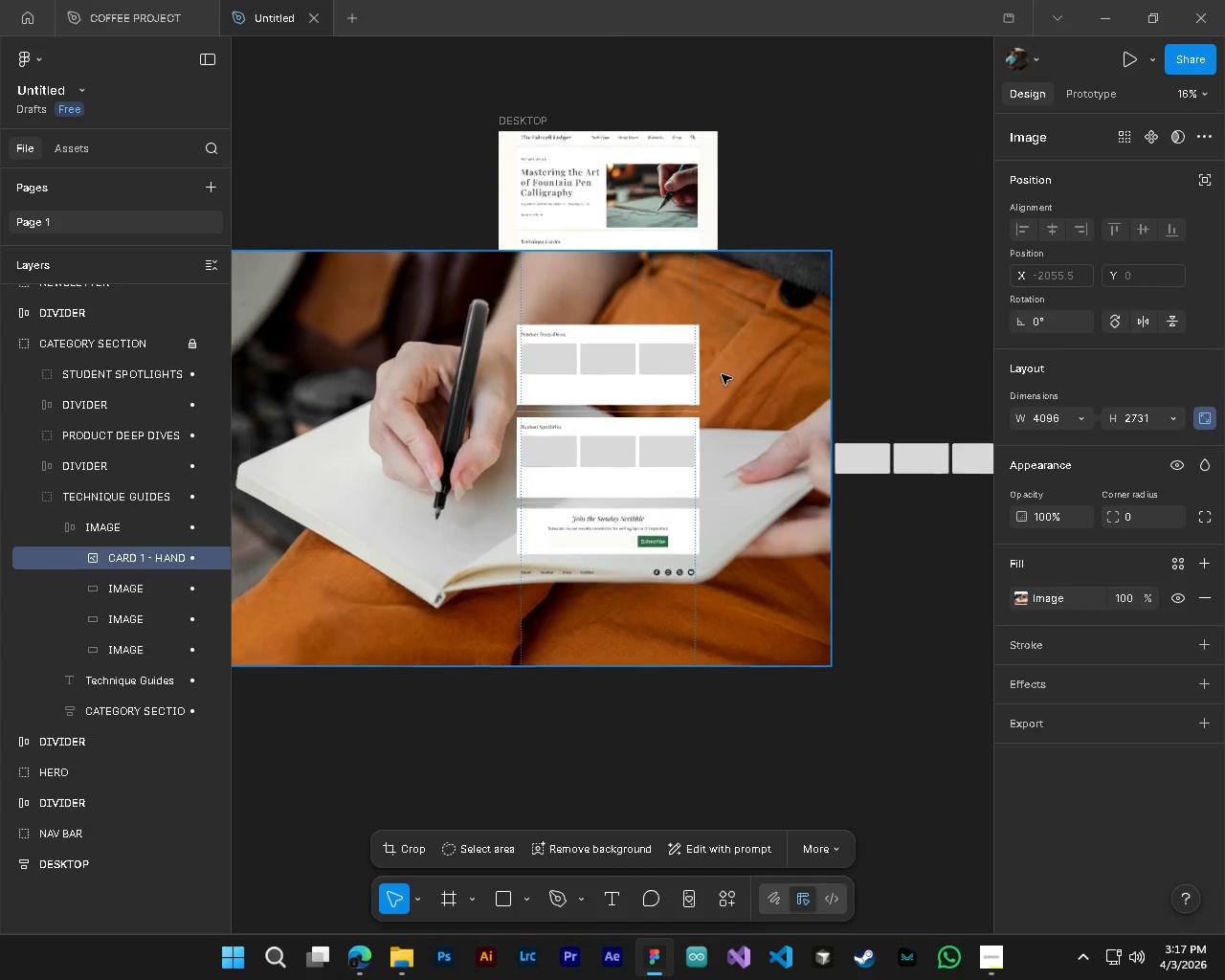 
scroll: coordinate [720, 374], scroll_direction: down, amount: 4.0
 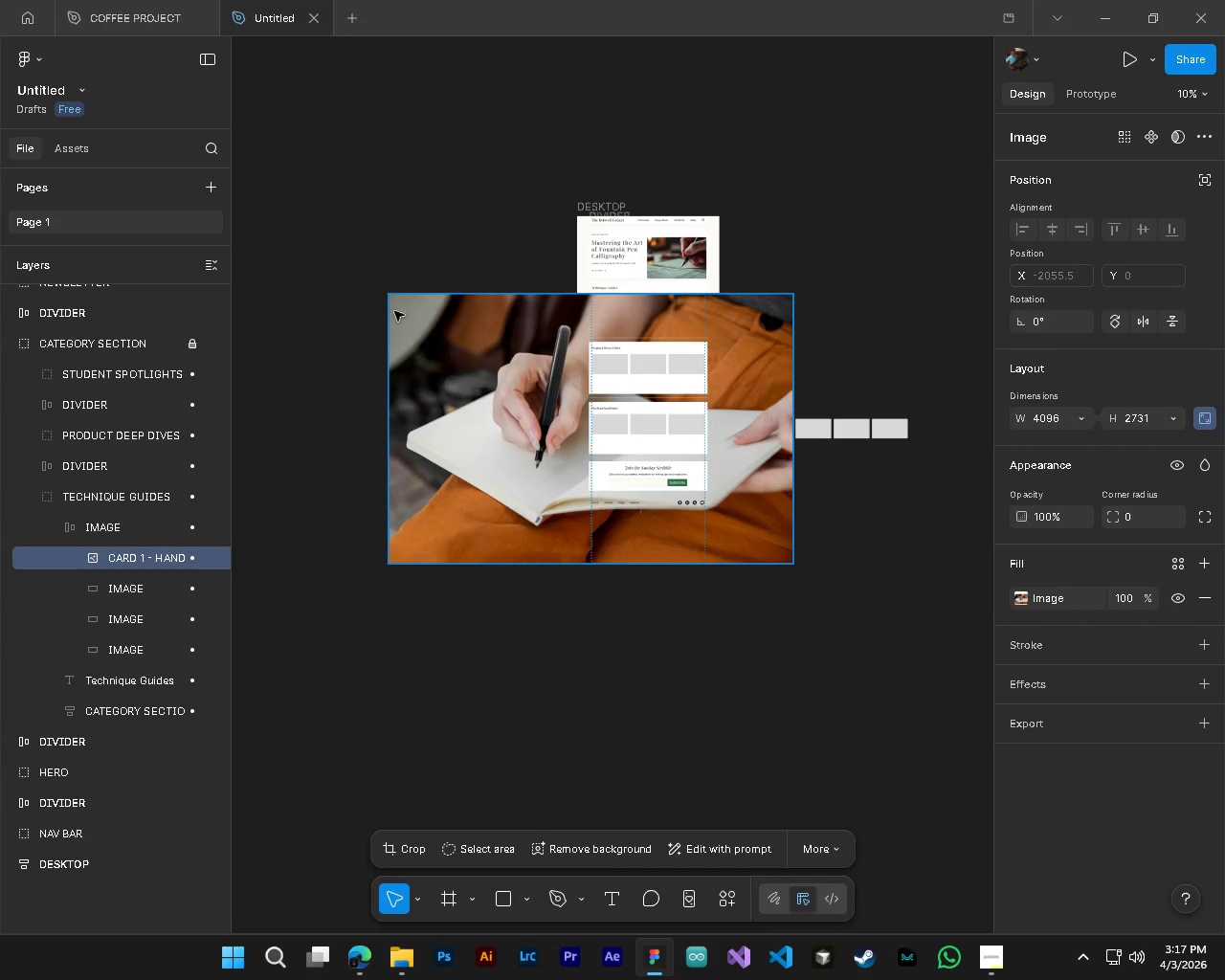 
type(VVVV)
 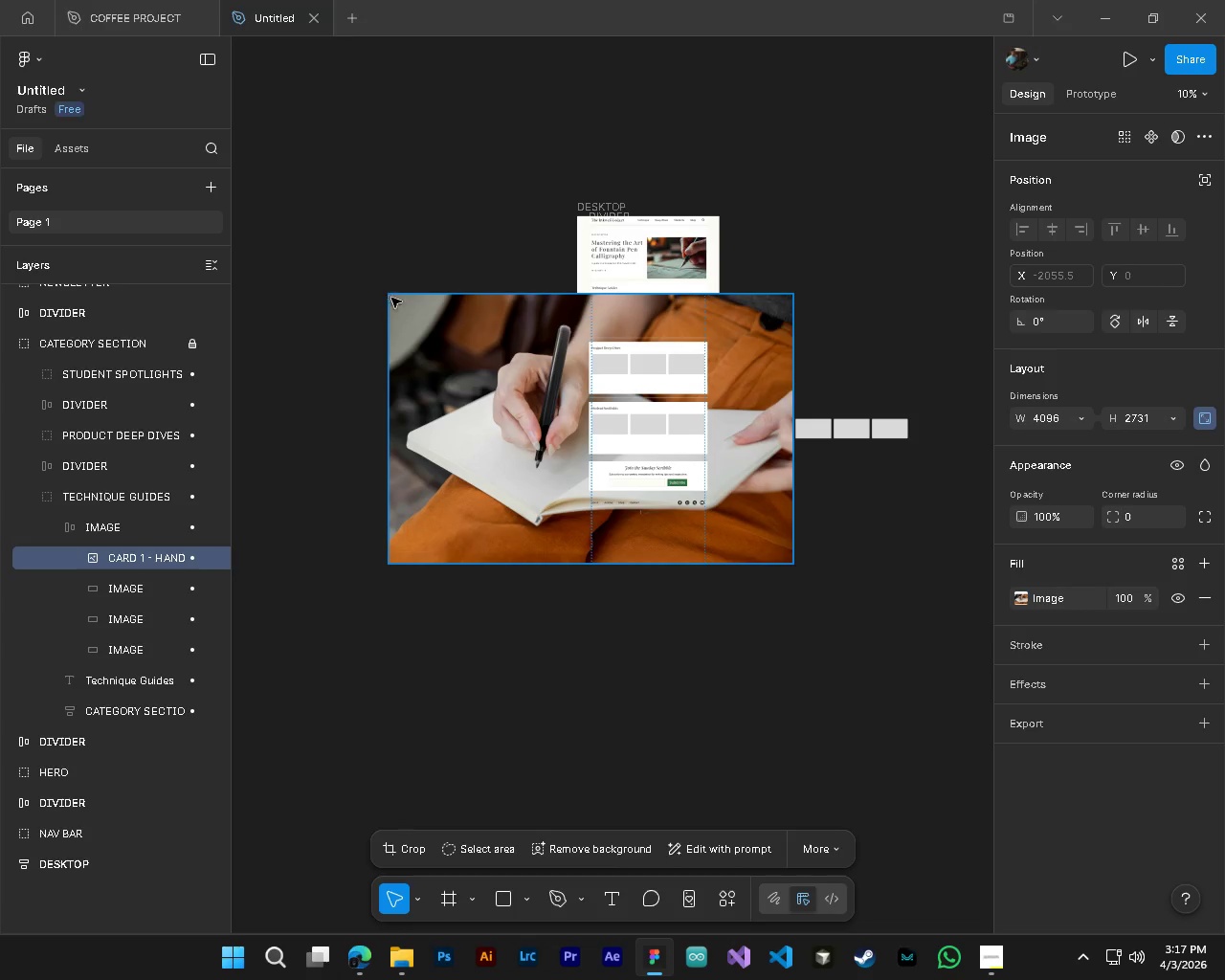 
left_click_drag(start_coordinate=[412, 329], to_coordinate=[465, 476])
 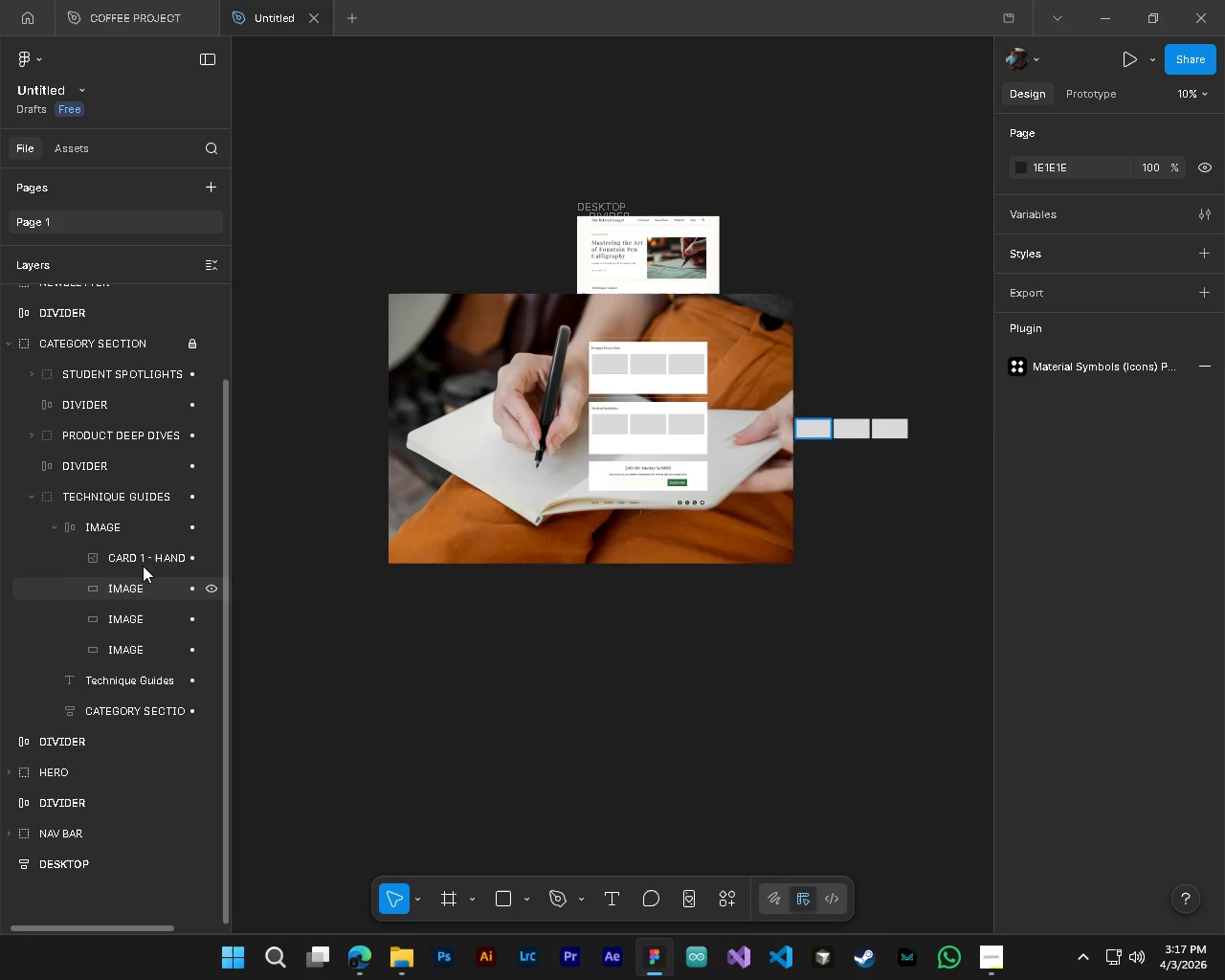 
left_click([143, 564])
 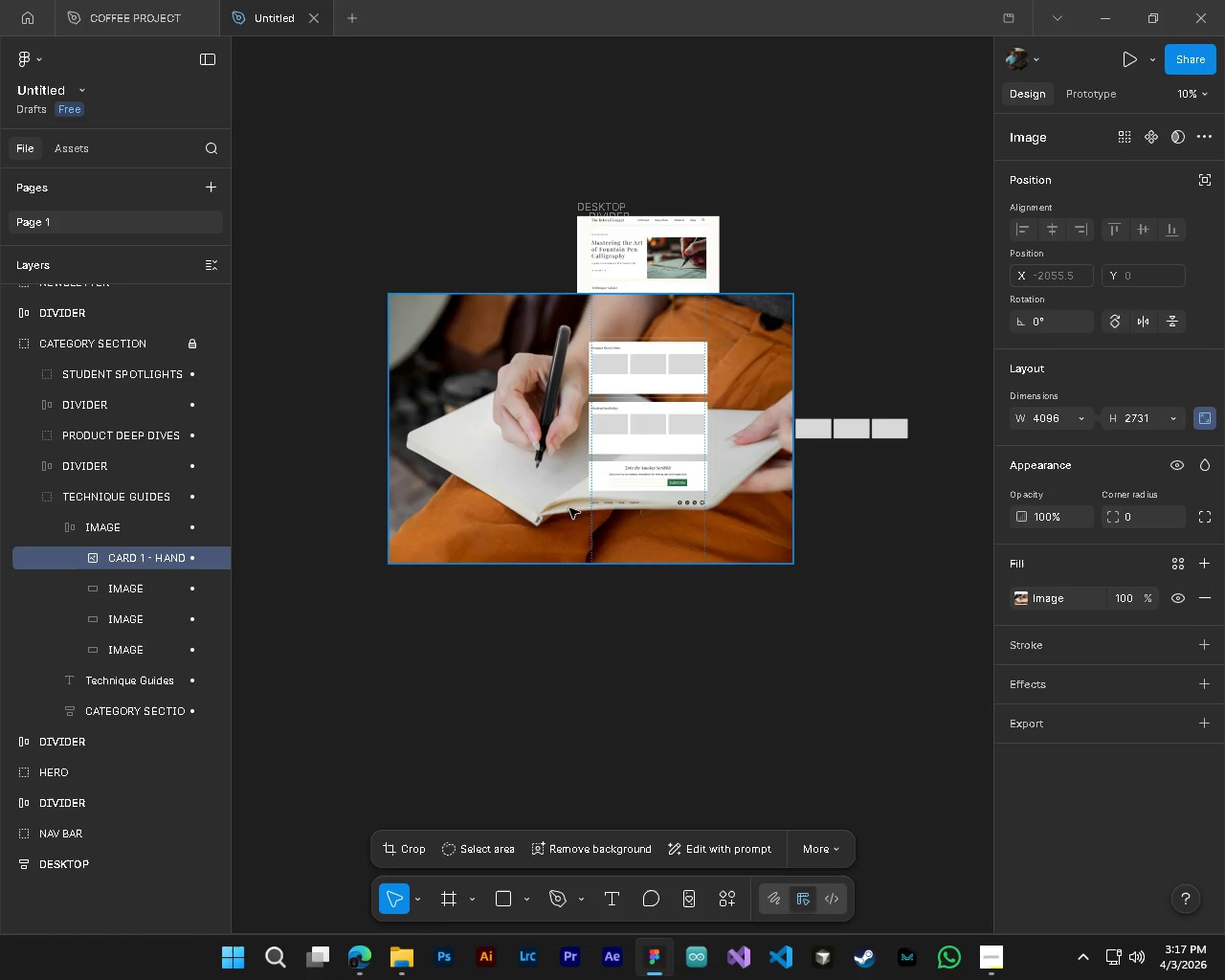 
left_click_drag(start_coordinate=[505, 495], to_coordinate=[450, 560])
 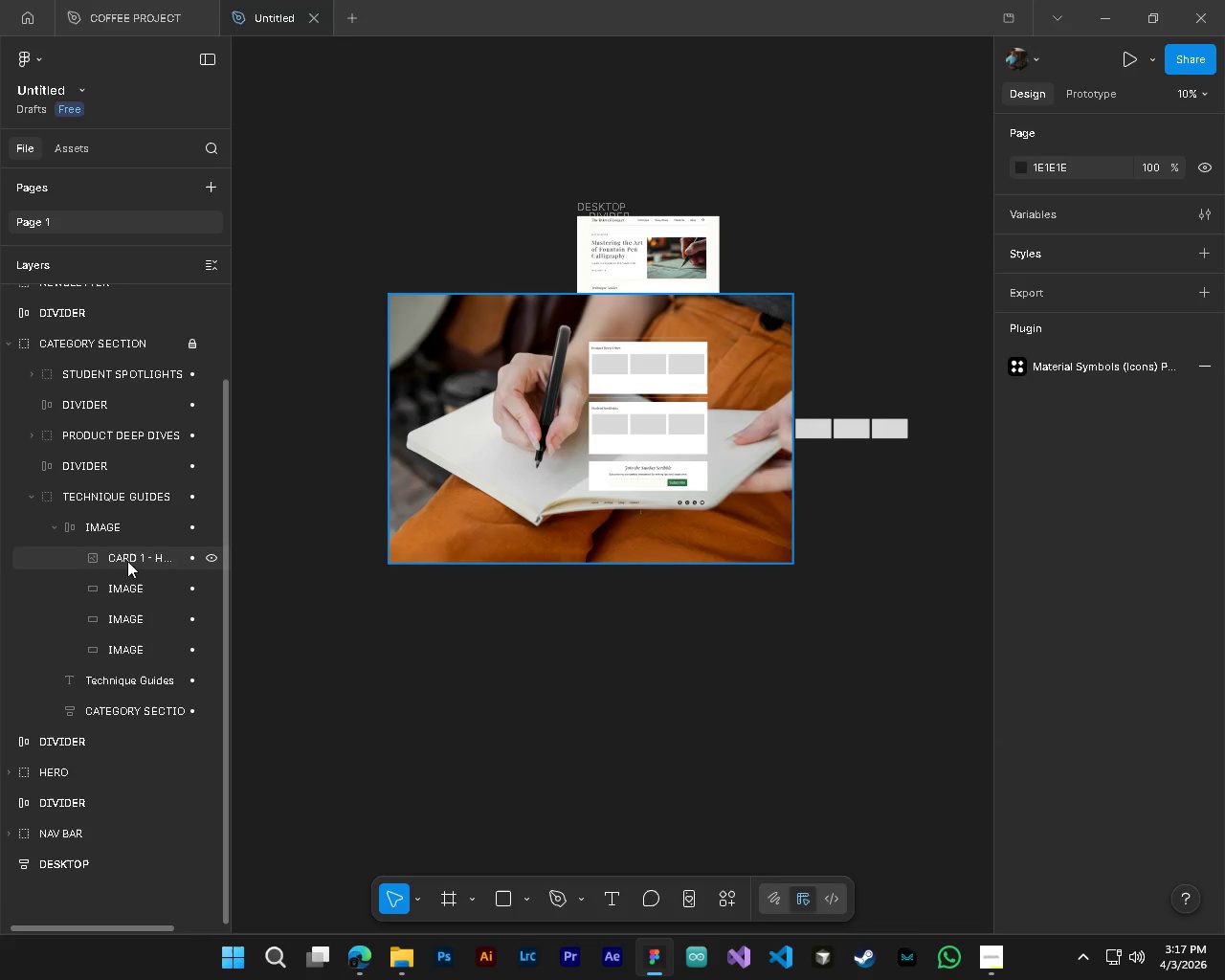 
left_click_drag(start_coordinate=[127, 559], to_coordinate=[127, 517])
 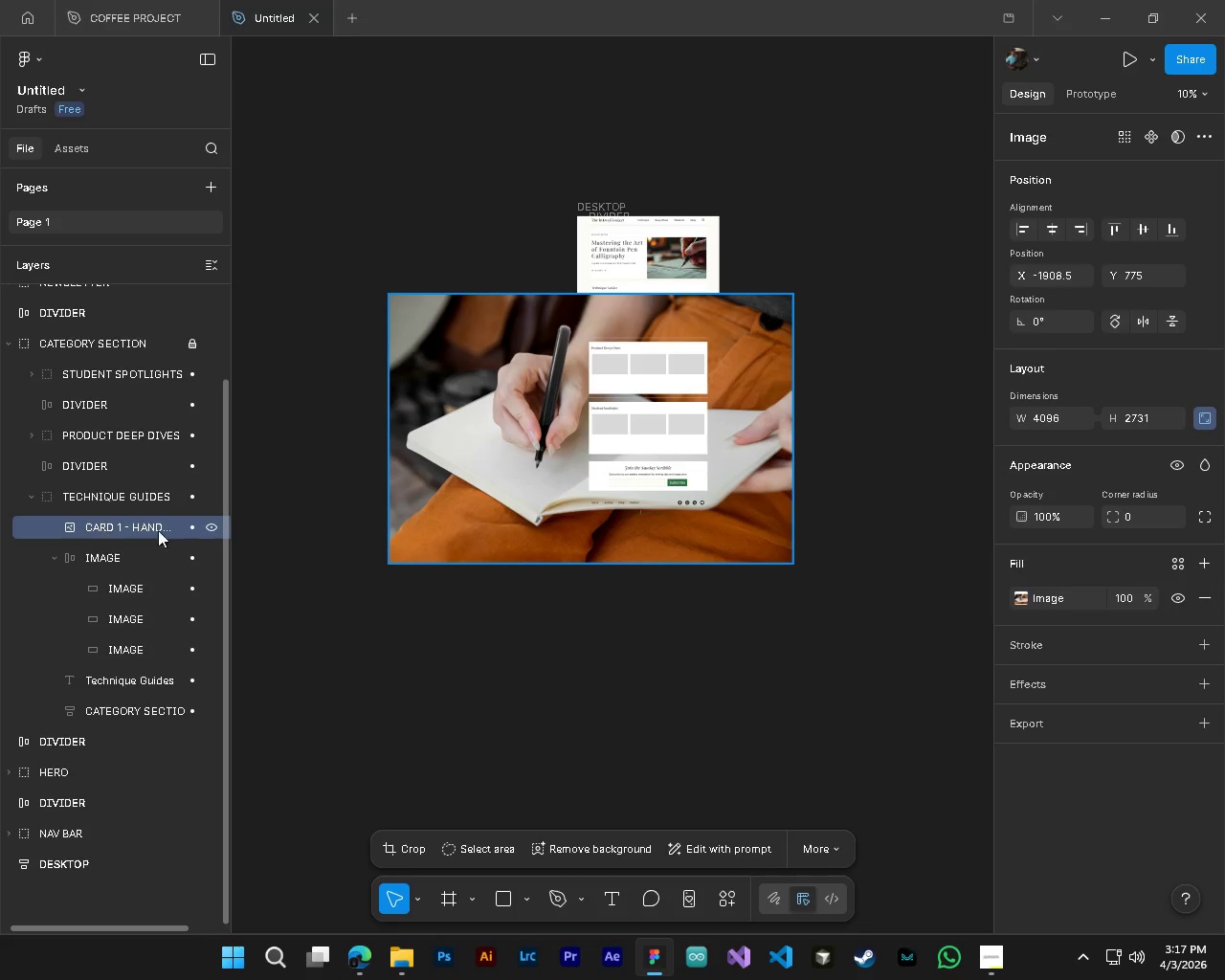 
left_click([471, 352])
 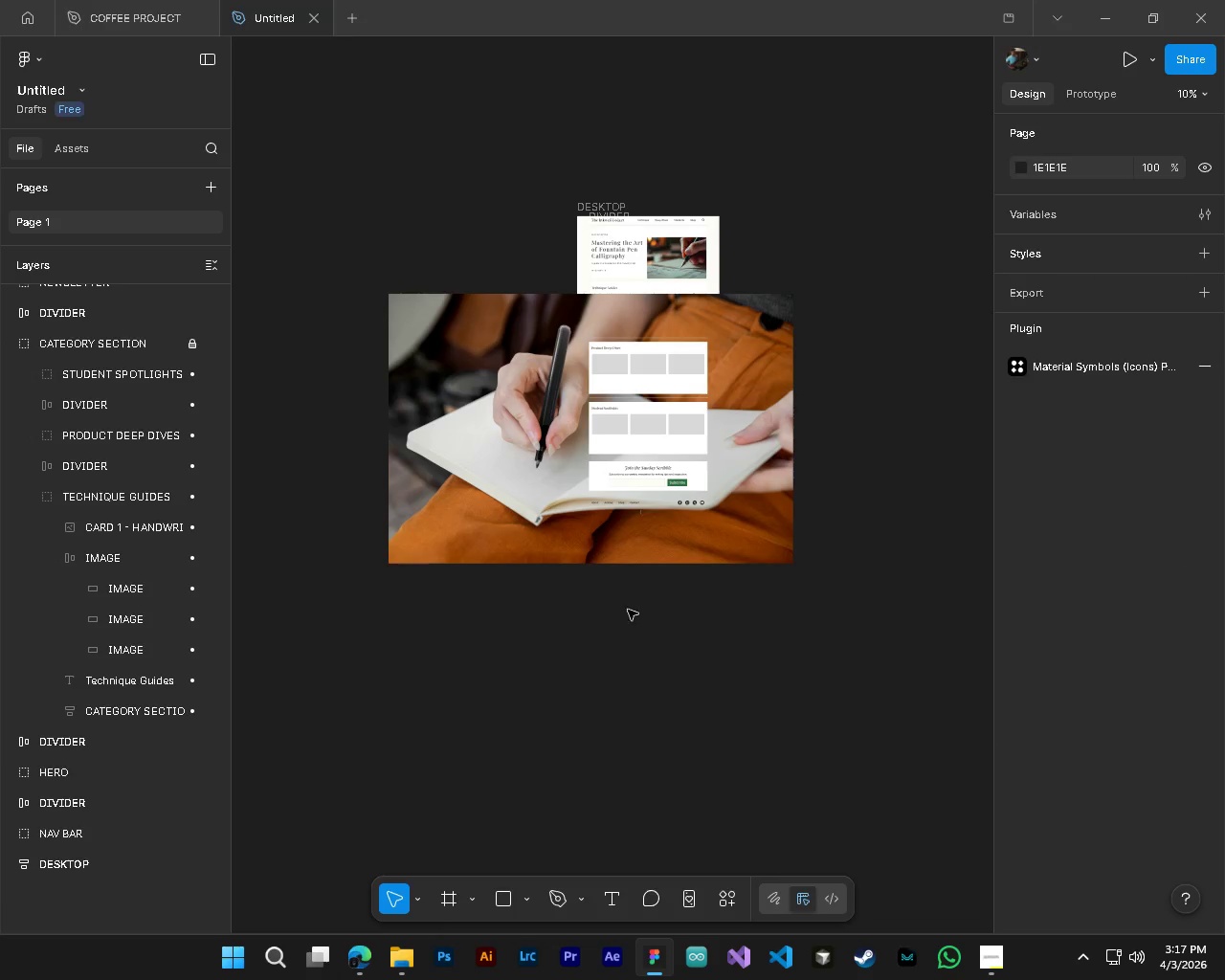 
key(V)
 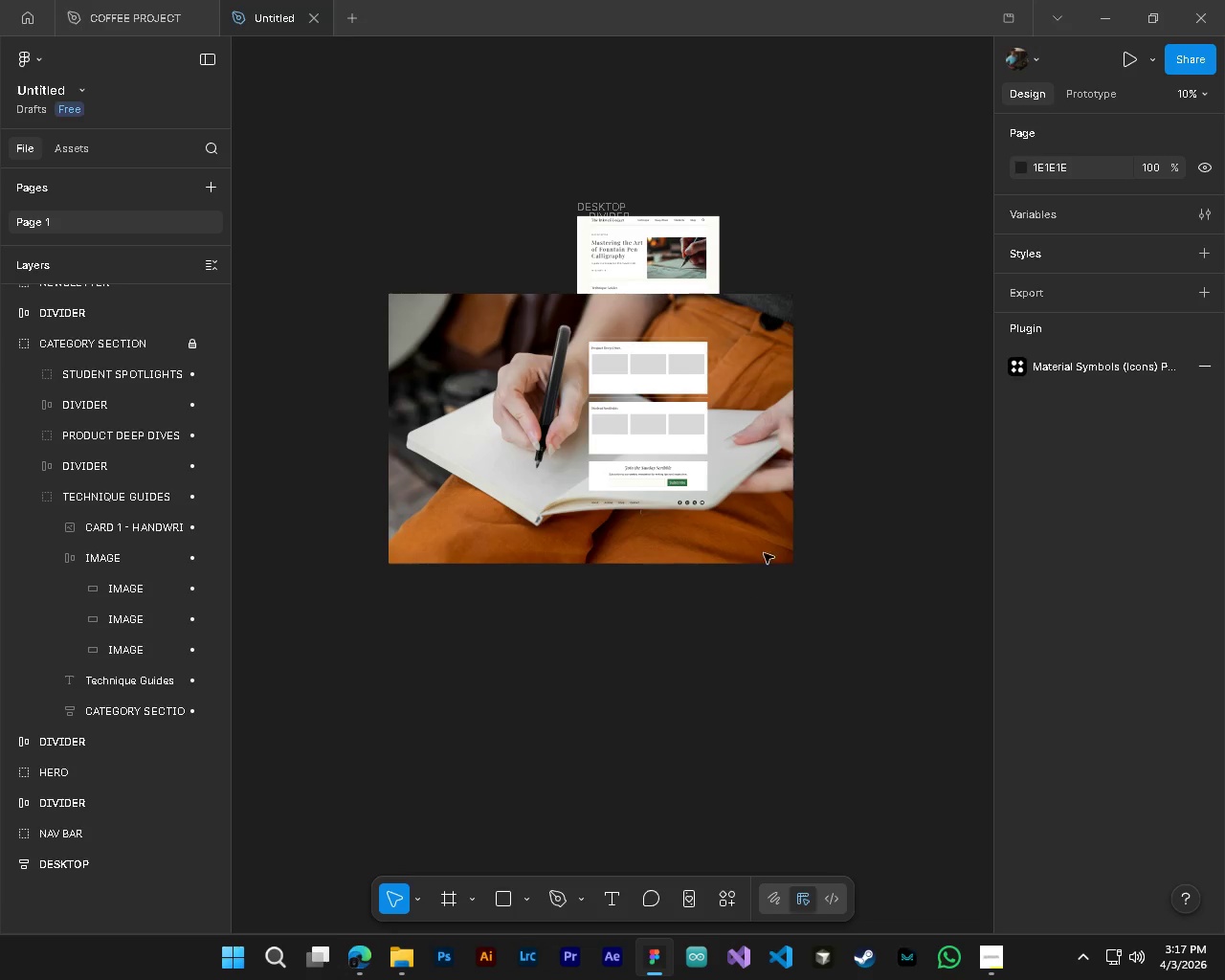 
left_click([769, 534])
 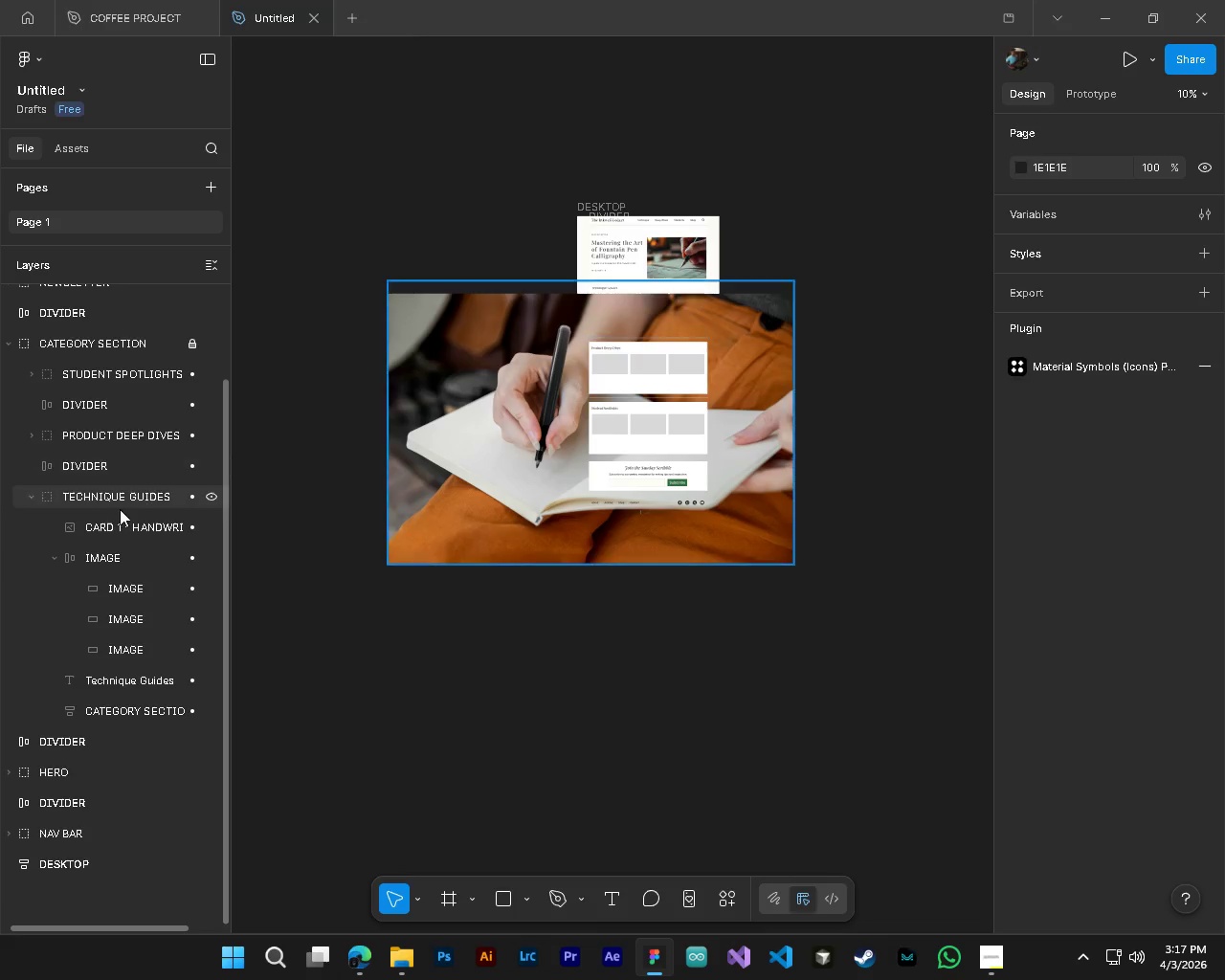 
left_click([111, 523])
 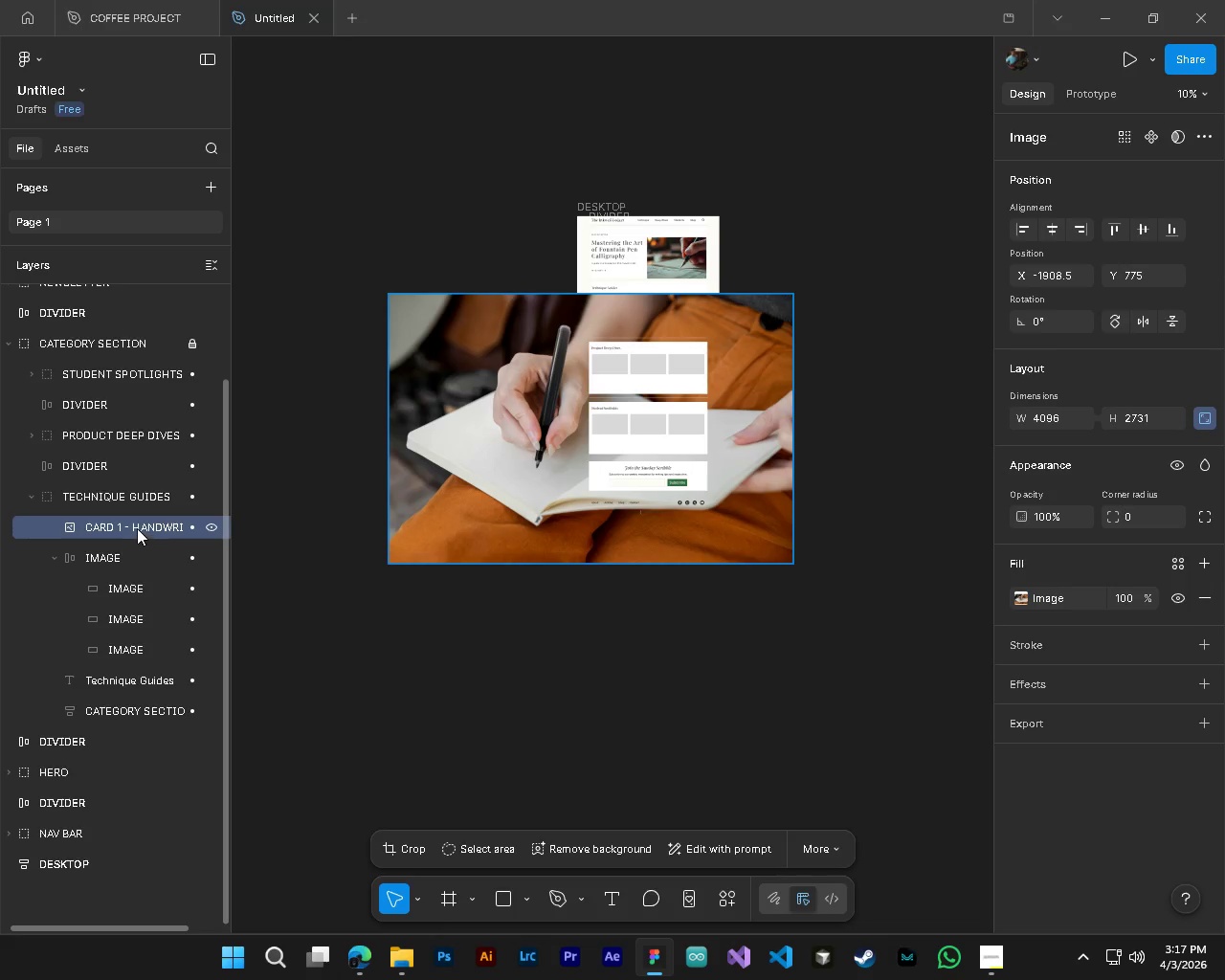 
left_click_drag(start_coordinate=[130, 524], to_coordinate=[124, 479])
 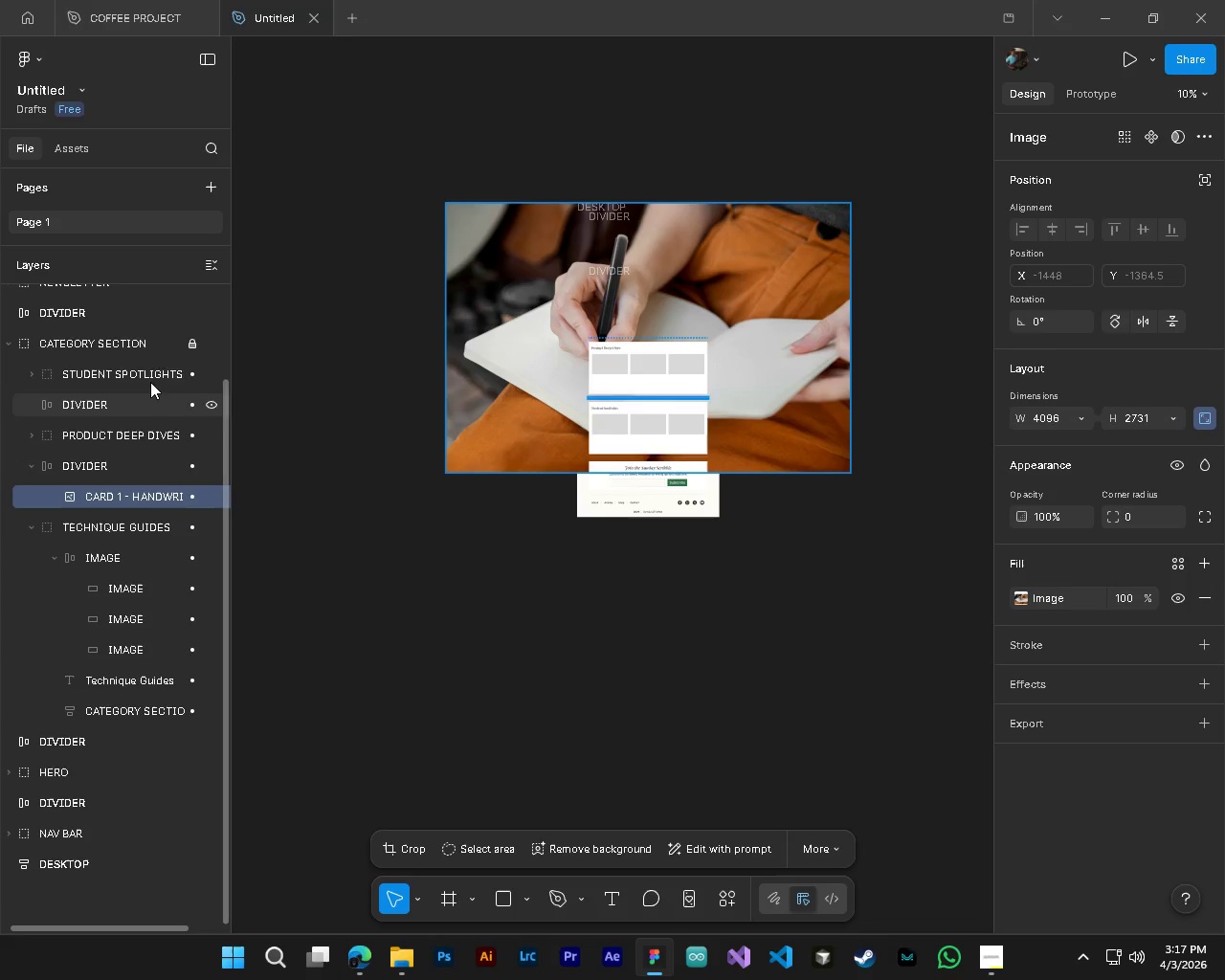 
left_click([189, 348])
 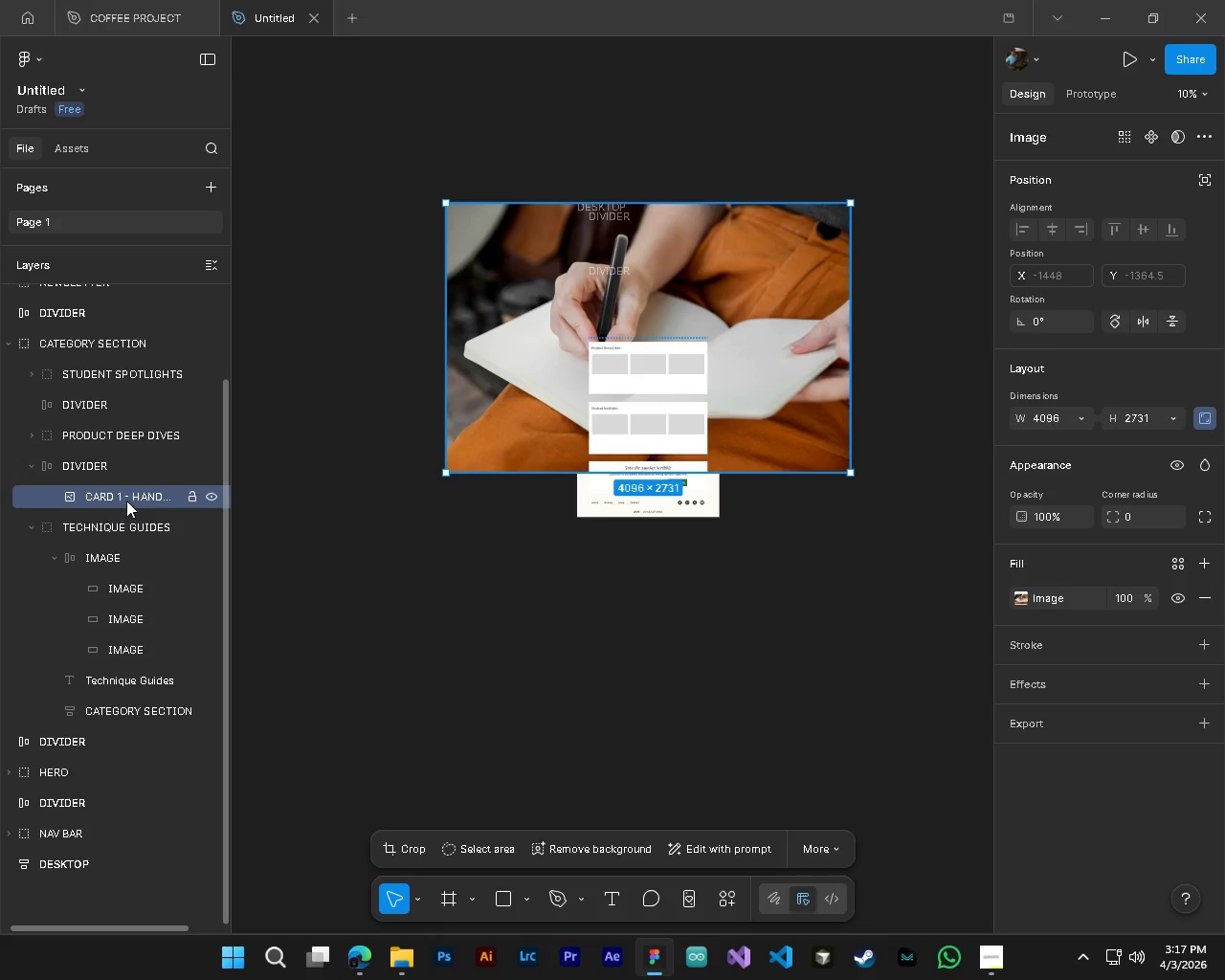 
left_click_drag(start_coordinate=[125, 496], to_coordinate=[131, 572])
 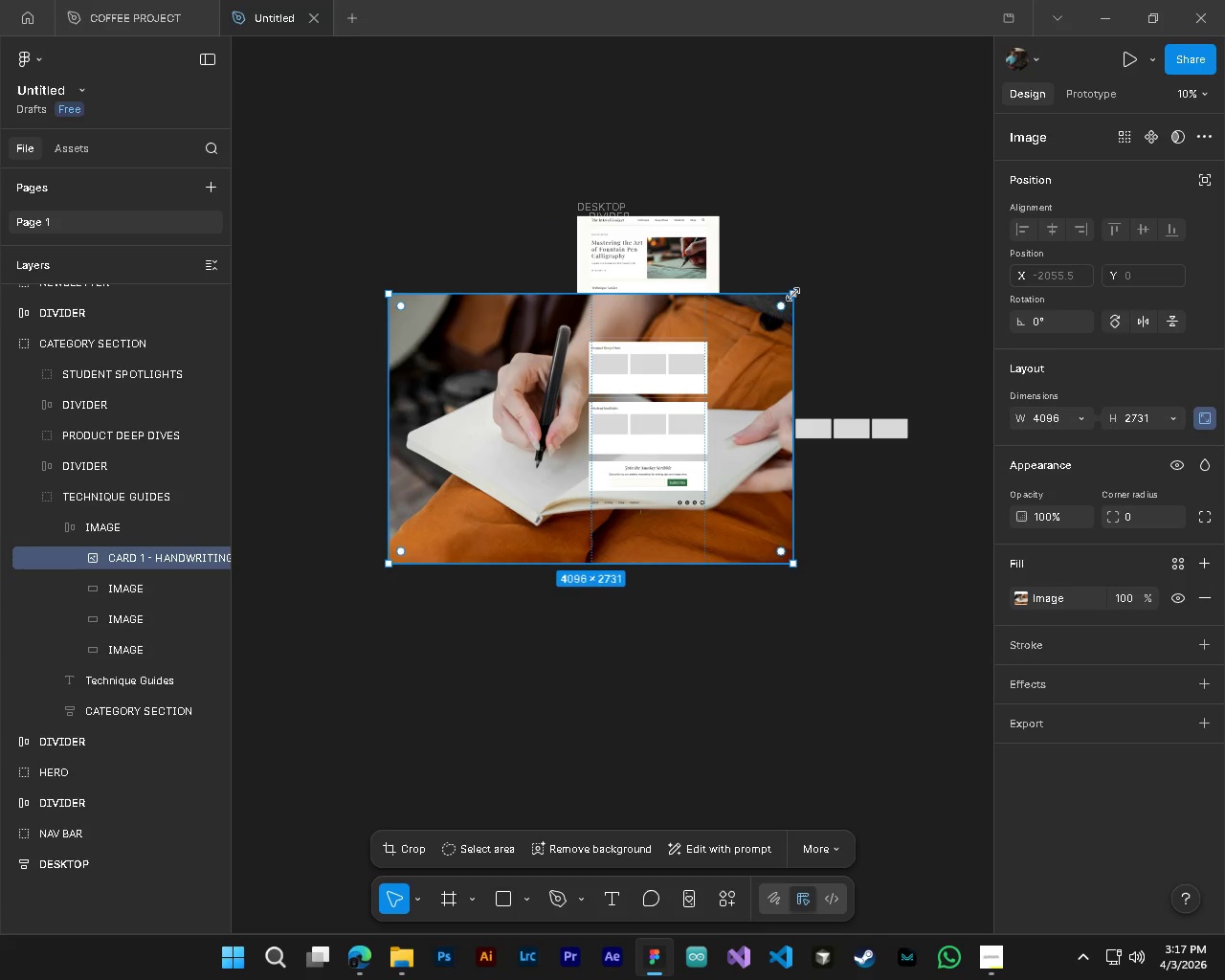 
hold_key(key=ShiftLeft, duration=0.39)
 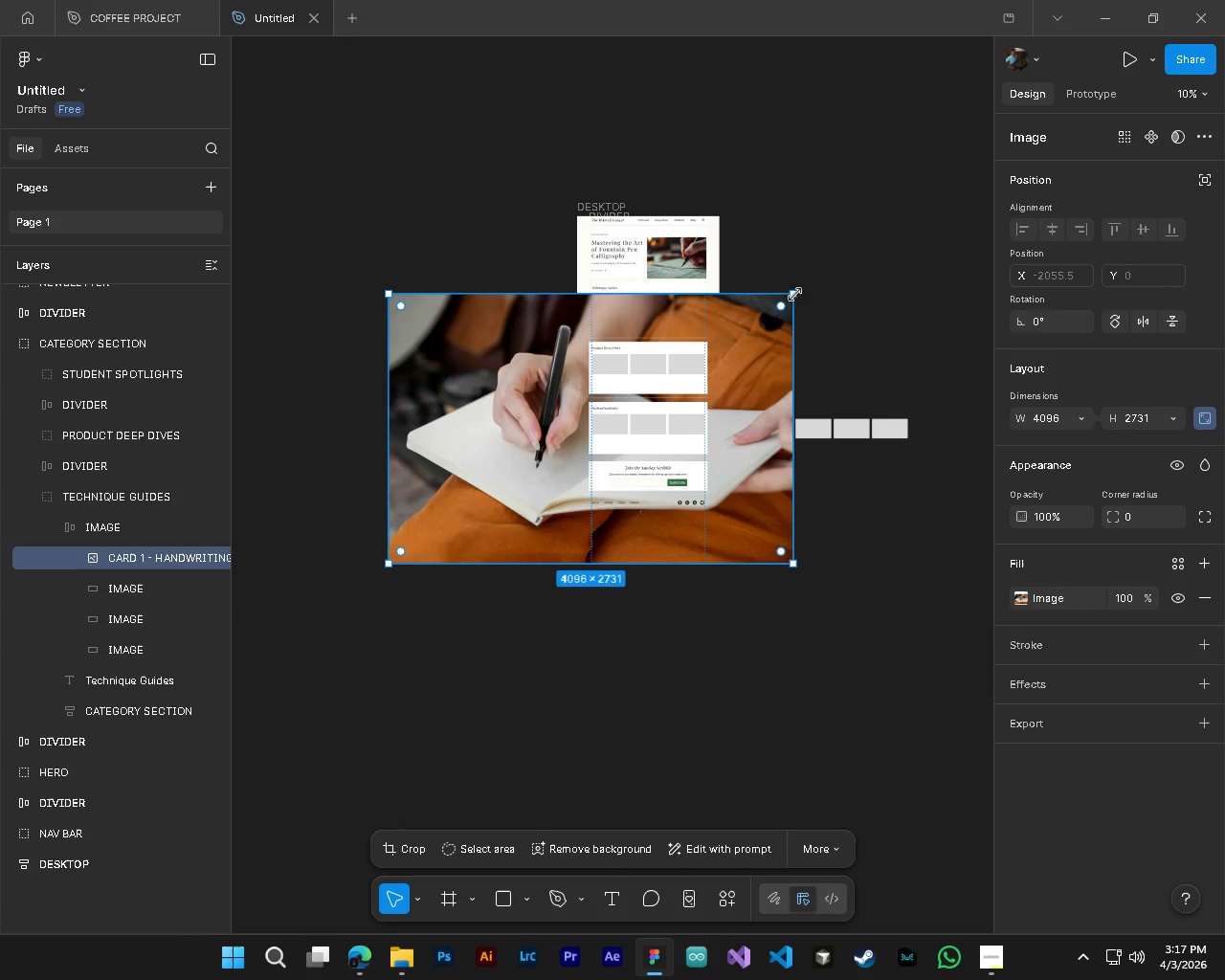 
hold_key(key=ShiftLeft, duration=1.17)
left_click_drag(start_coordinate=[795, 295], to_coordinate=[573, 422])
 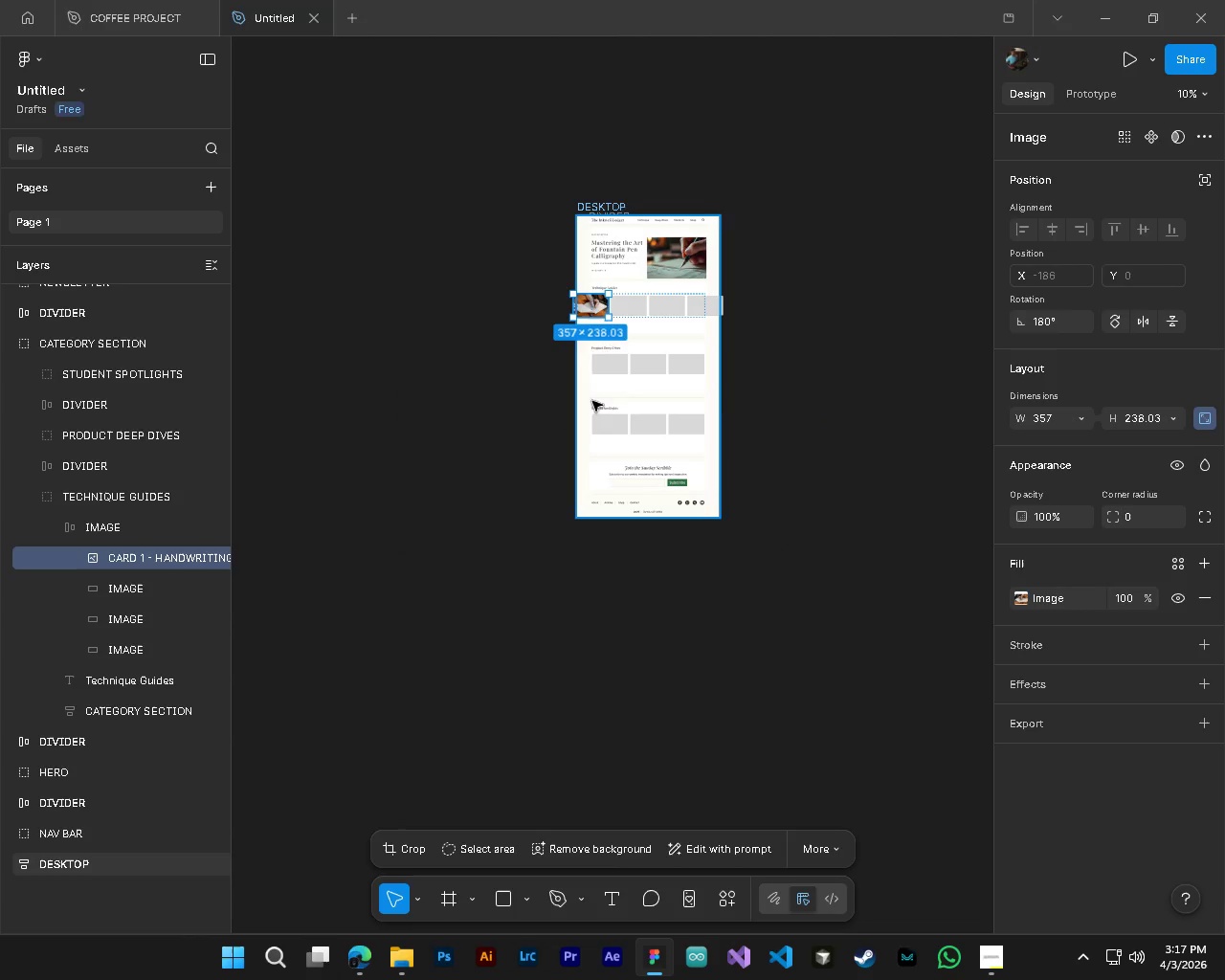 
hold_key(key=ShiftLeft, duration=28.89)
hold_key(key=AltLeft, duration=2.23)
hold_key(key=ControlLeft, duration=1.5)
scroll: coordinate [547, 351], scroll_direction: up, amount: 13.0
 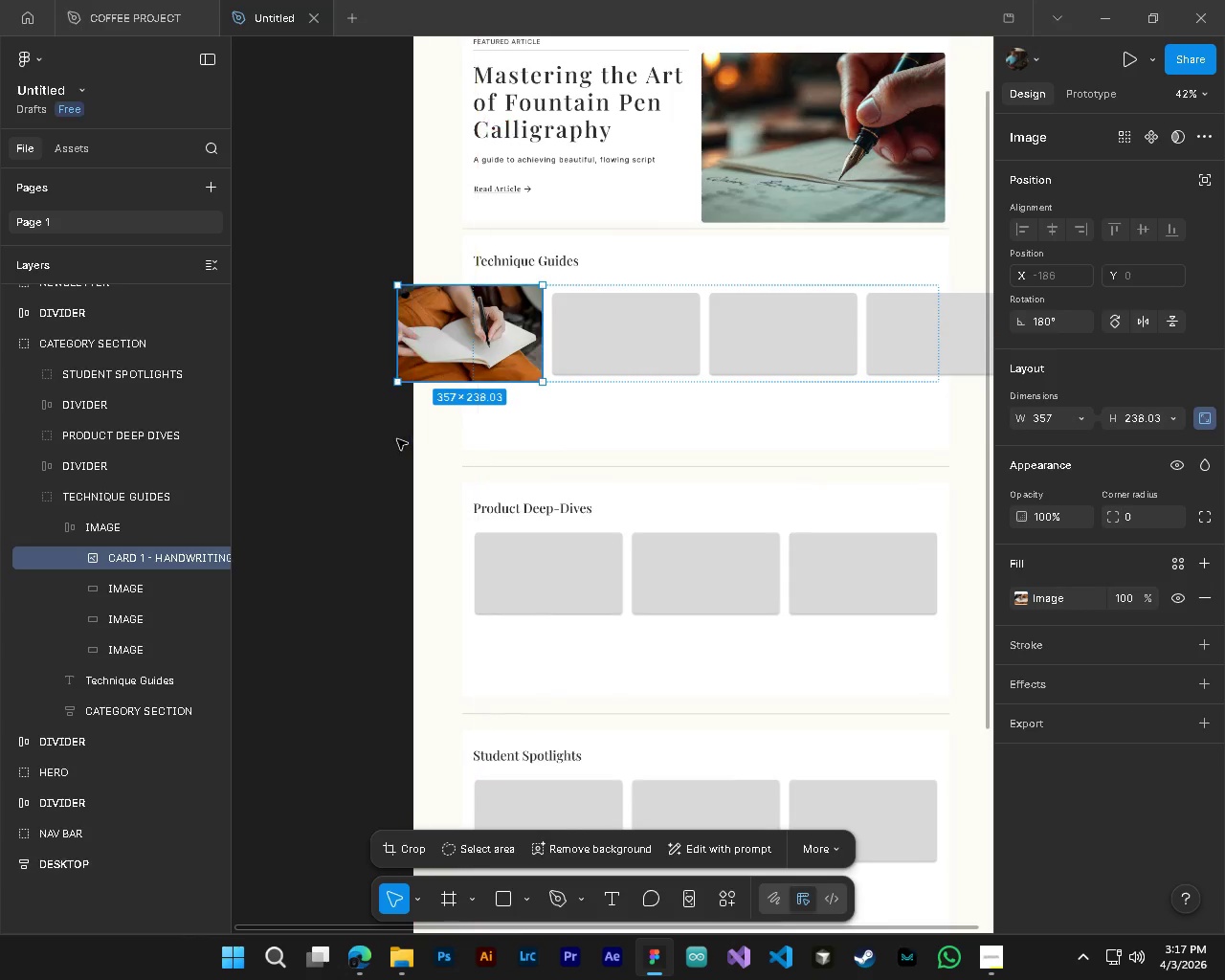 
hold_key(key=ControlLeft, duration=0.66)
 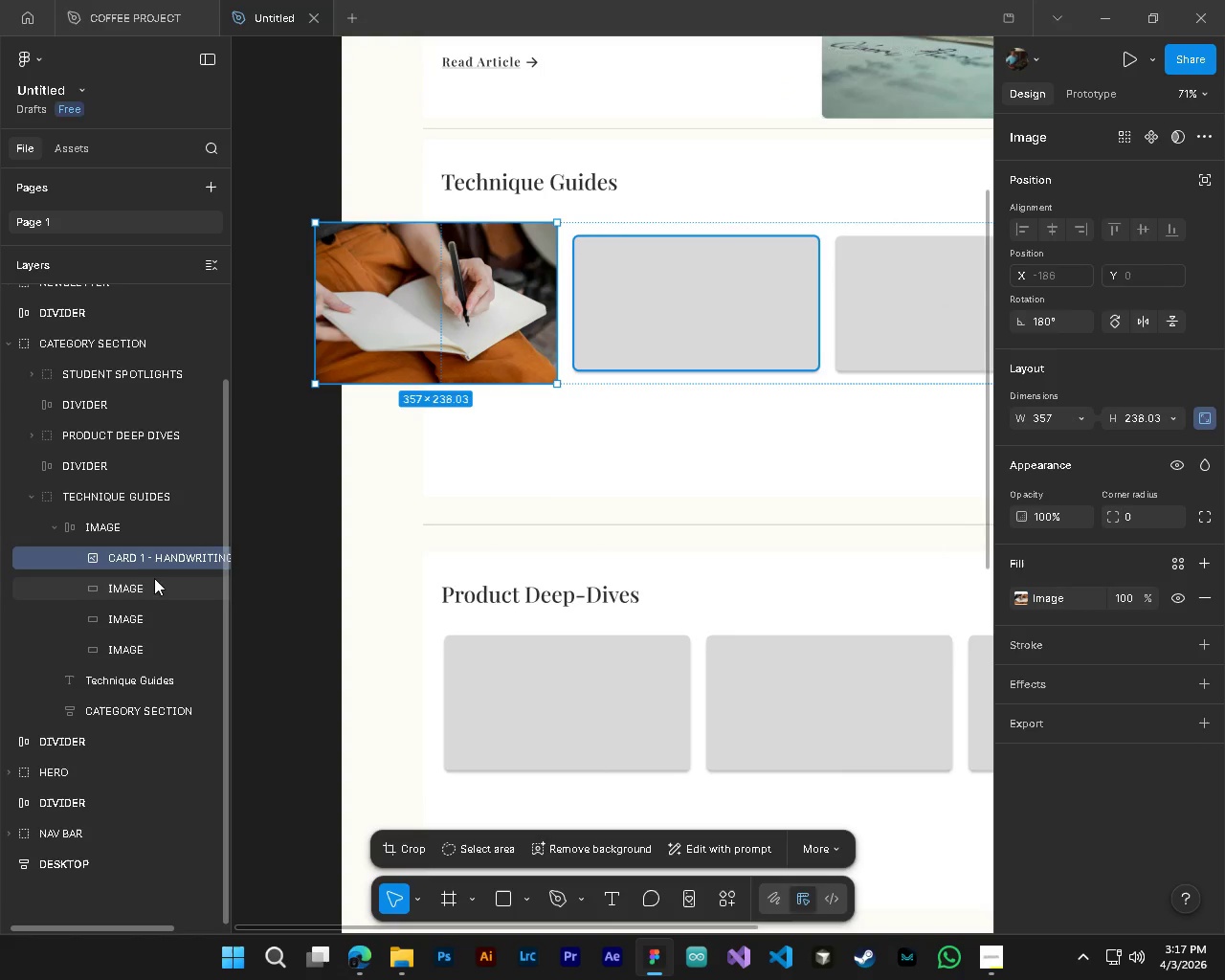 
hold_key(key=ControlLeft, duration=1.45)
 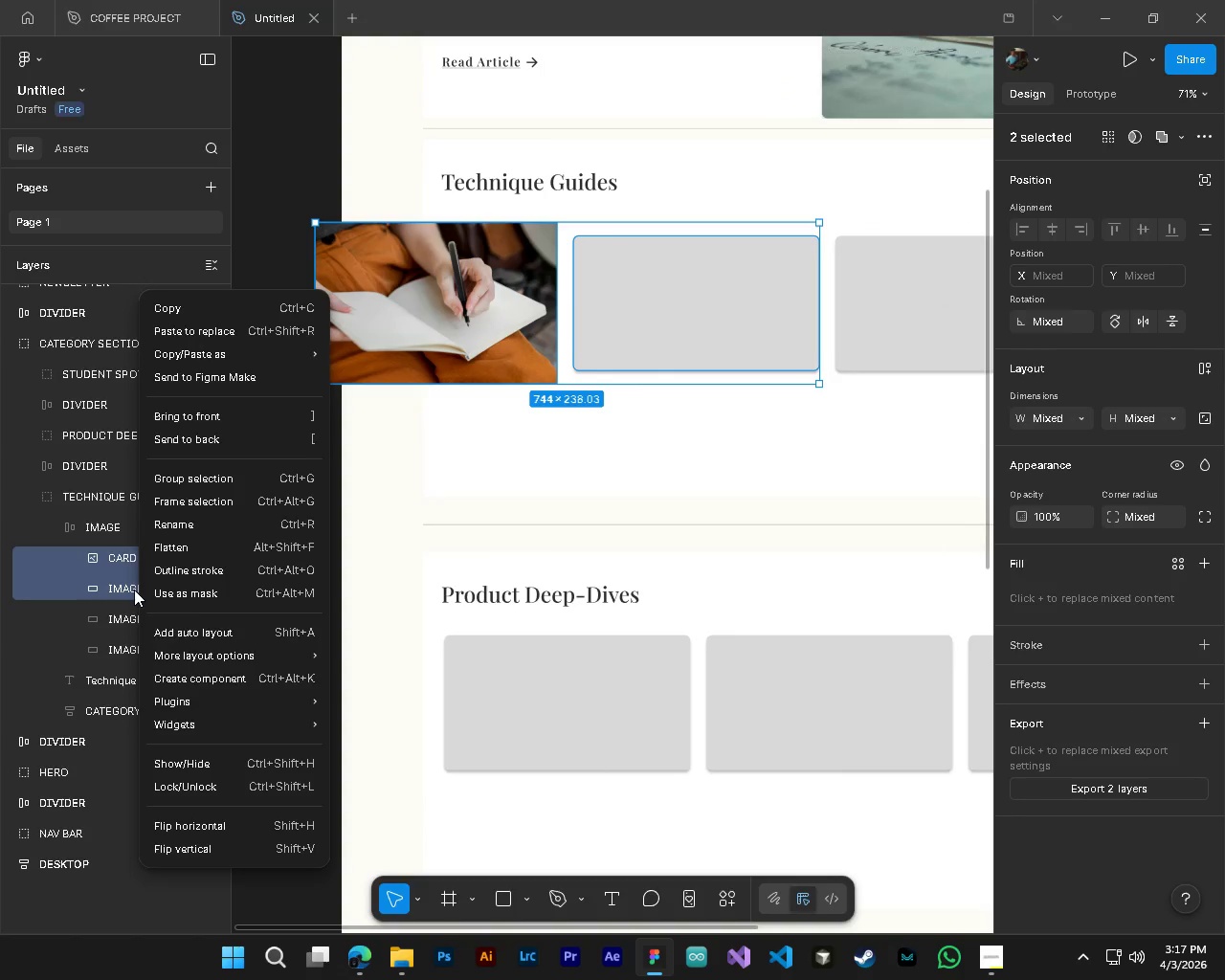 
scroll: coordinate [521, 379], scroll_direction: up, amount: 5.0
 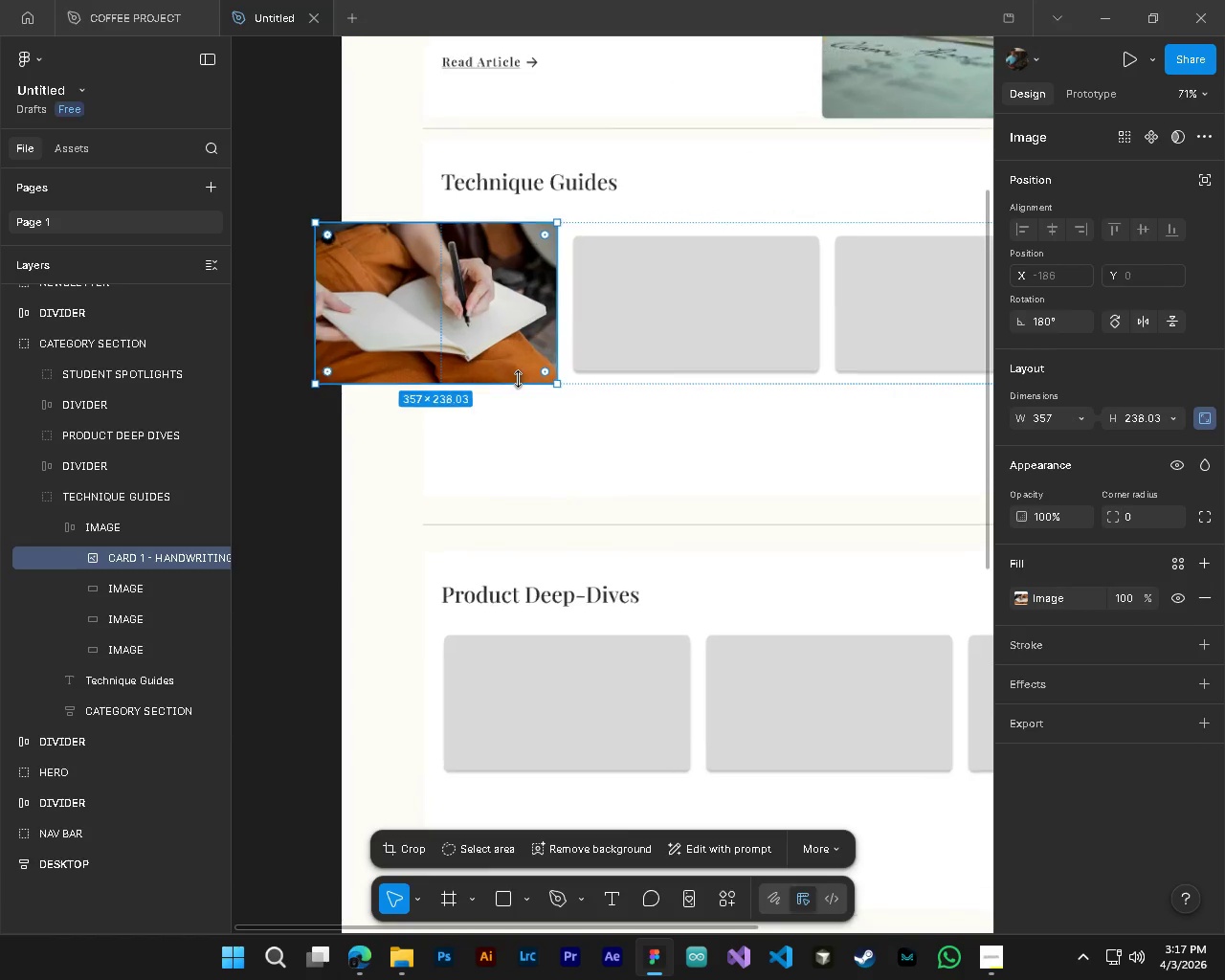 
left_click([134, 590])
 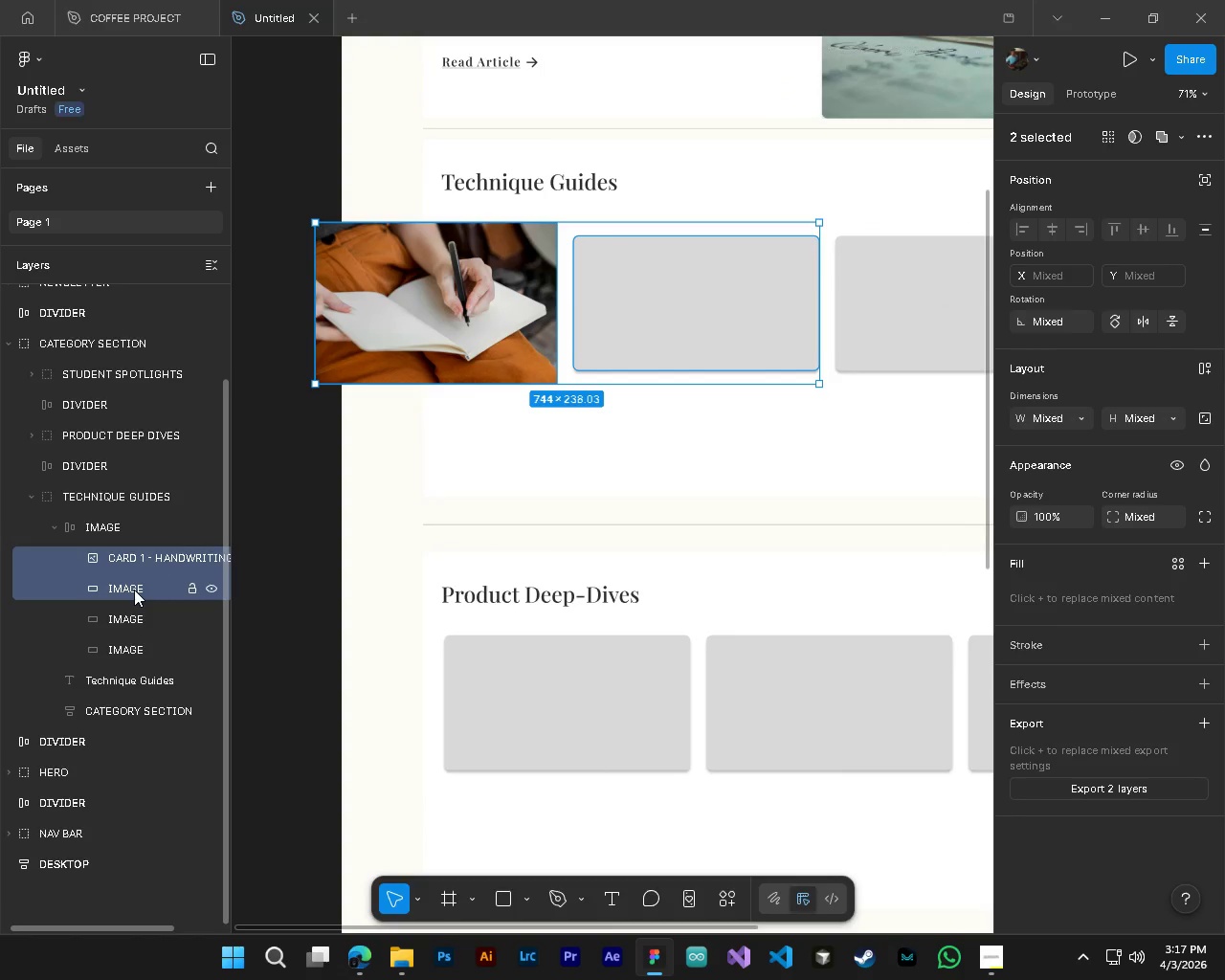 
right_click([134, 590])
 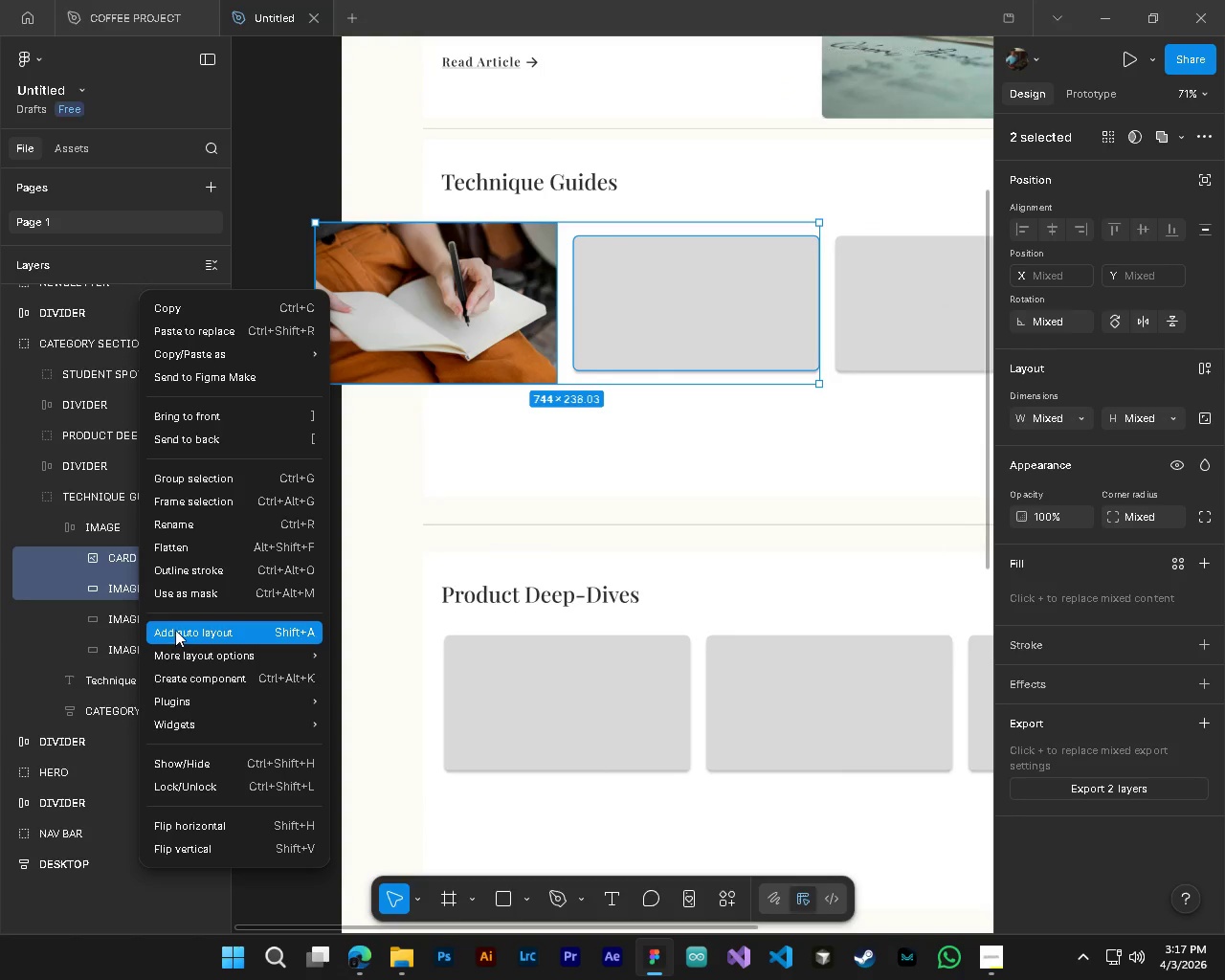 
left_click([181, 599])
 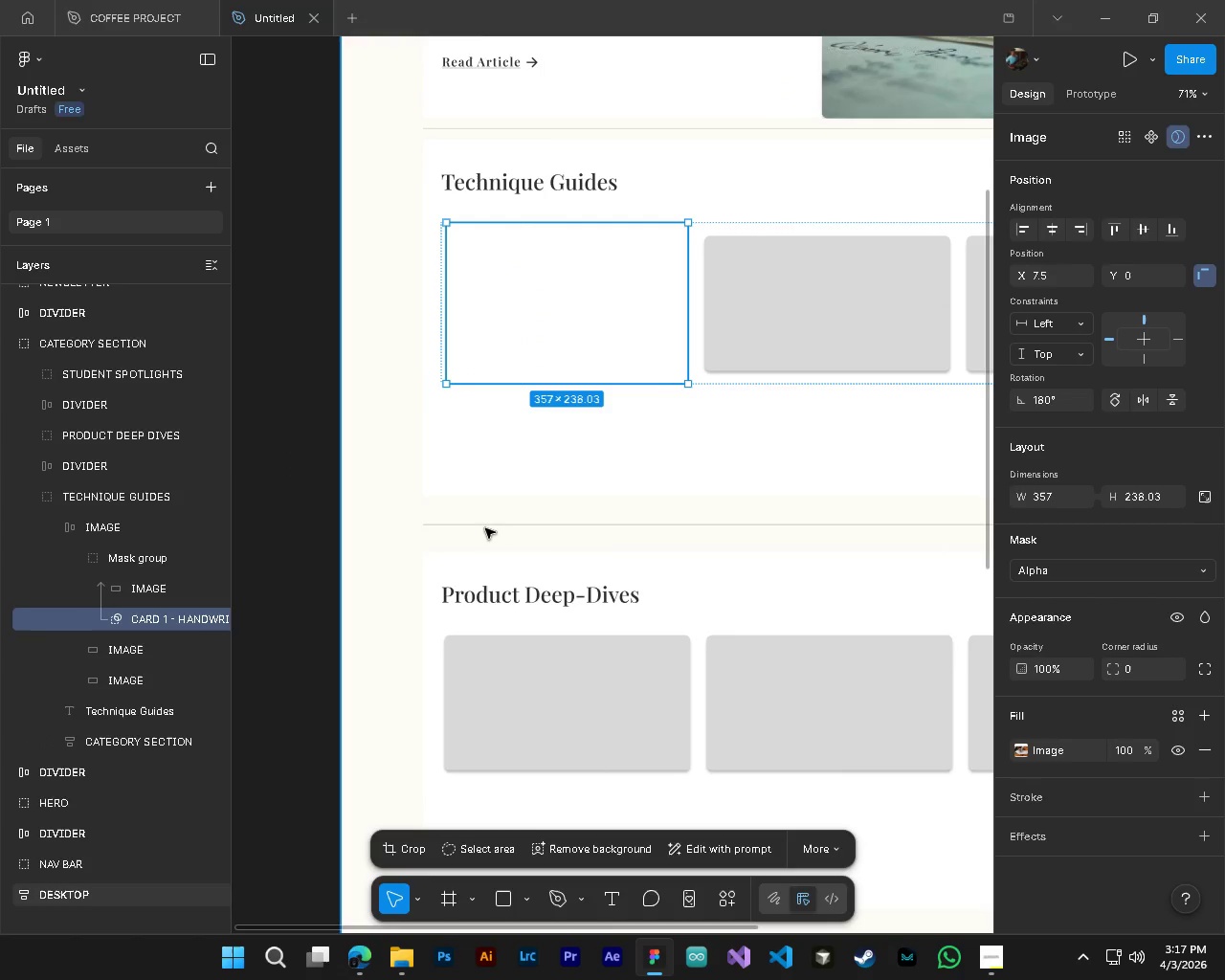 
hold_key(key=ControlLeft, duration=0.47)
 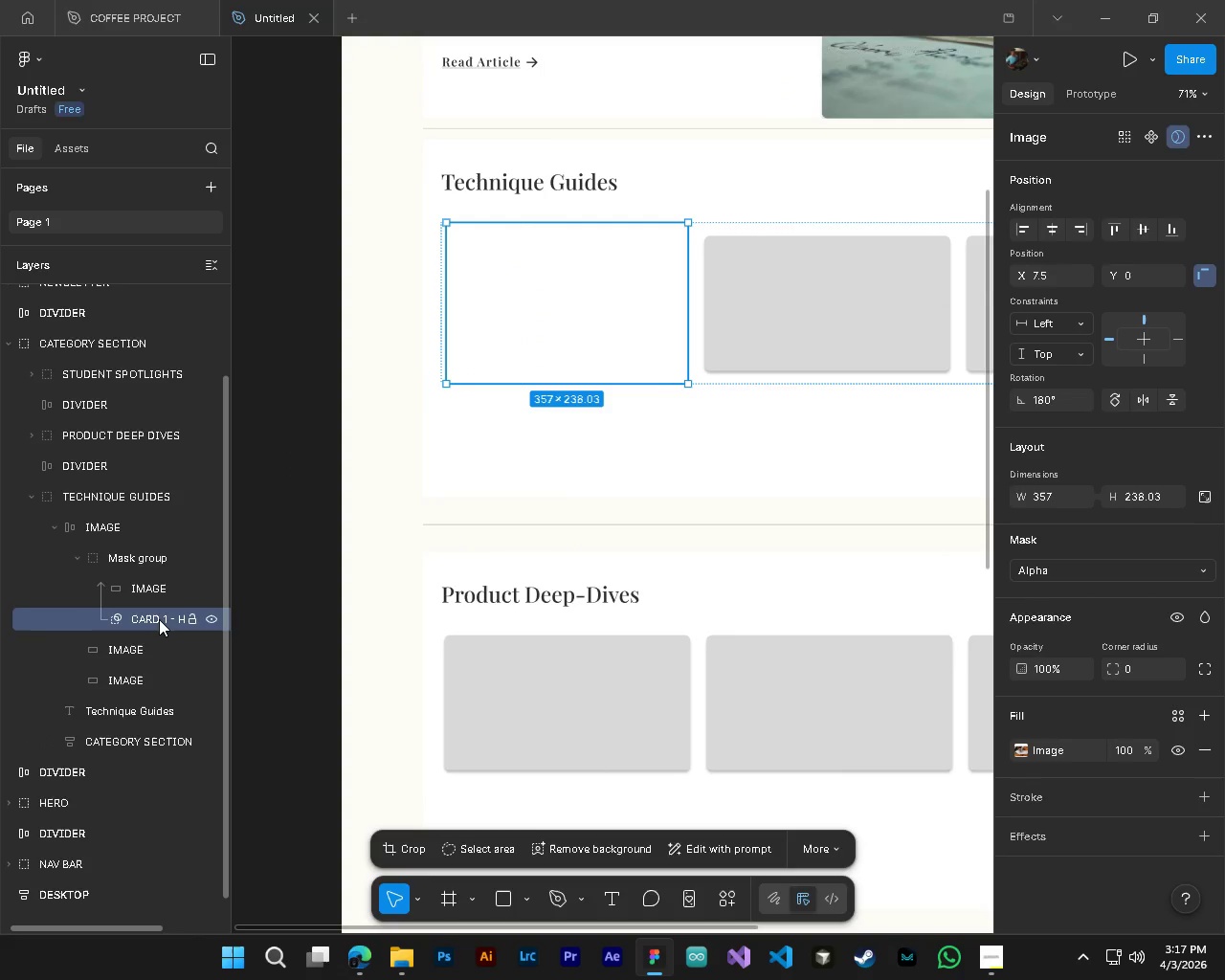 
hold_key(key=AltLeft, duration=0.47)
 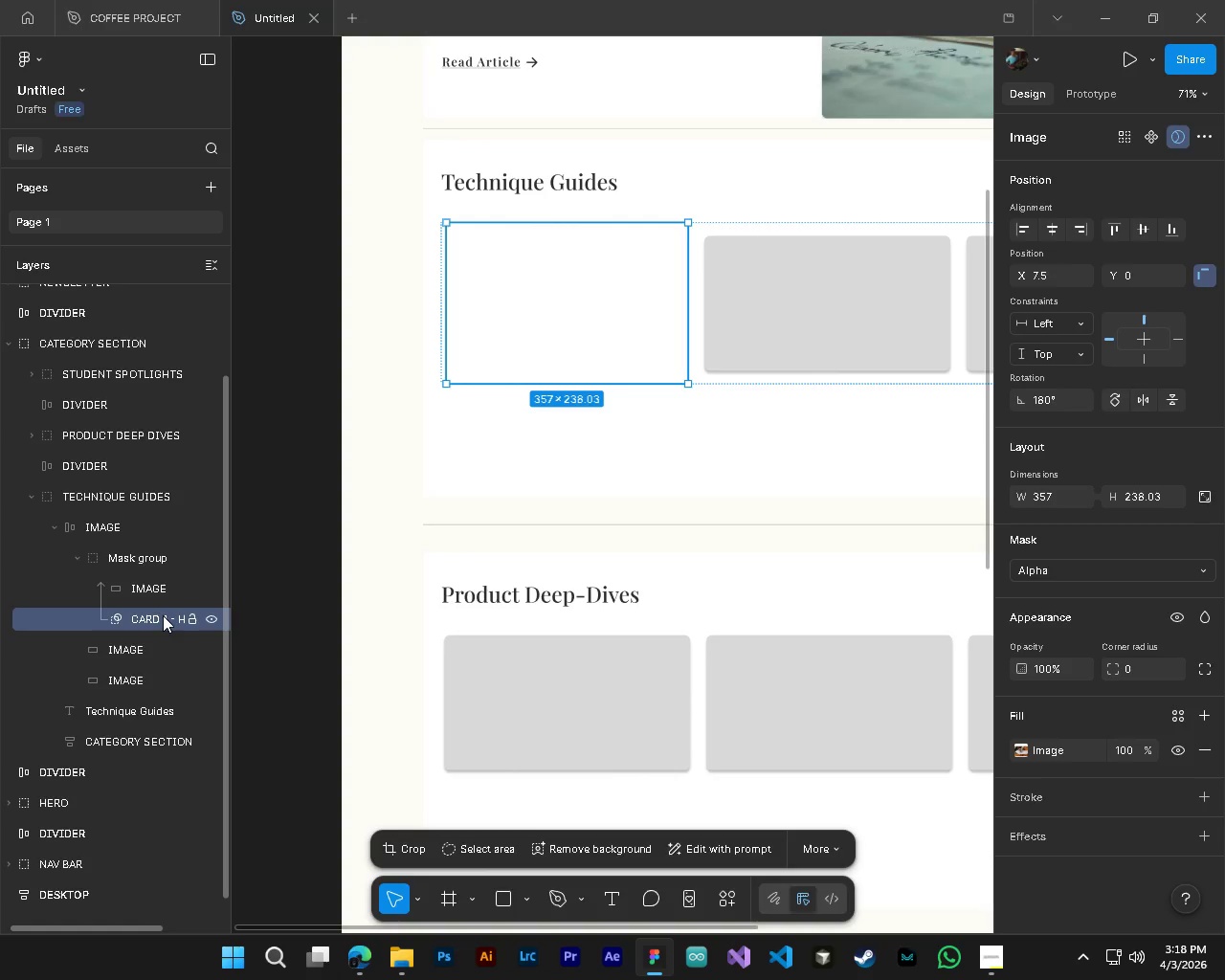 
left_click([148, 595])
 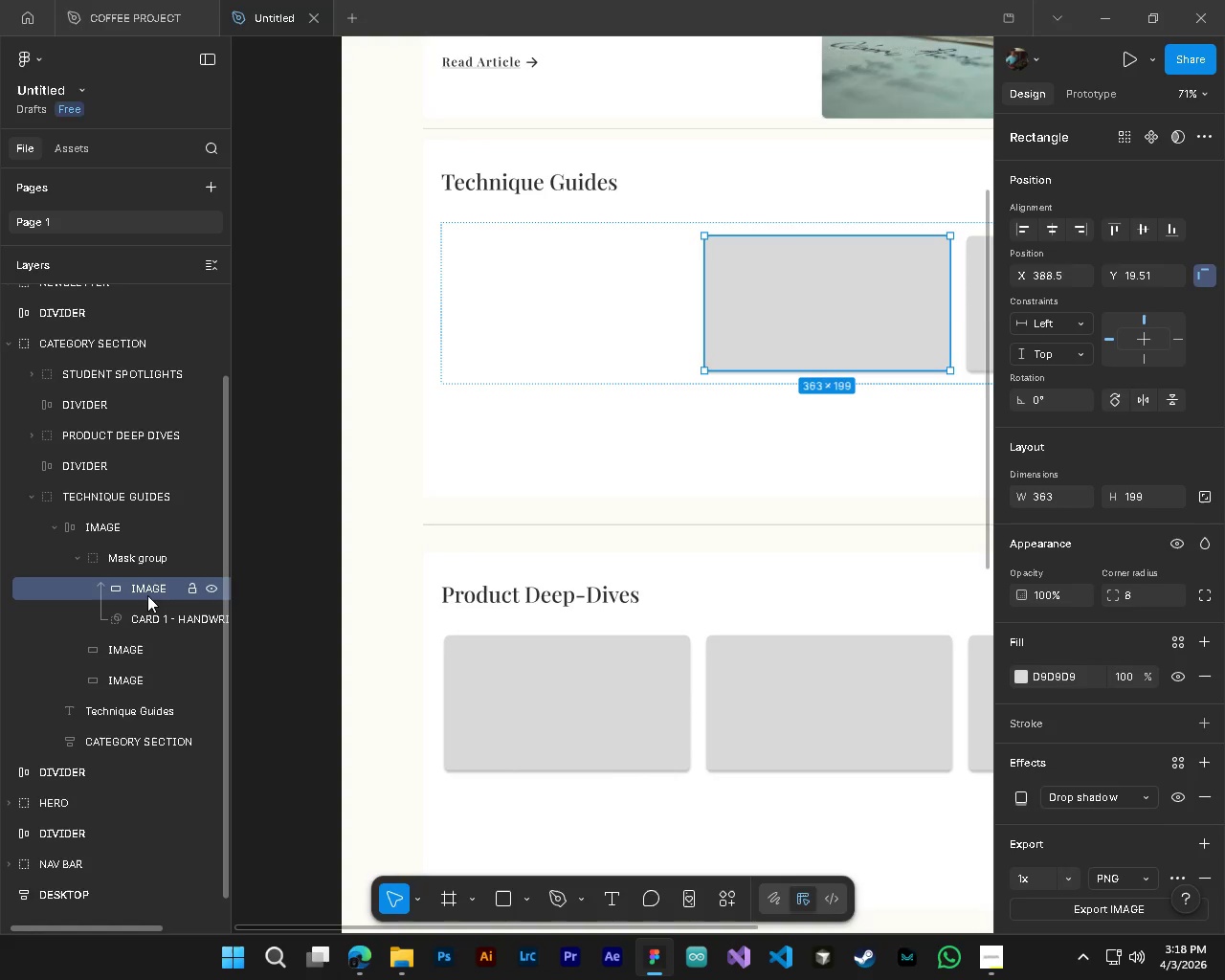 
hold_key(key=AltLeft, duration=0.41)
hold_key(key=ControlLeft, duration=0.38)
scroll: coordinate [495, 529], scroll_direction: down, amount: 5.0
 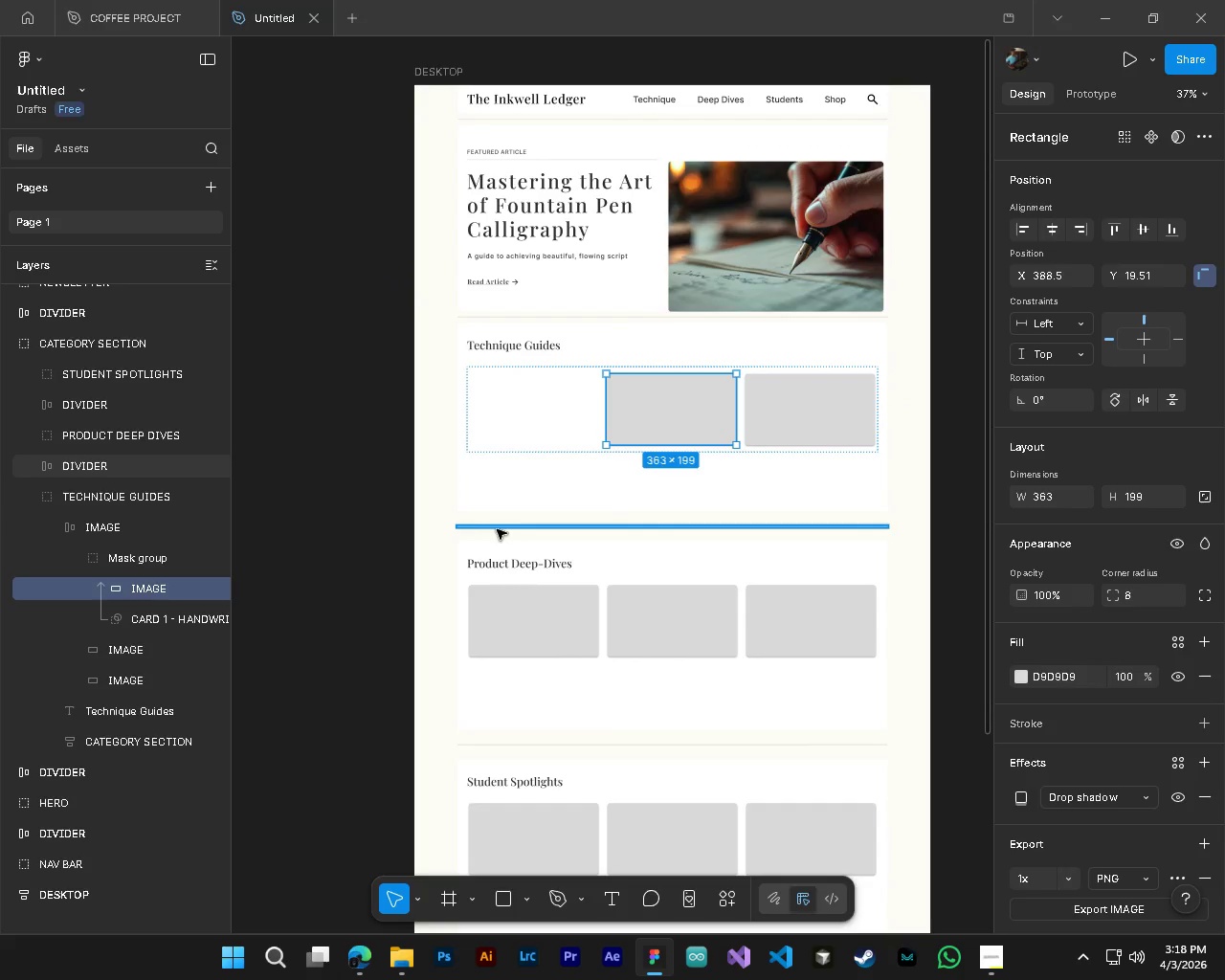 
hold_key(key=AltLeft, duration=0.36)
 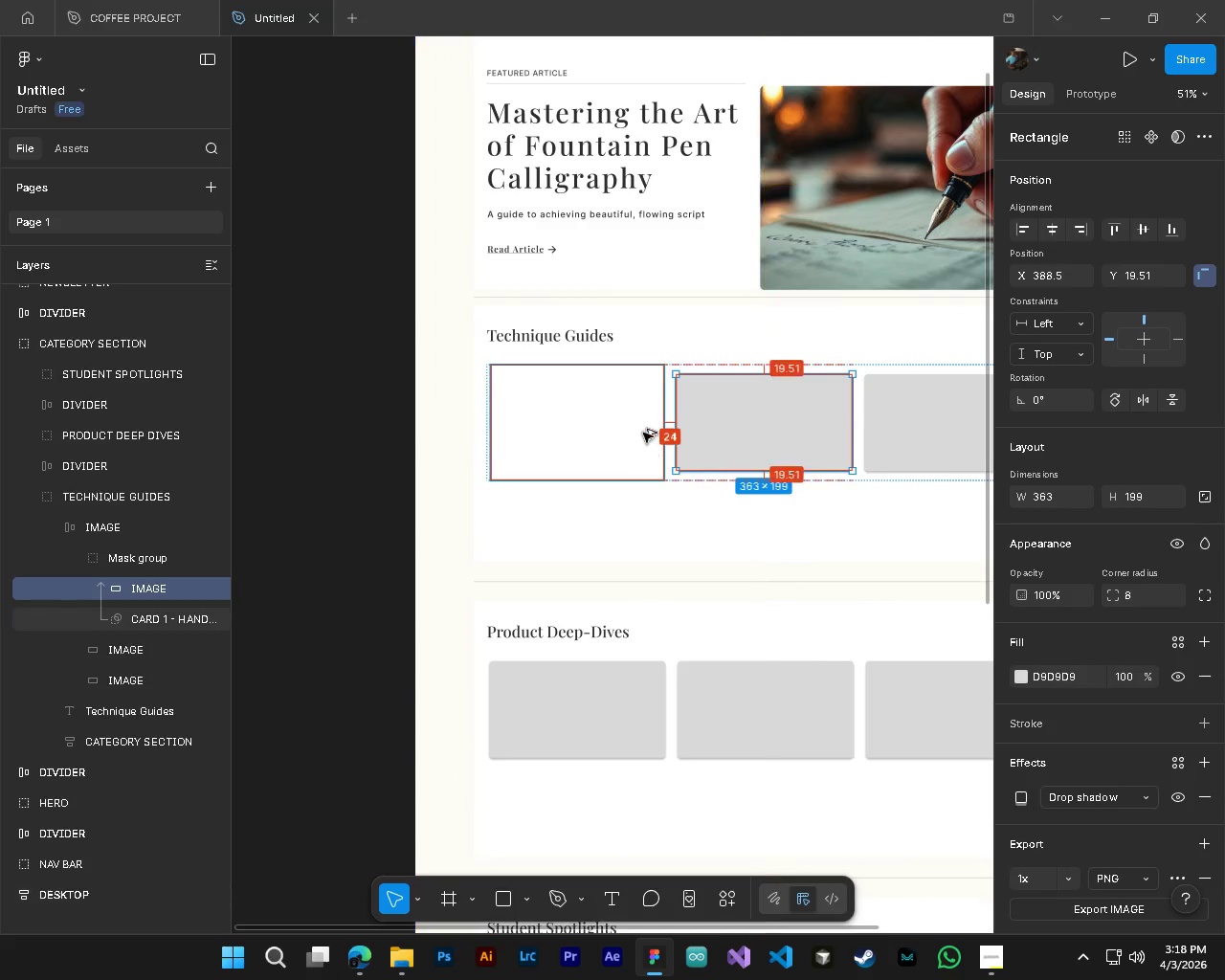 
hold_key(key=ControlLeft, duration=0.36)
 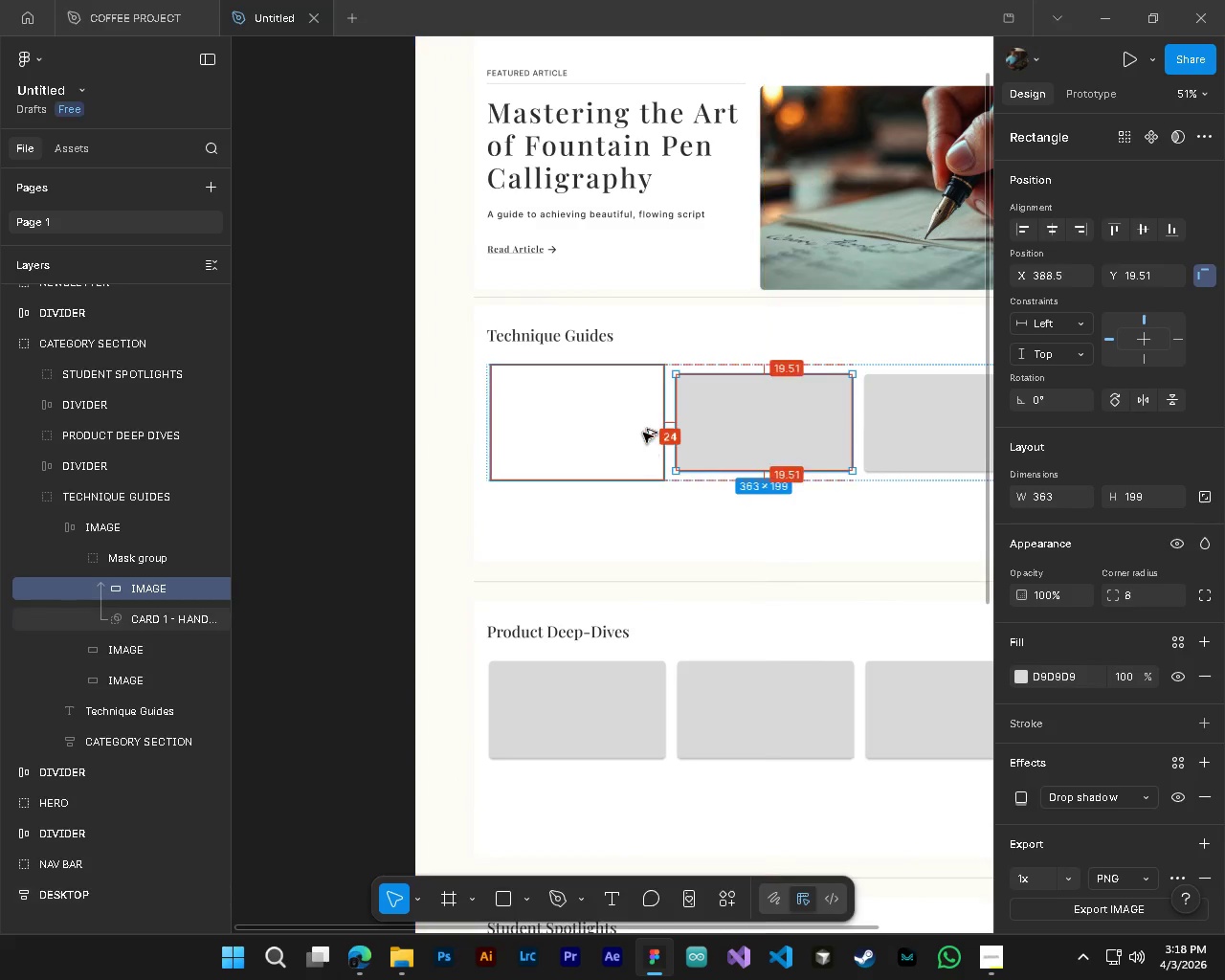 
hold_key(key=AltLeft, duration=1.03)
 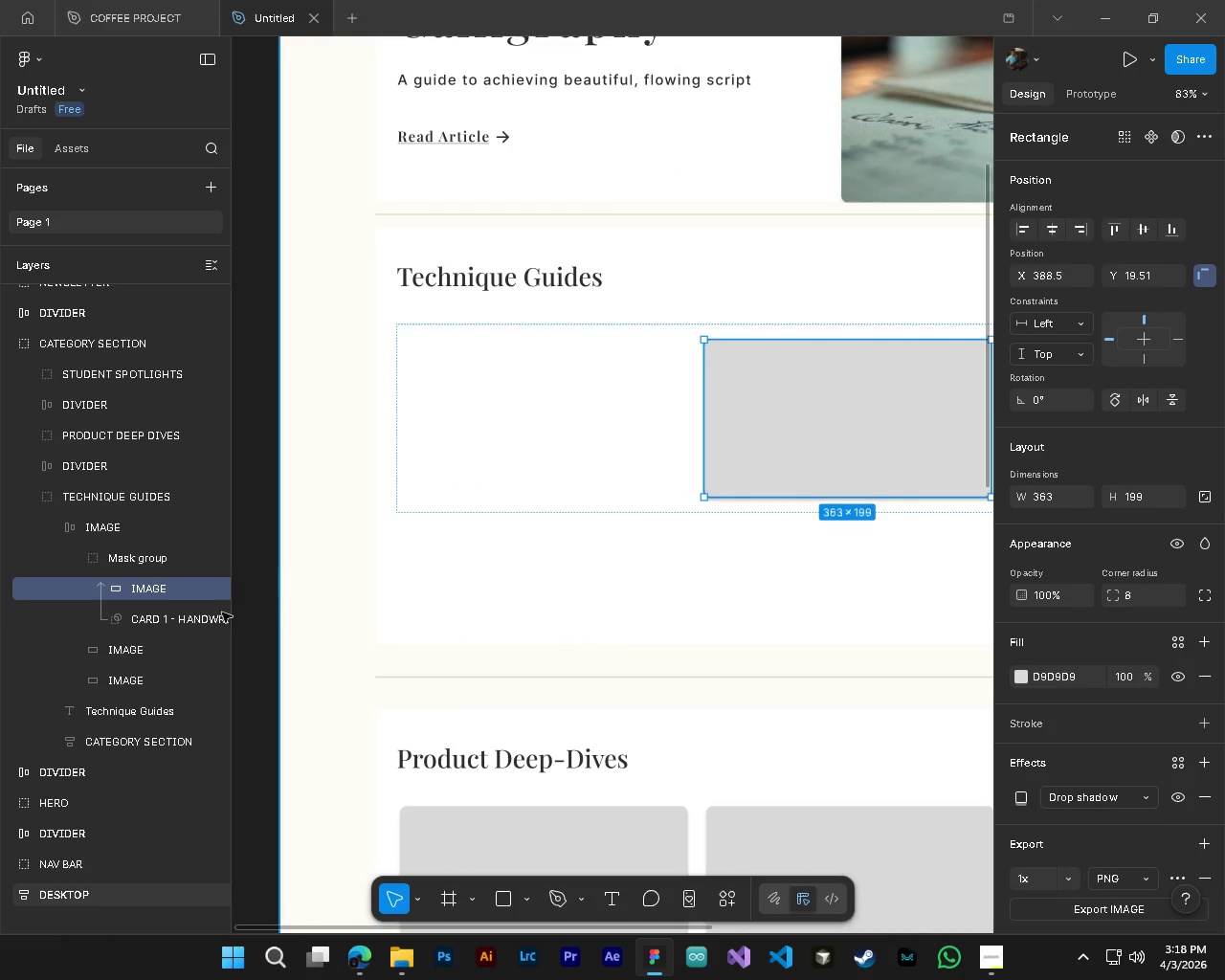 
hold_key(key=ControlLeft, duration=1.05)
 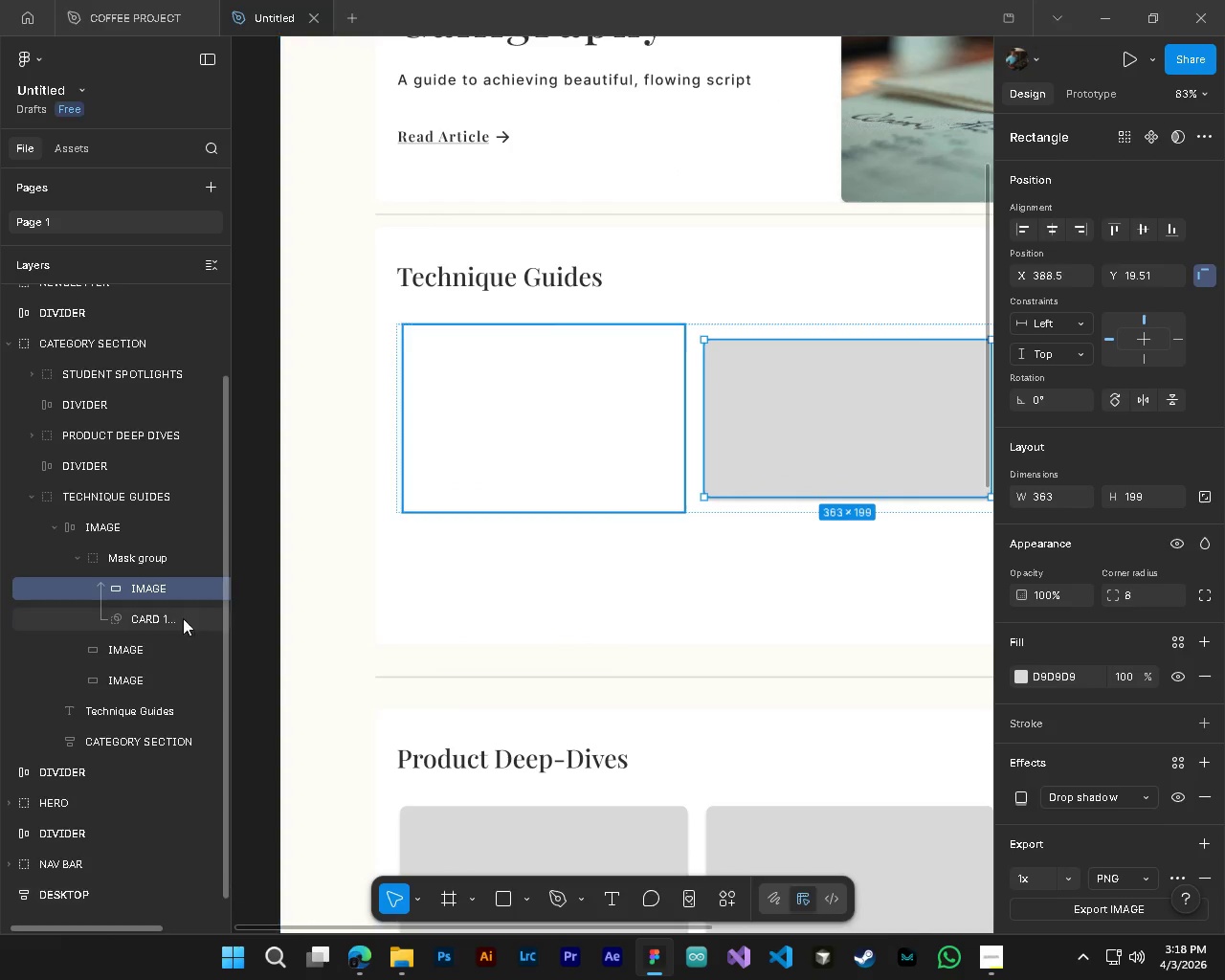 
scroll: coordinate [622, 430], scroll_direction: up, amount: 9.0
 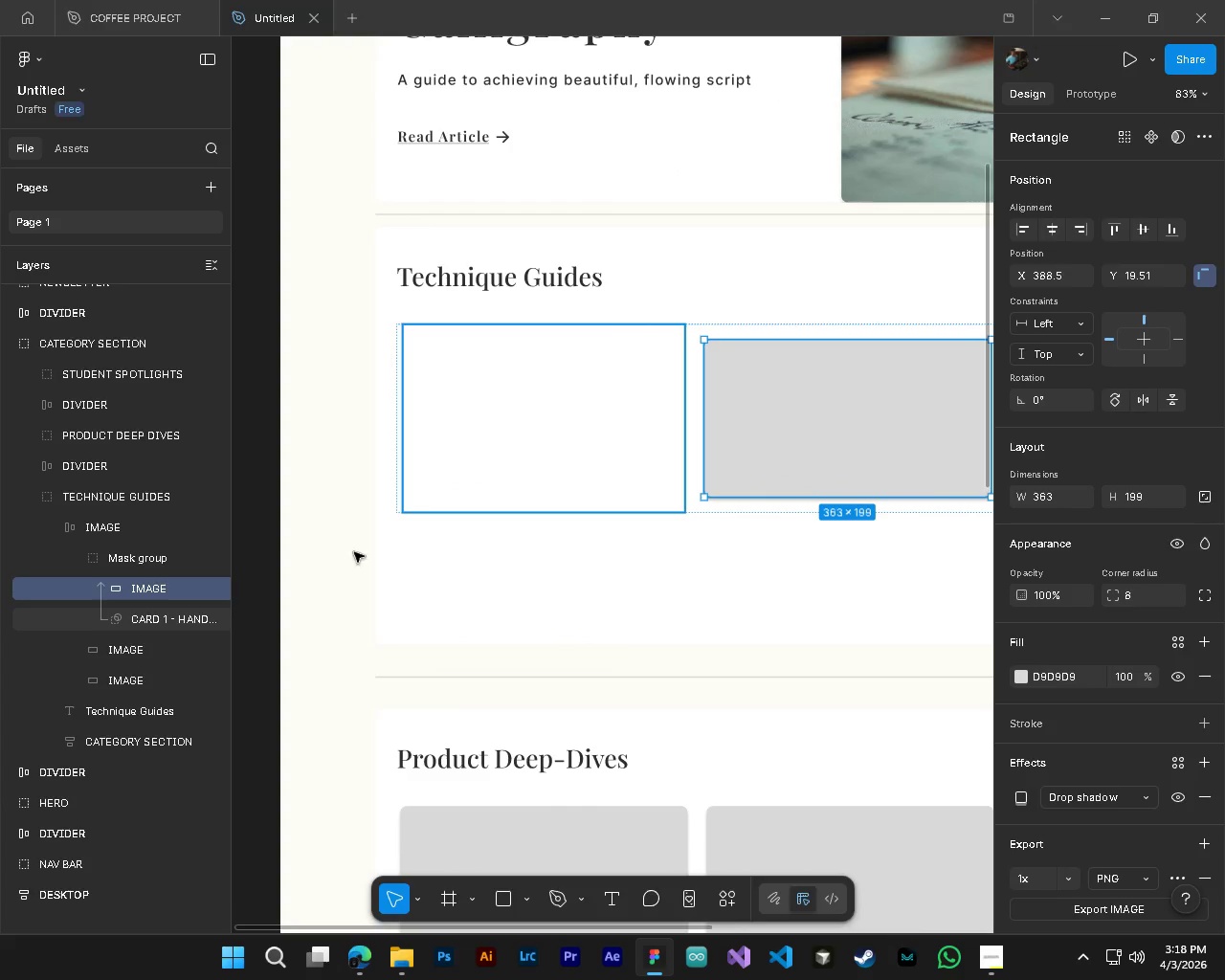 
hold_key(key=AltLeft, duration=1.5)
 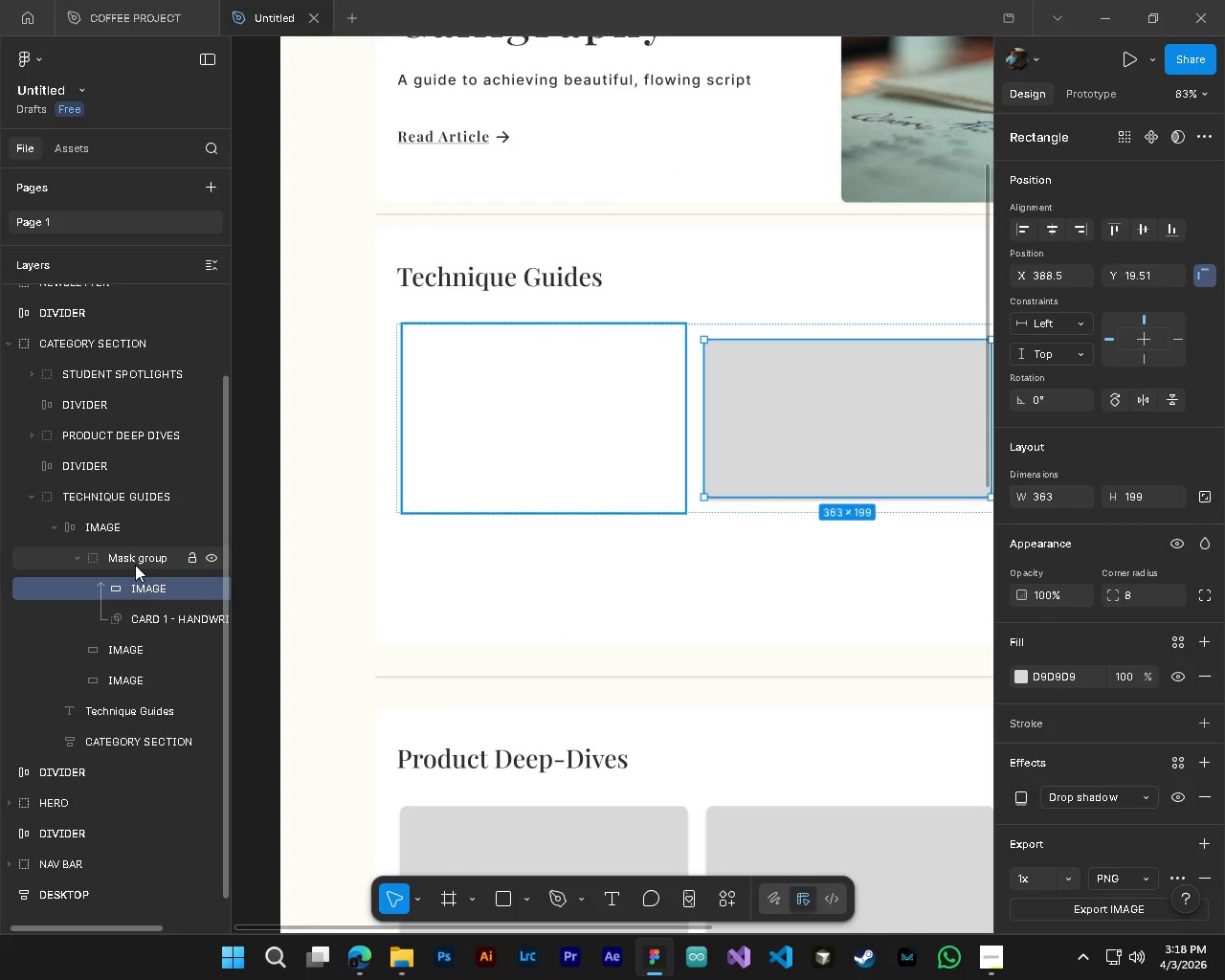 
hold_key(key=AltLeft, duration=0.73)
 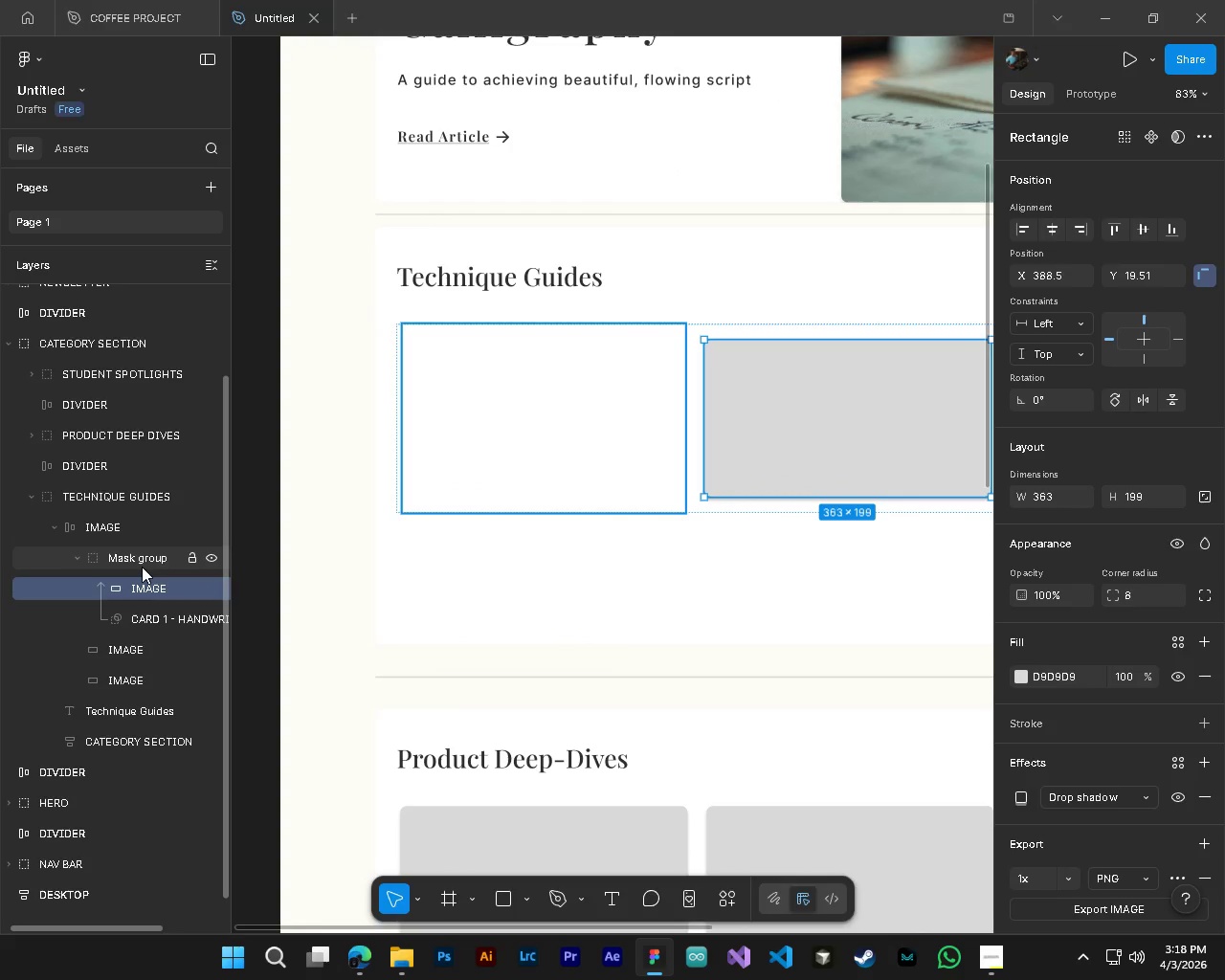 
left_click([129, 625])
 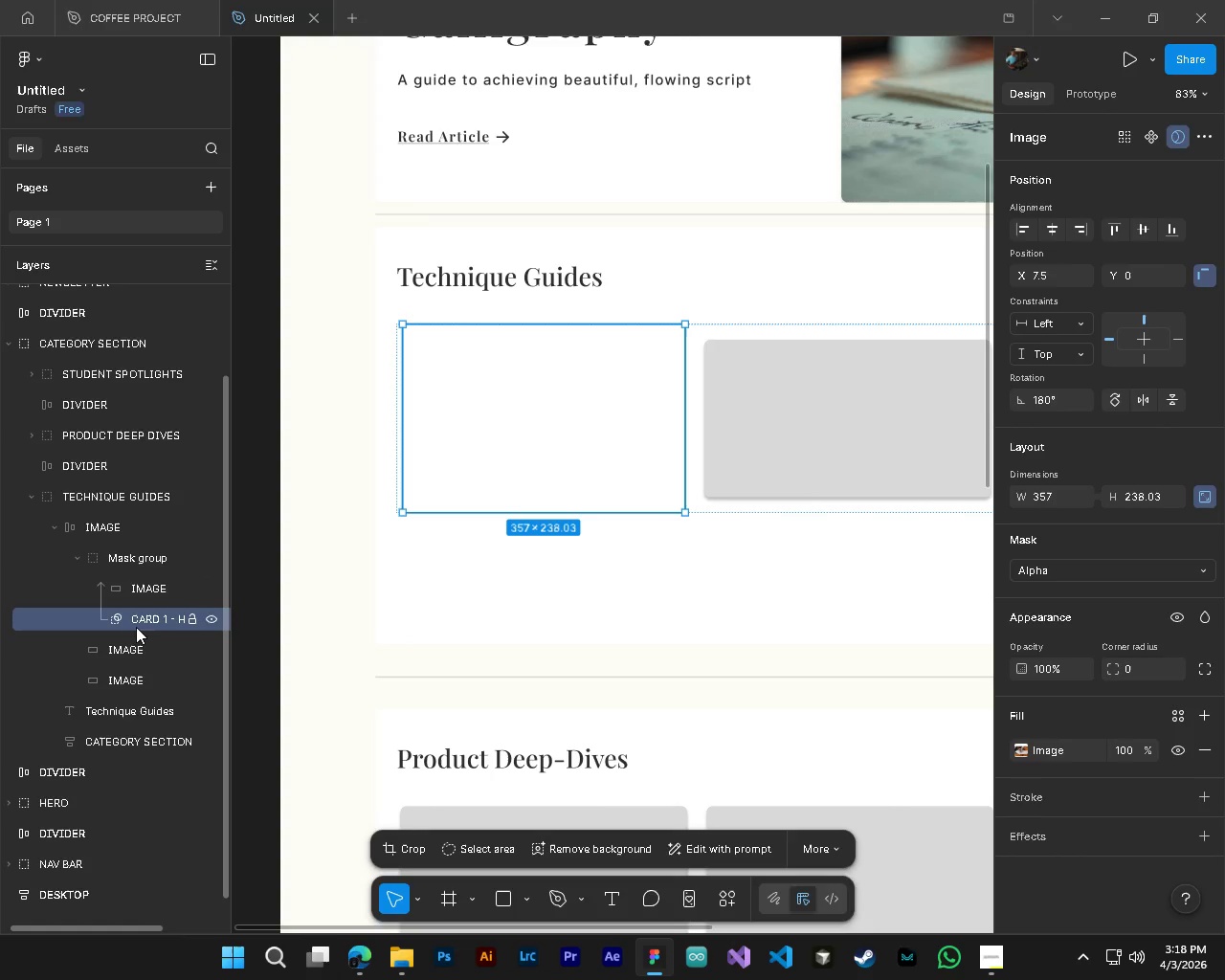 
left_click_drag(start_coordinate=[136, 627], to_coordinate=[138, 582])
 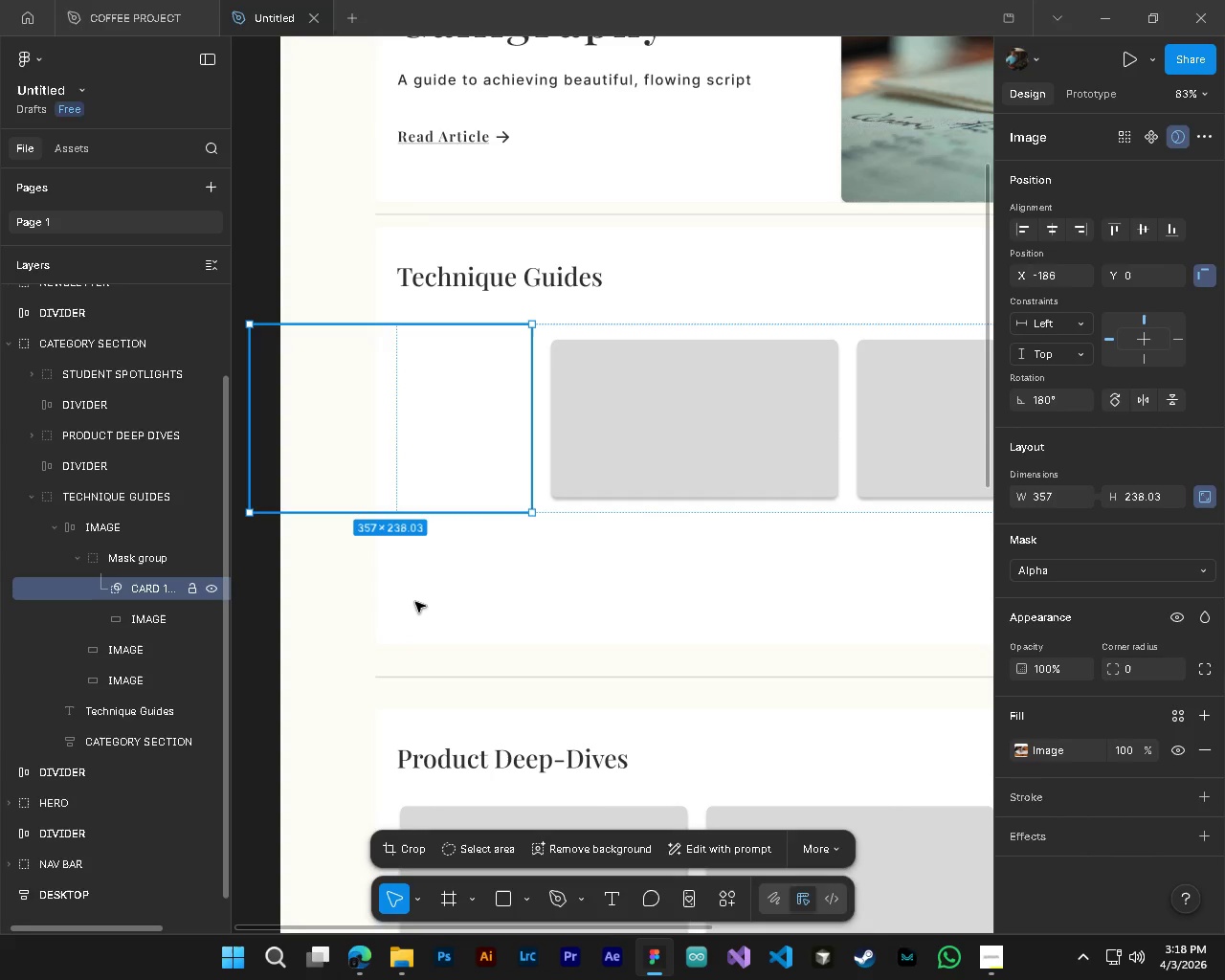 
hold_key(key=ControlLeft, duration=0.38)
hold_key(key=AltLeft, duration=0.31)
scroll: coordinate [594, 604], scroll_direction: down, amount: 4.0
 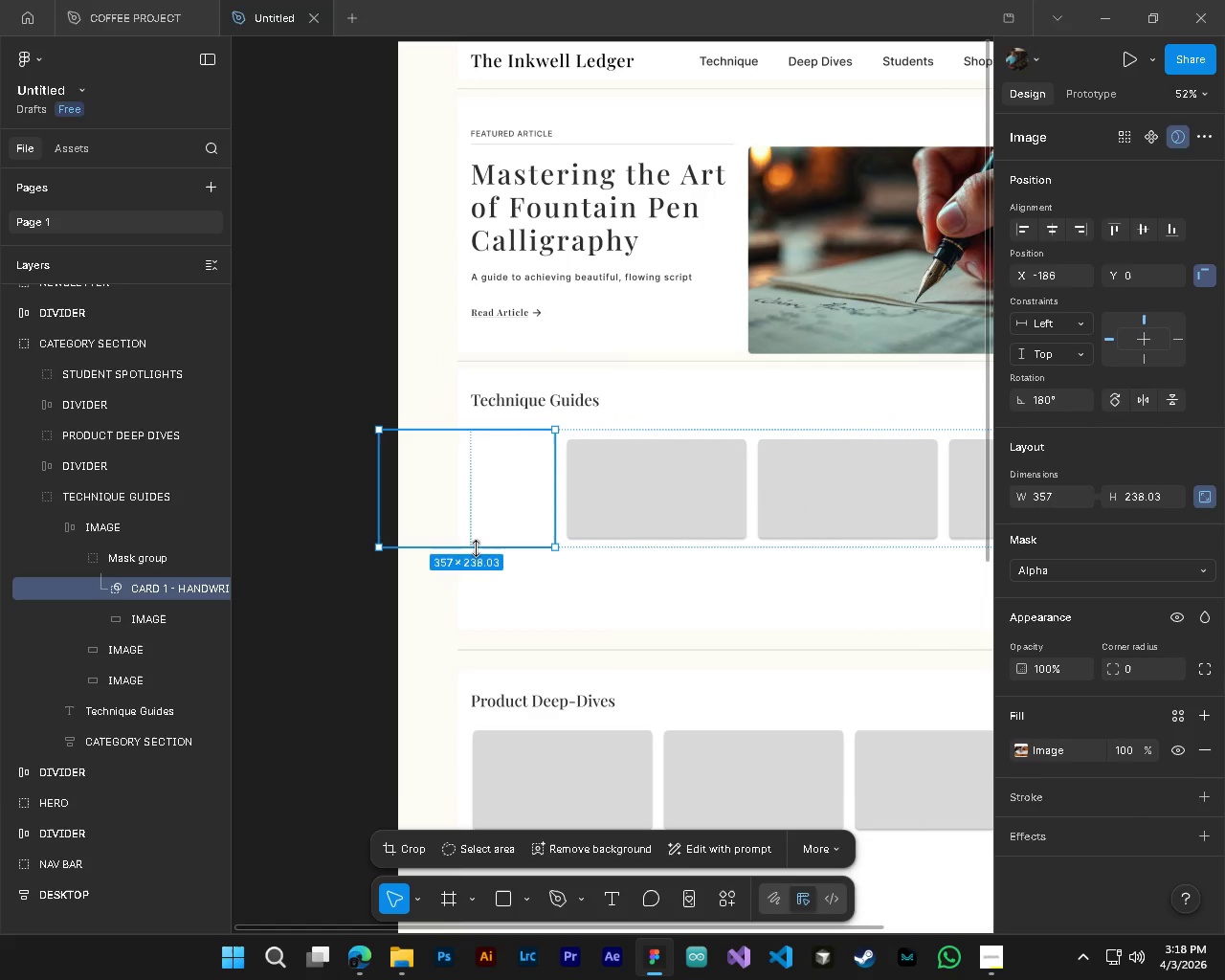 
key(Control+Z)
 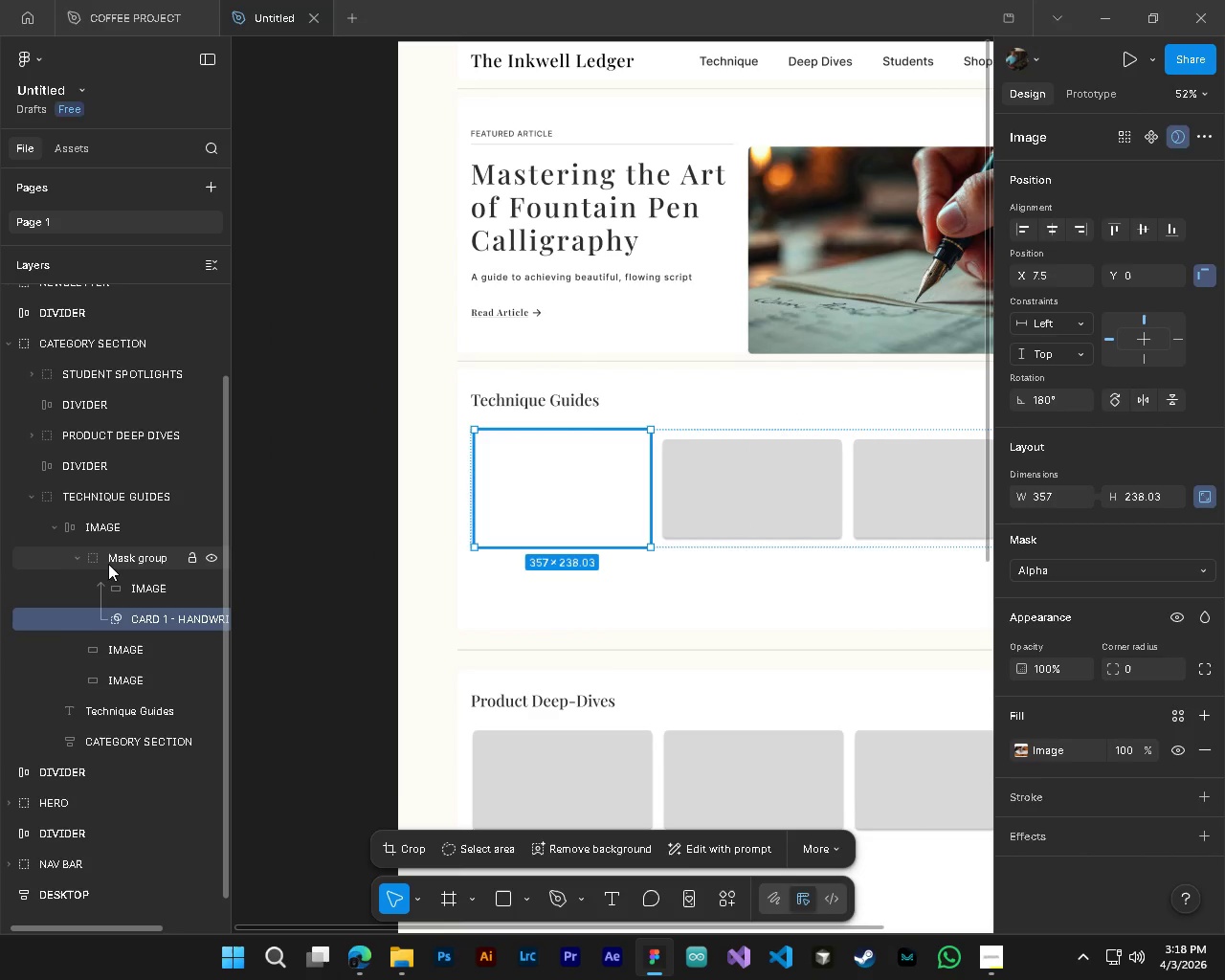 
left_click_drag(start_coordinate=[112, 562], to_coordinate=[115, 515])
 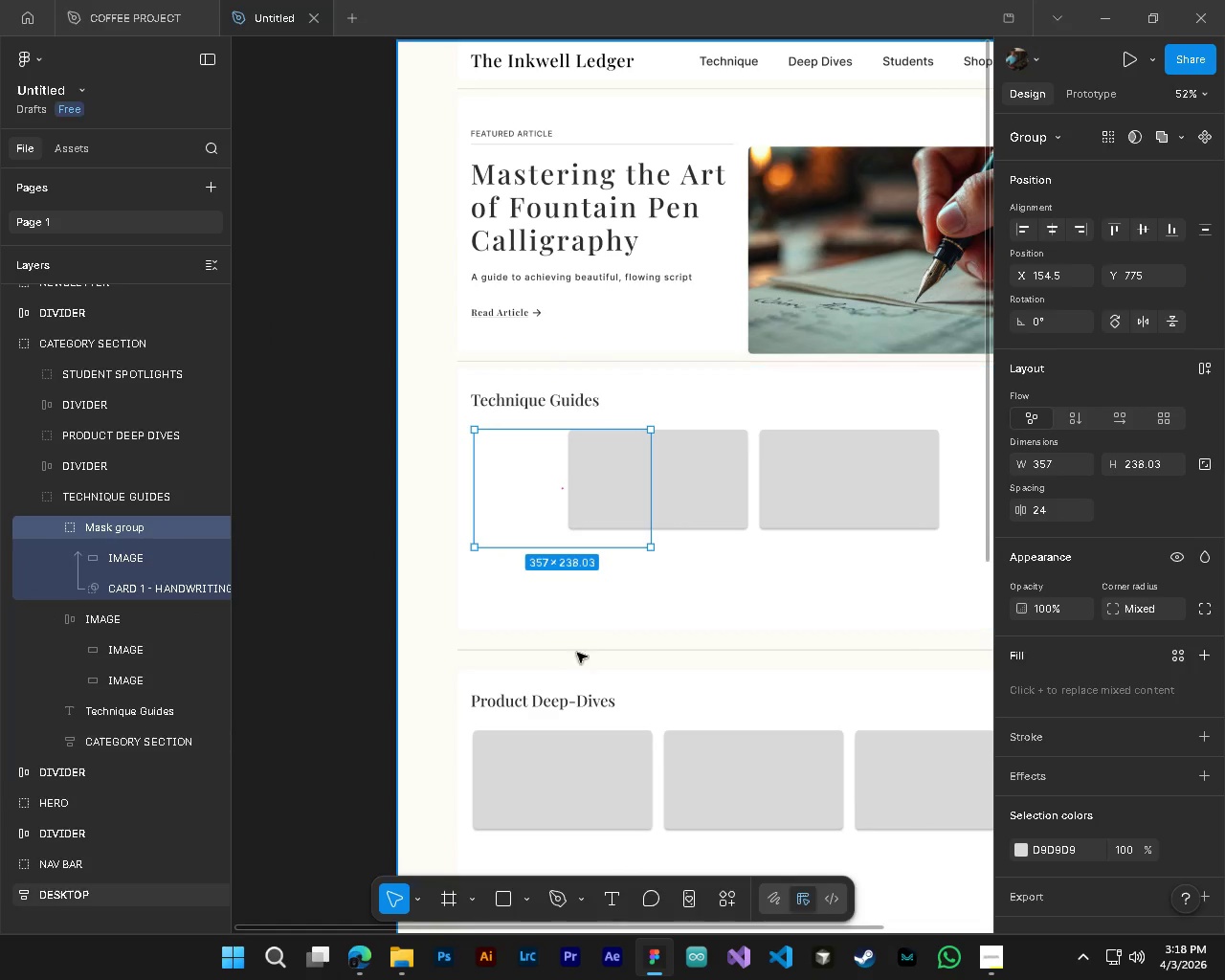 
hold_key(key=ShiftLeft, duration=0.39)
 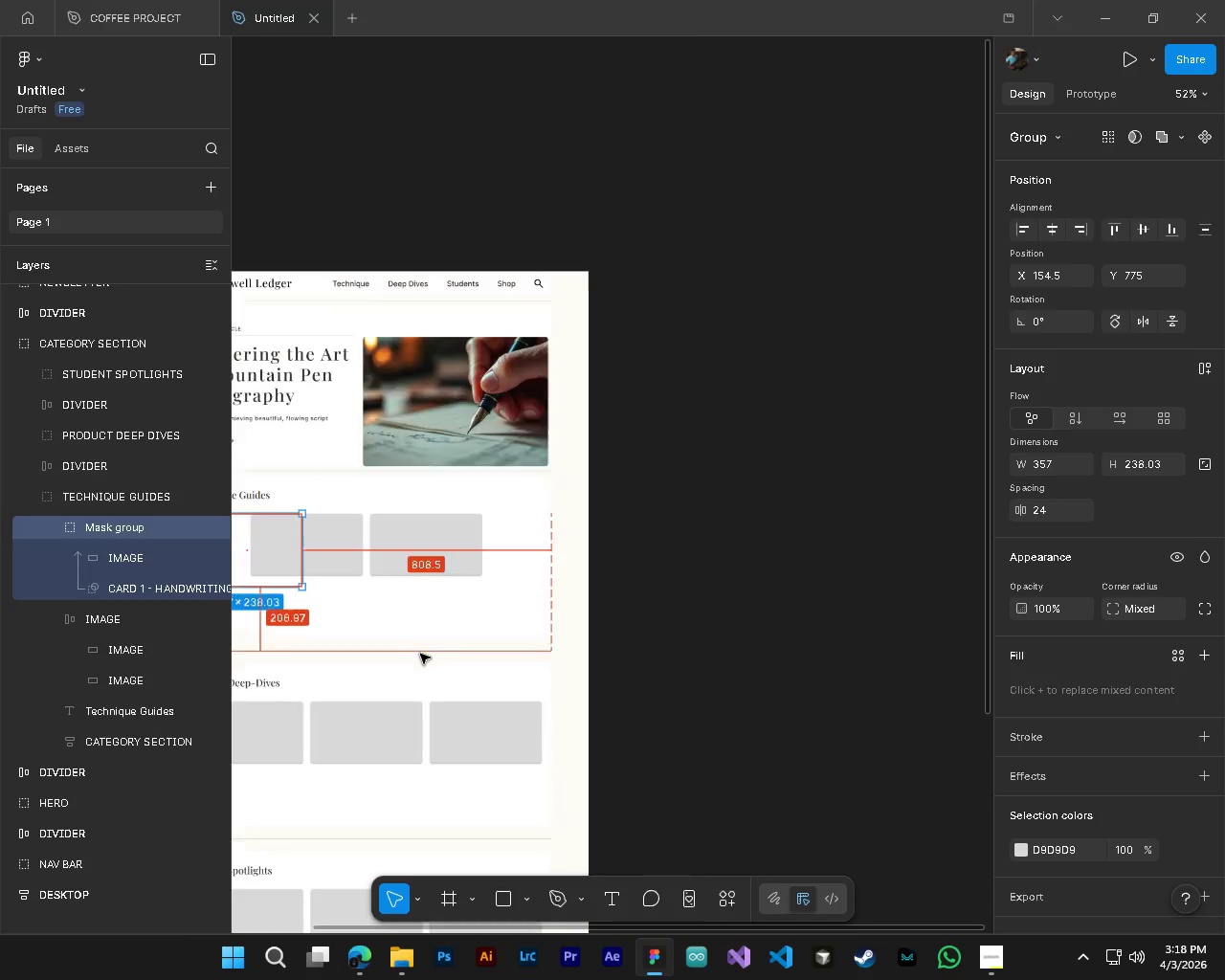 
key(Alt+AltLeft)
 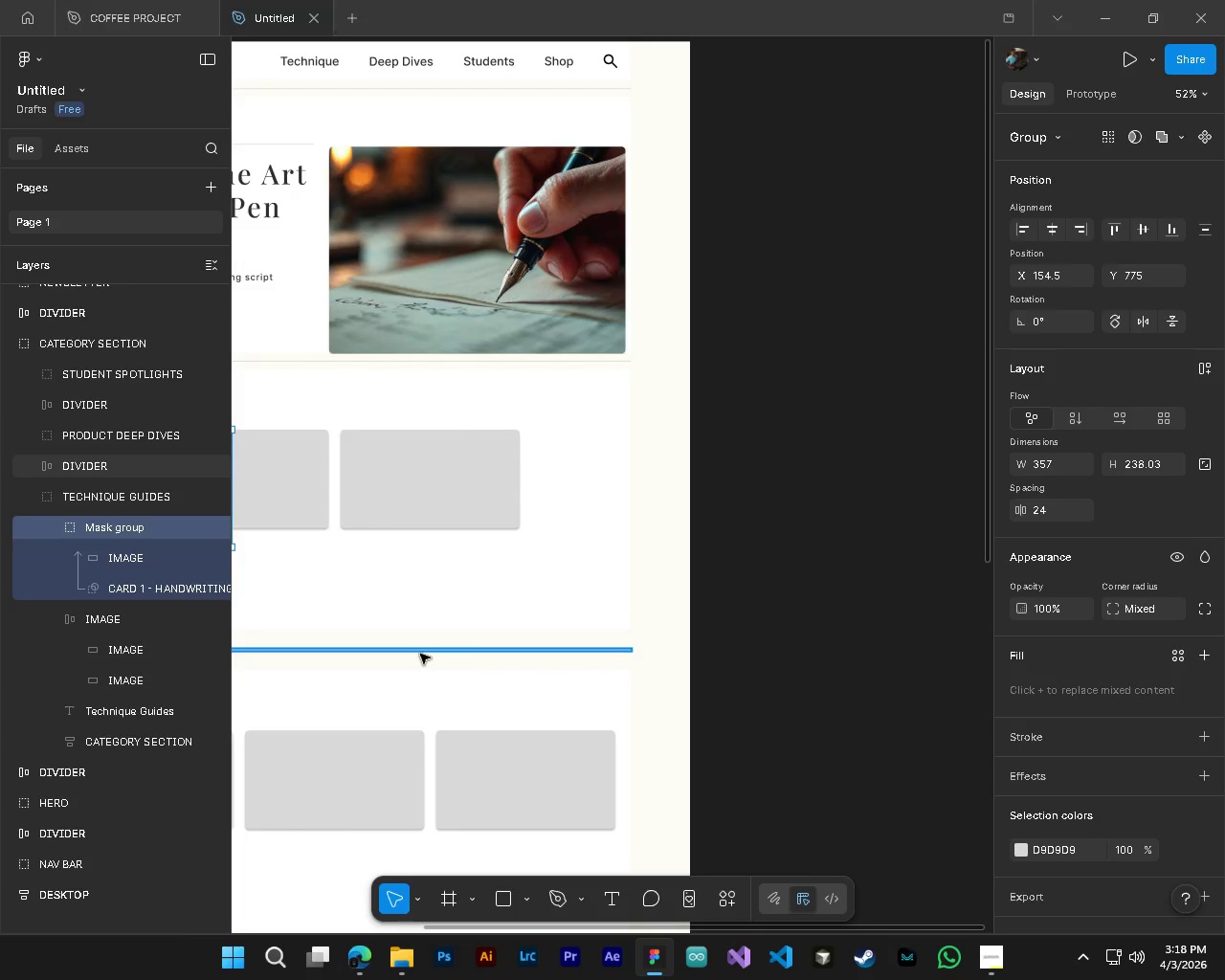 
key(Alt+Control+ControlLeft)
 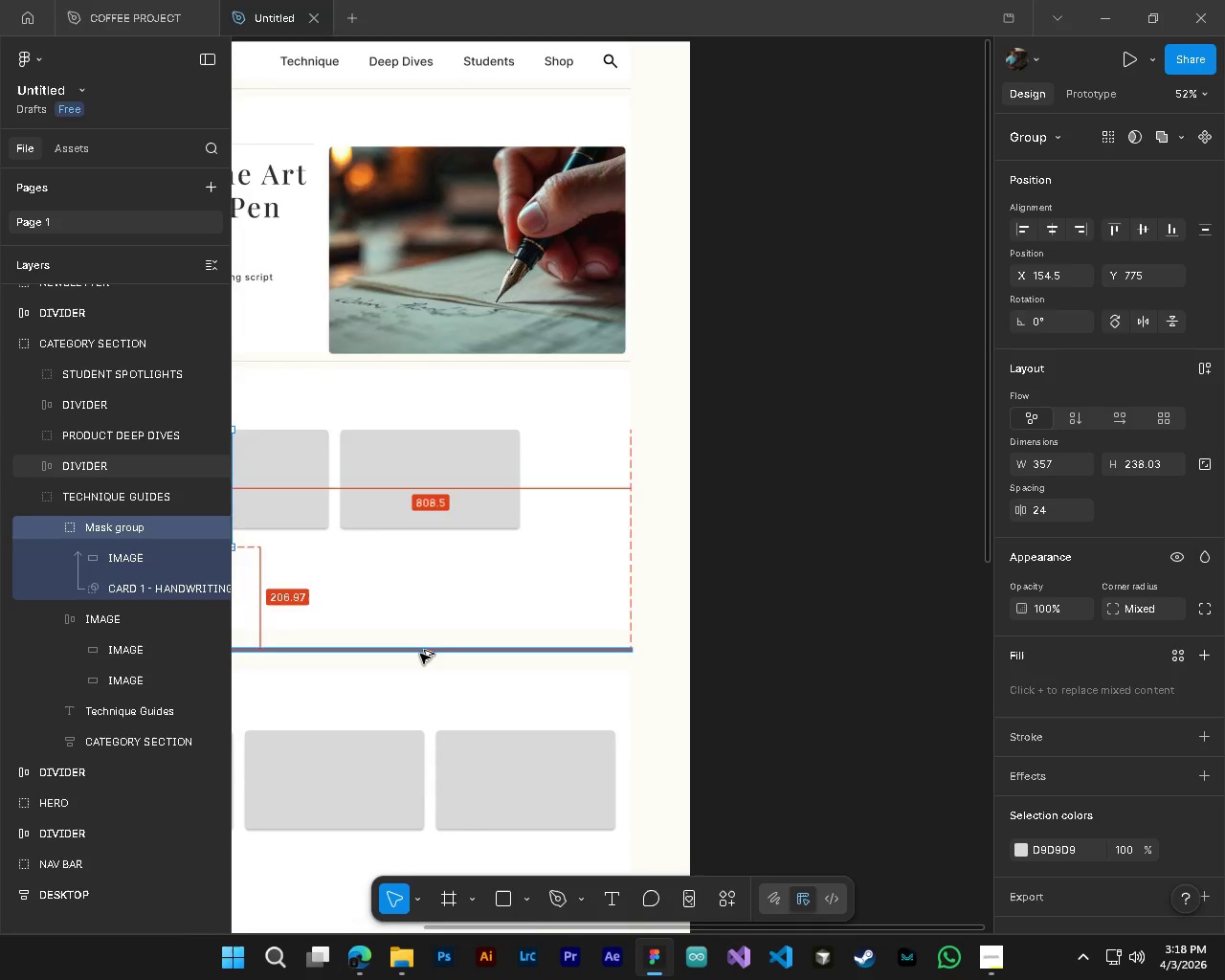 
scroll: coordinate [617, 657], scroll_direction: down, amount: 6.0
 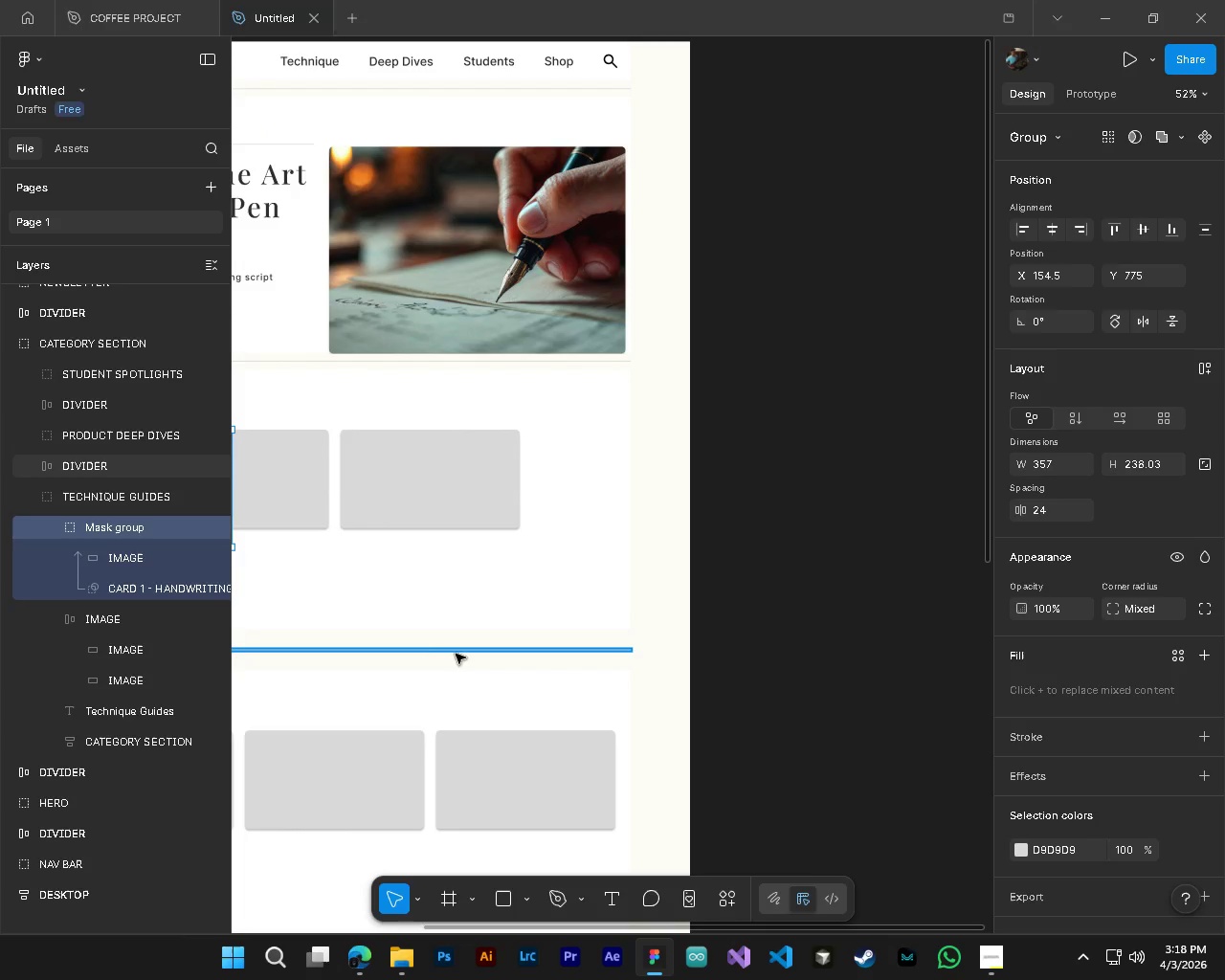 
hold_key(key=ShiftLeft, duration=0.39)
 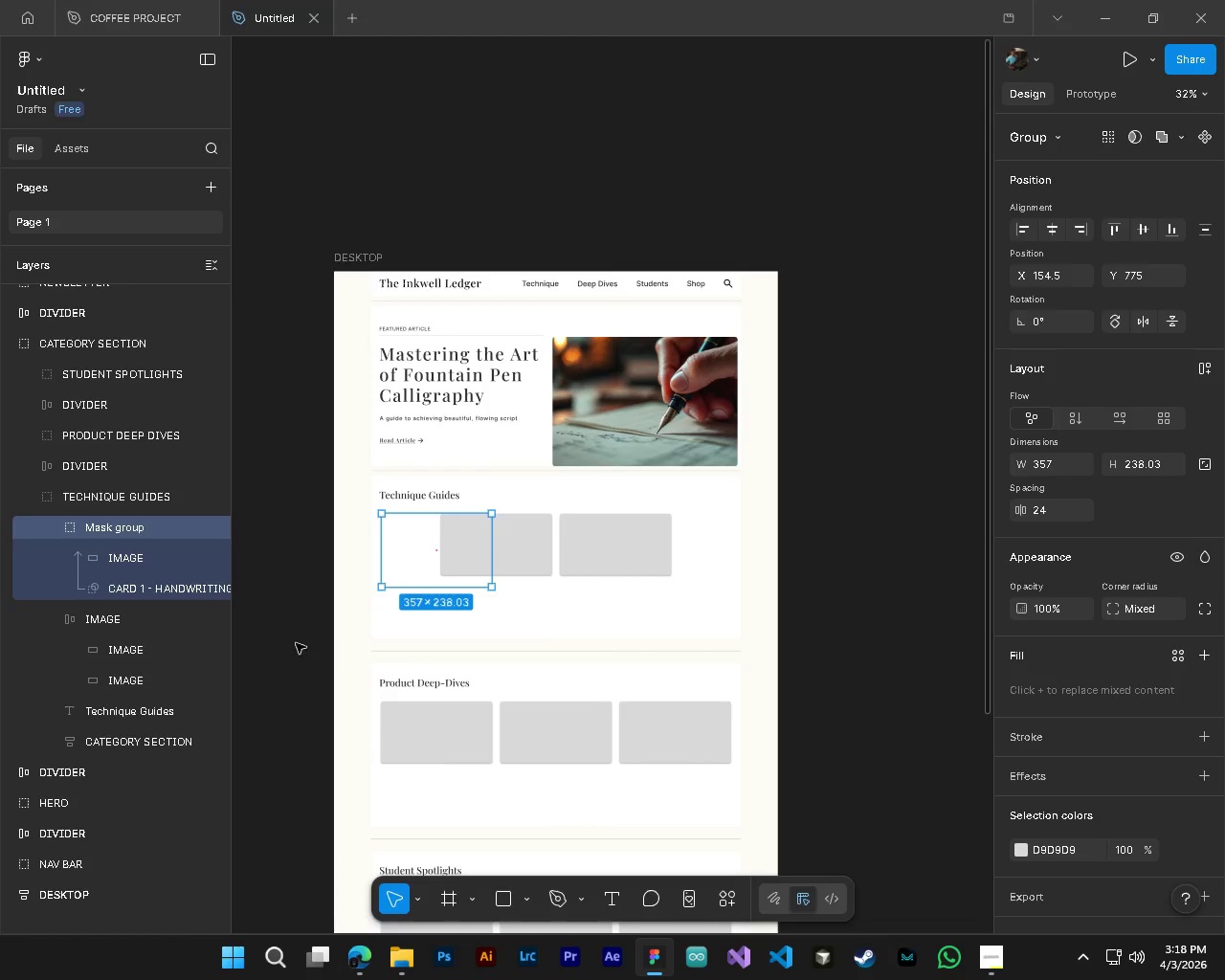 
hold_key(key=AltLeft, duration=0.53)
 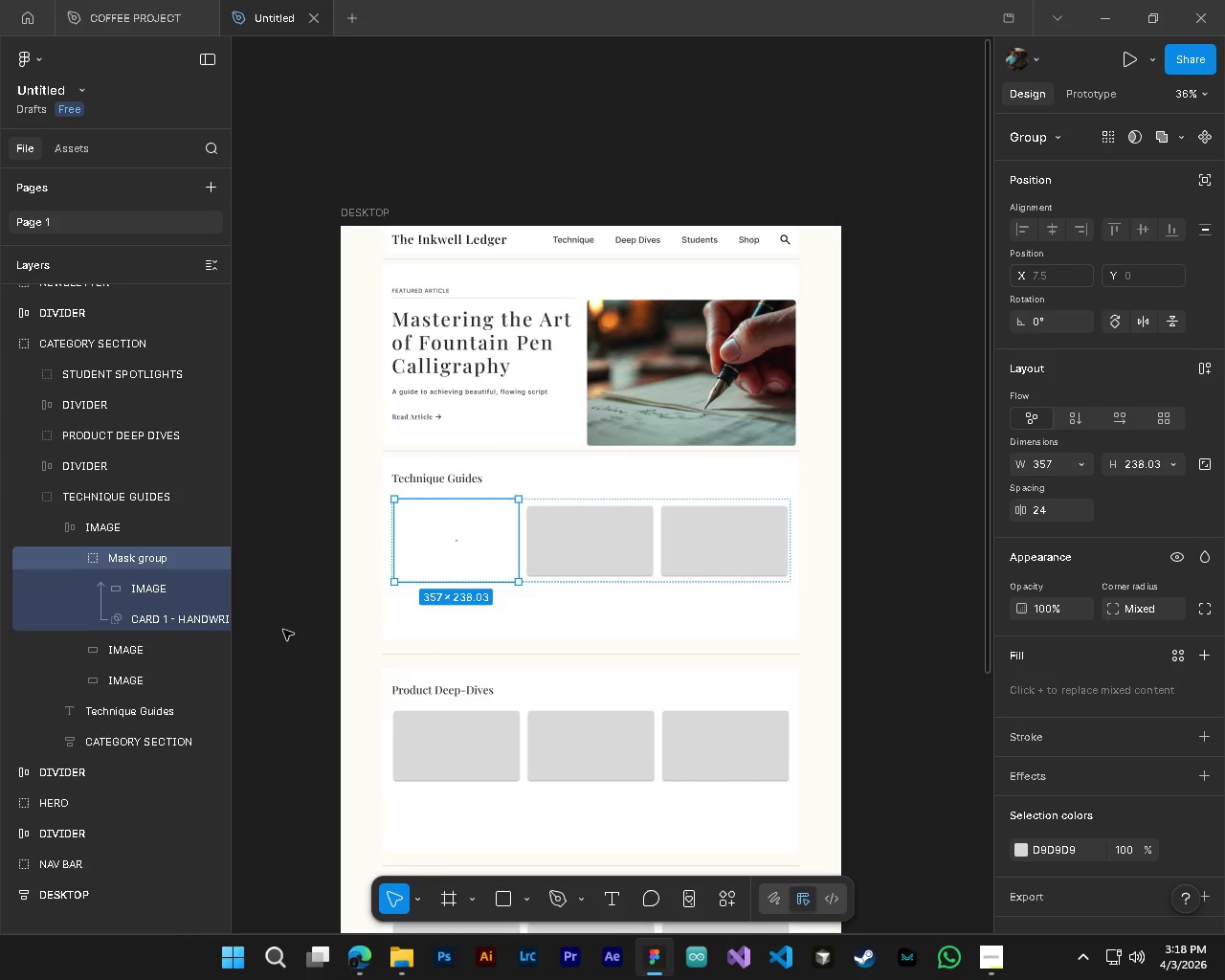 
scroll: coordinate [365, 655], scroll_direction: none, amount: 0.0
 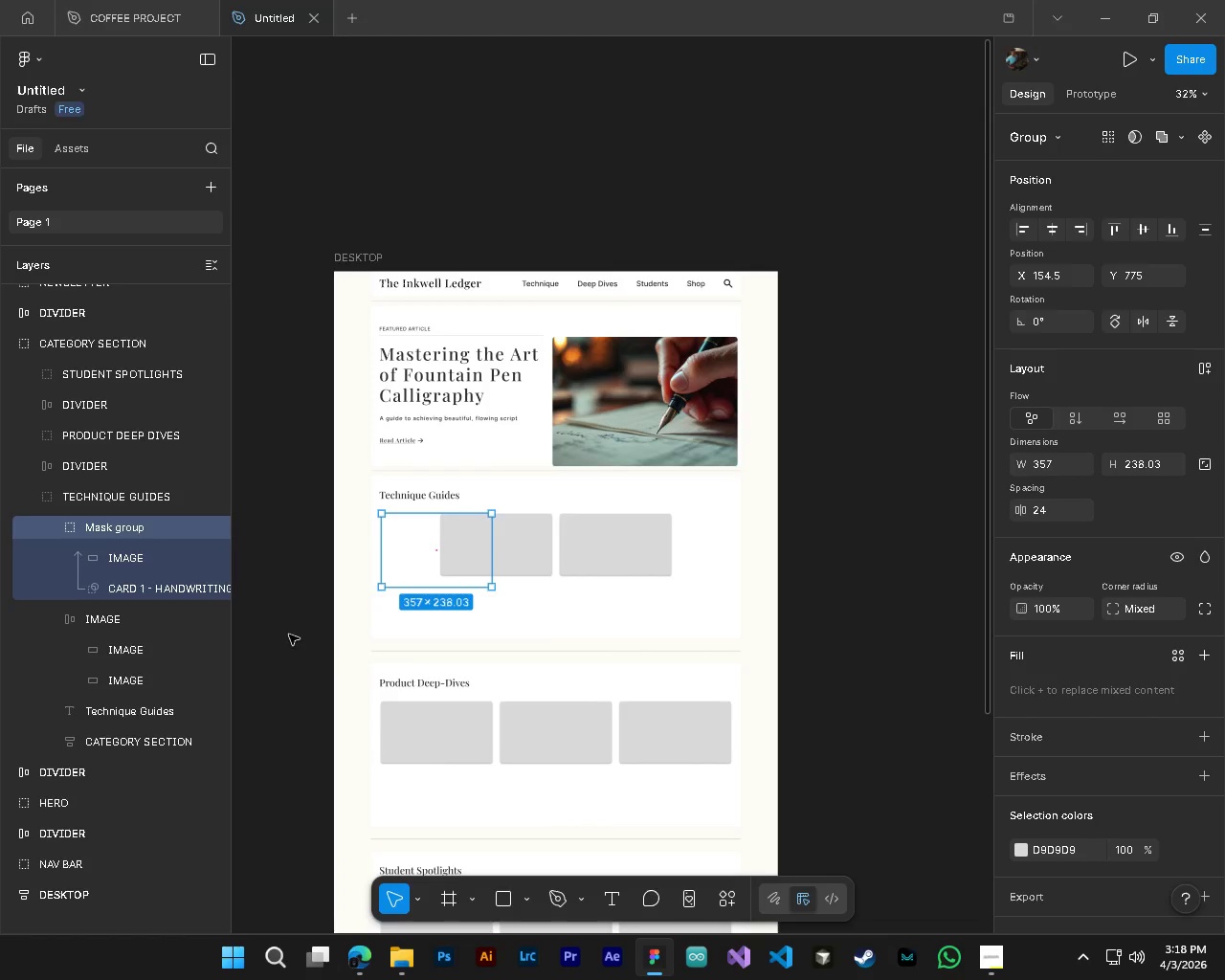 
key(Control+Z)
 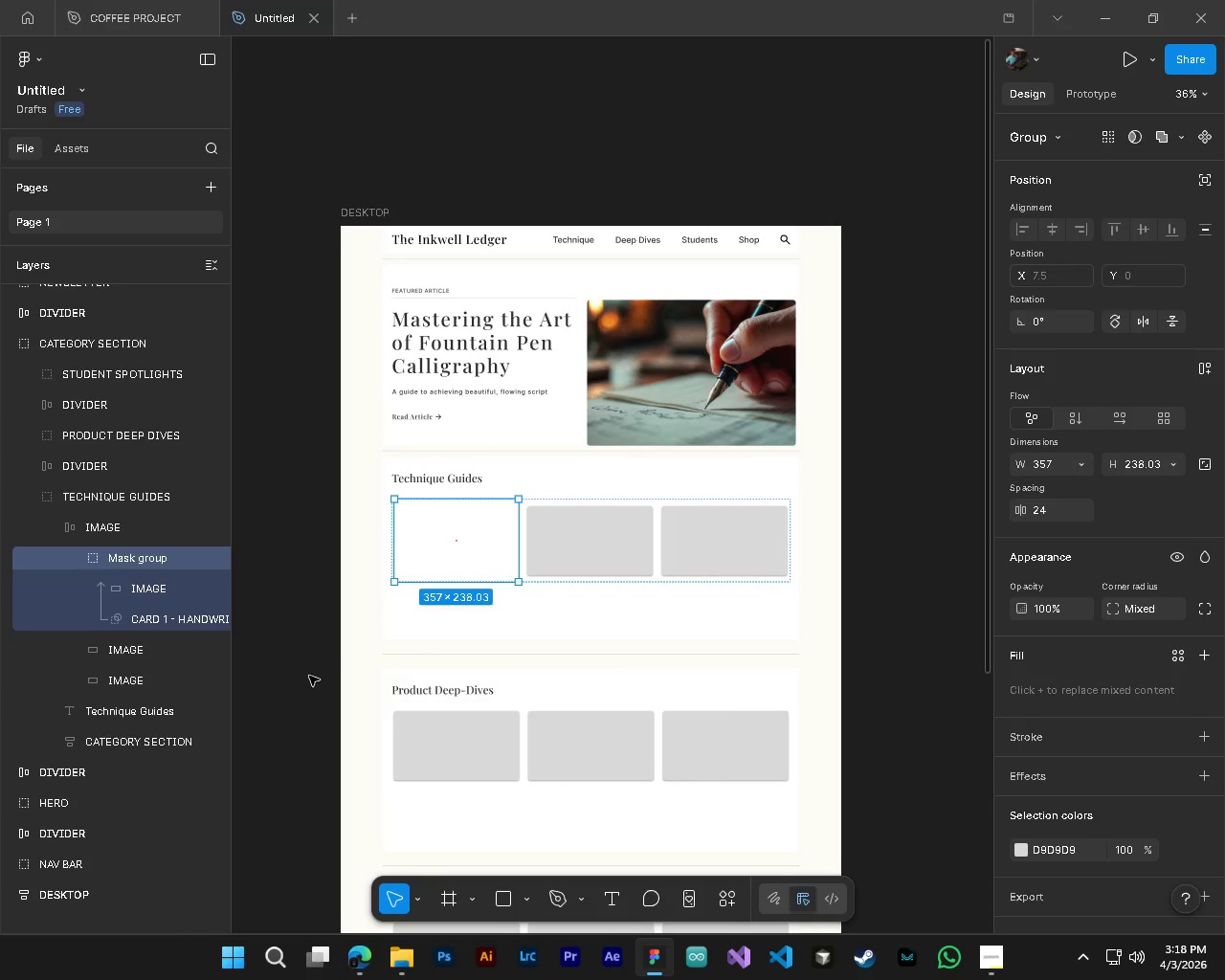 
scroll: coordinate [283, 630], scroll_direction: up, amount: 3.0
 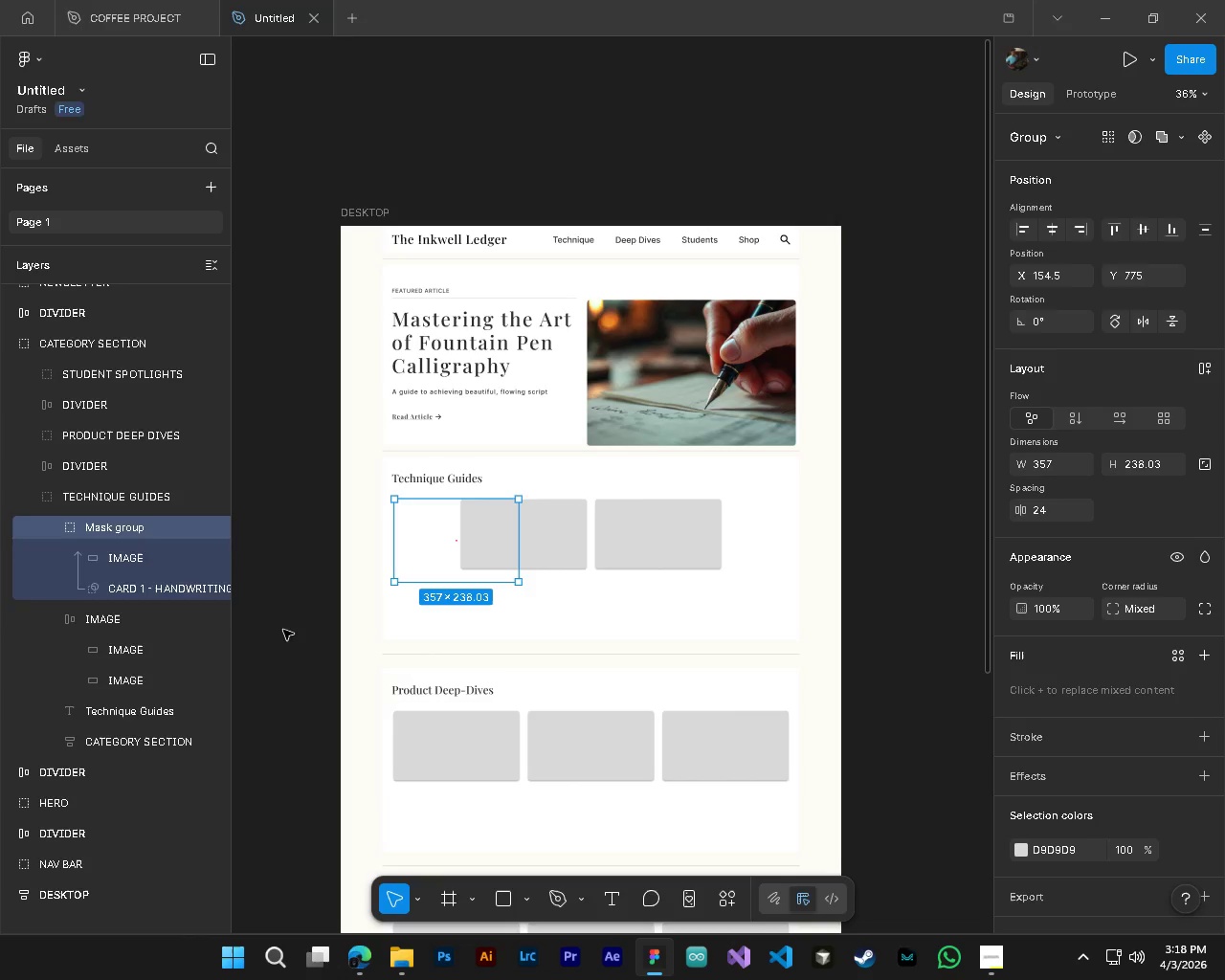 
hold_key(key=AltLeft, duration=0.67)
scroll: coordinate [334, 687], scroll_direction: up, amount: 3.0
 